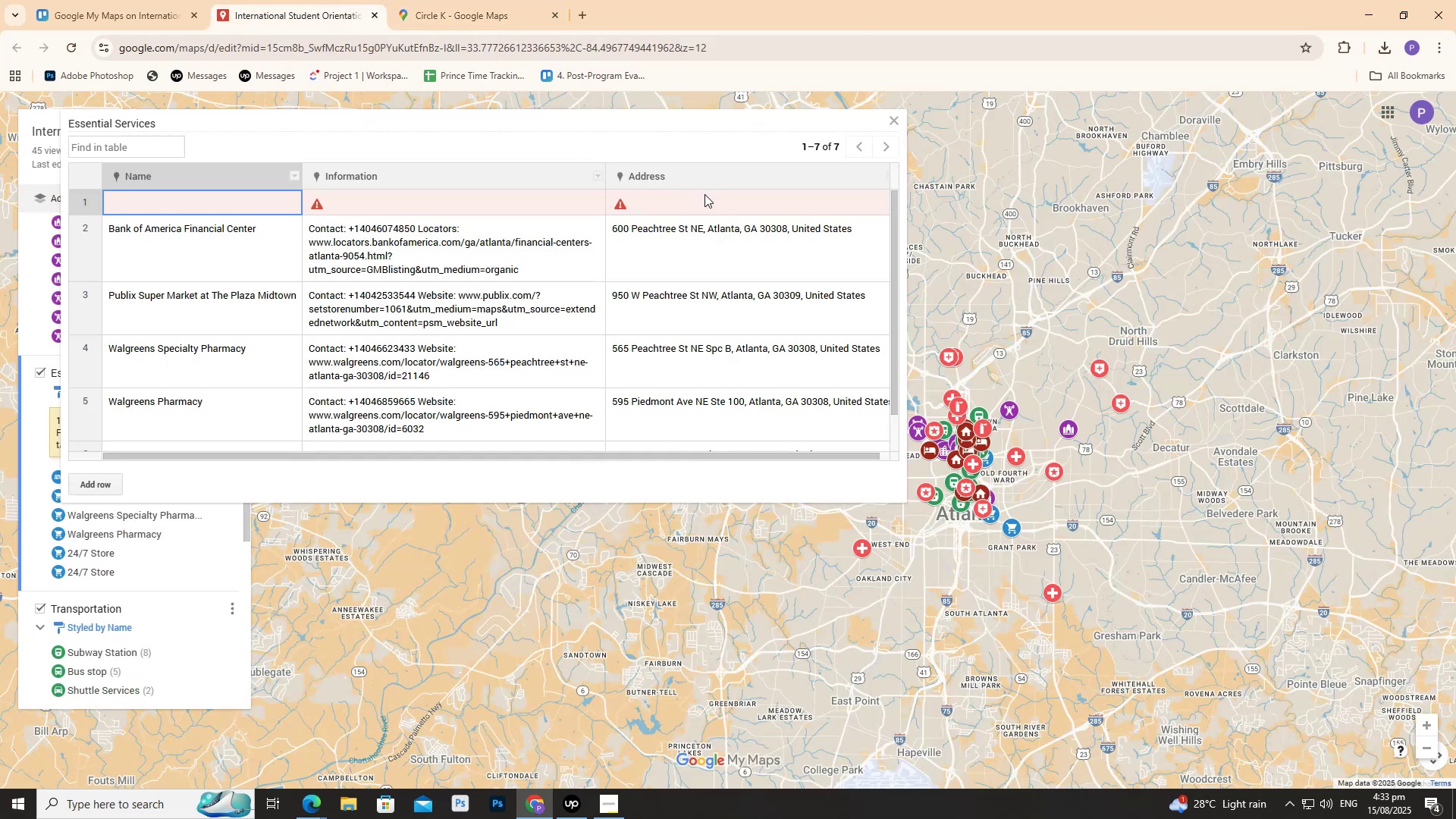 
double_click([704, 194])
 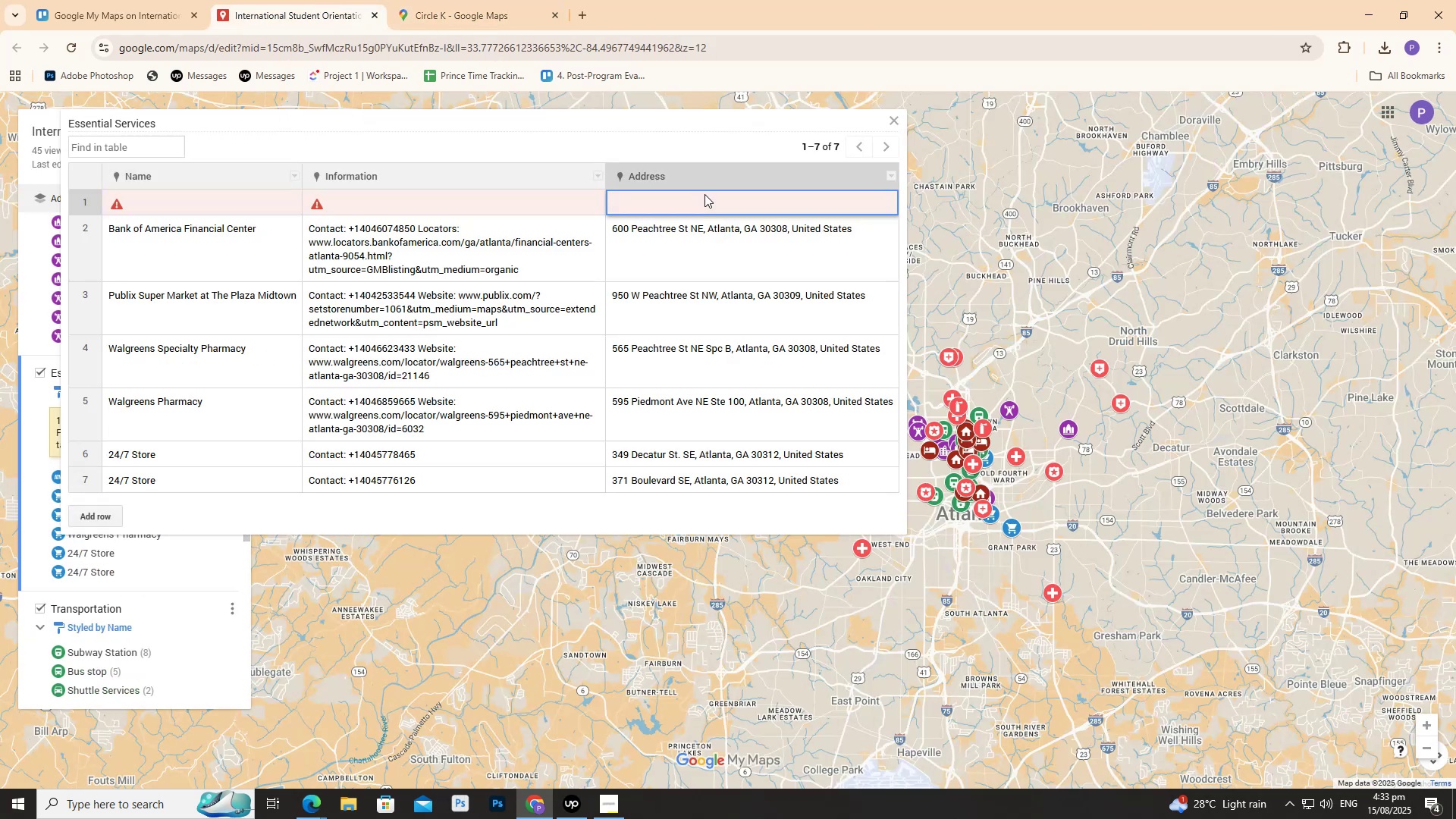 
key(Control+V)
 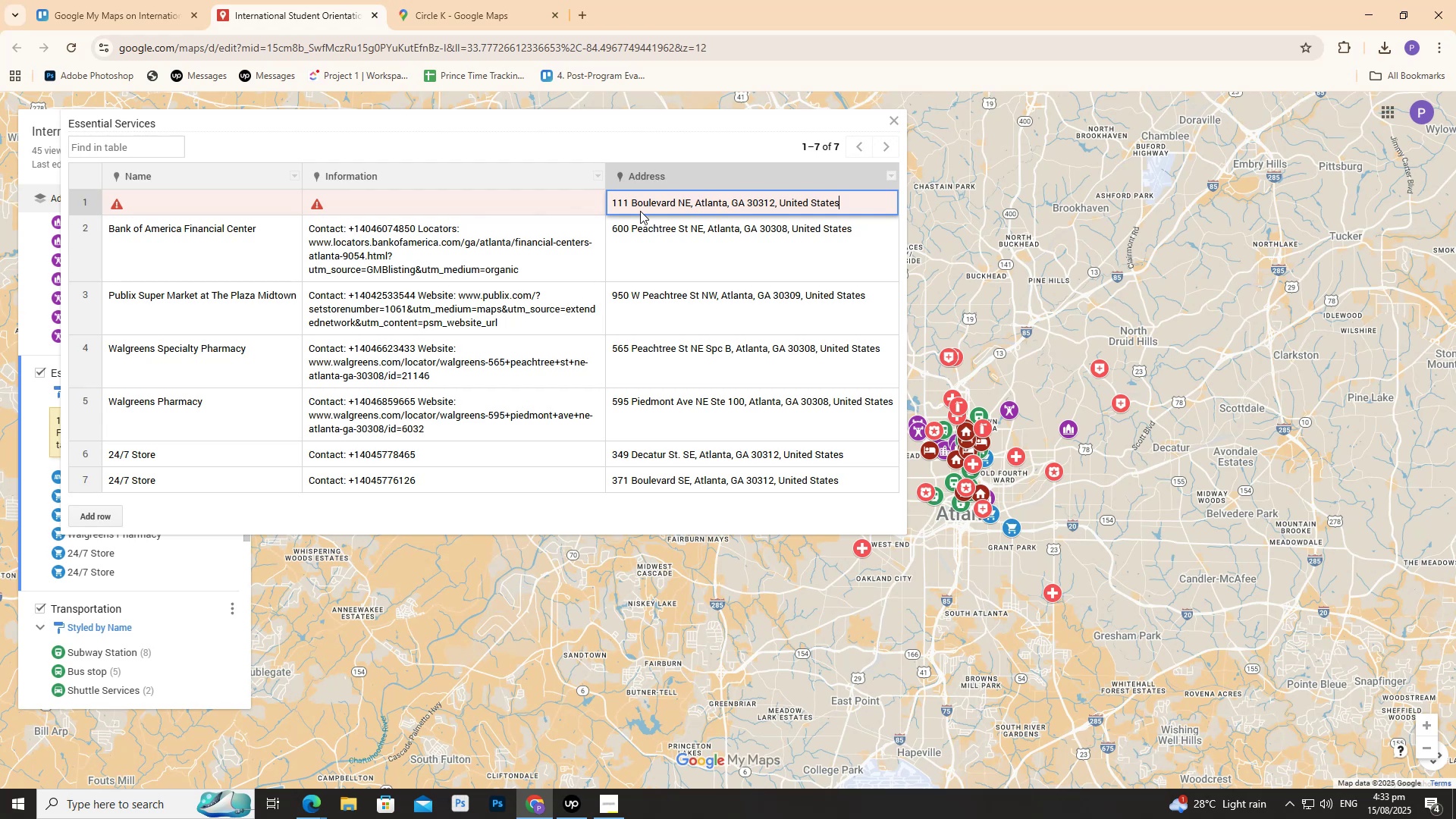 
left_click([549, 212])
 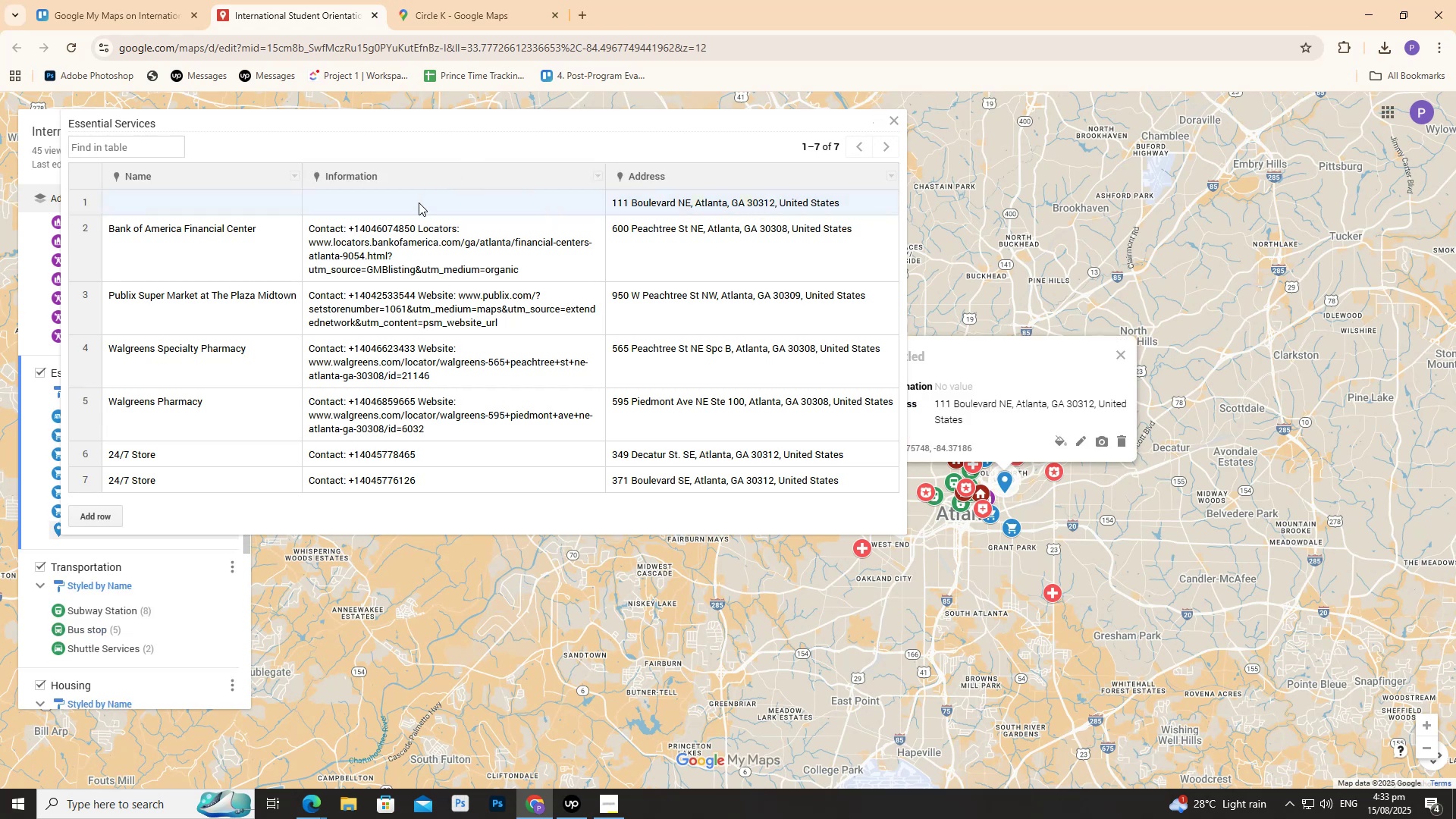 
left_click([419, 202])
 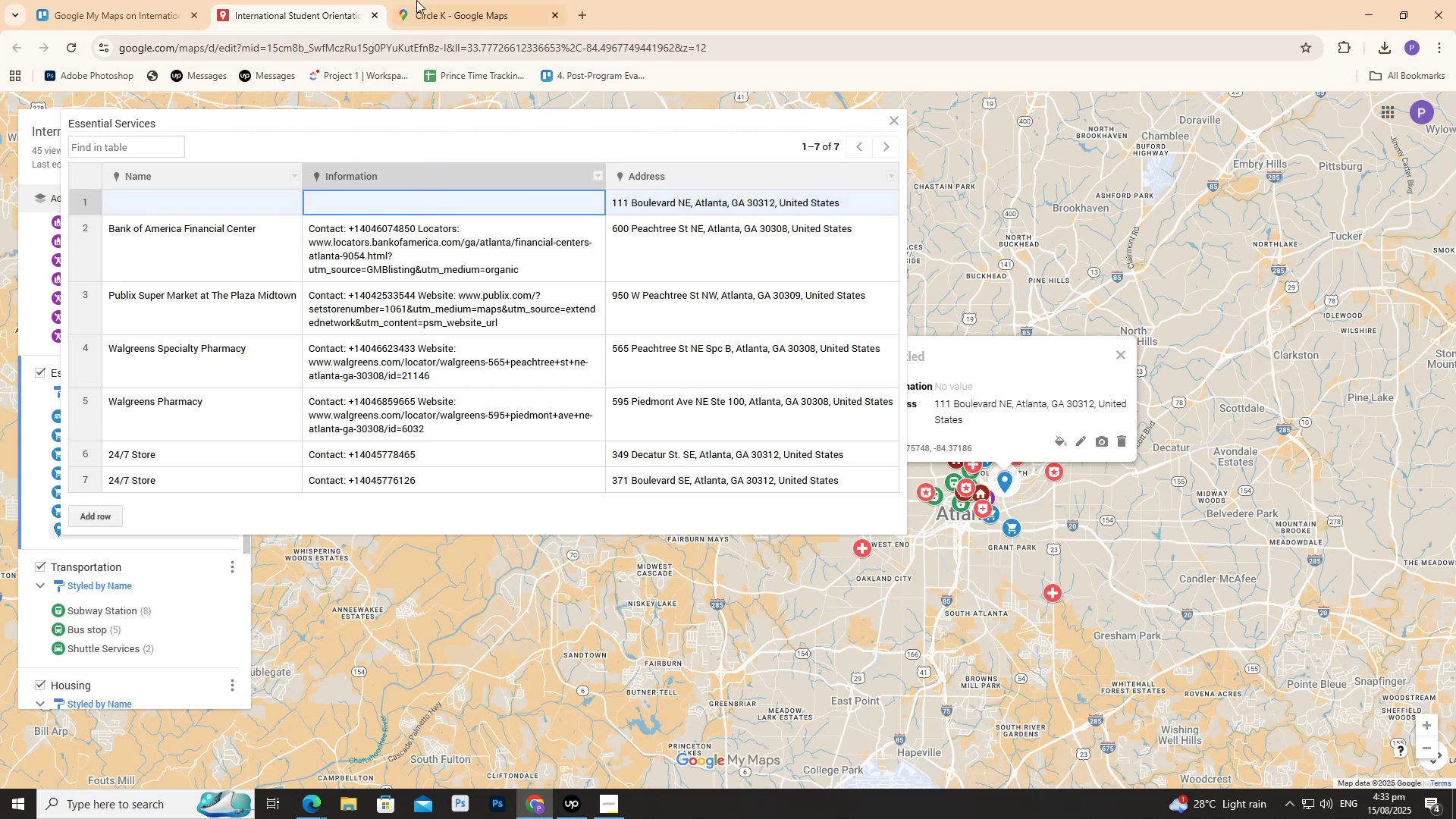 
left_click([481, 0])
 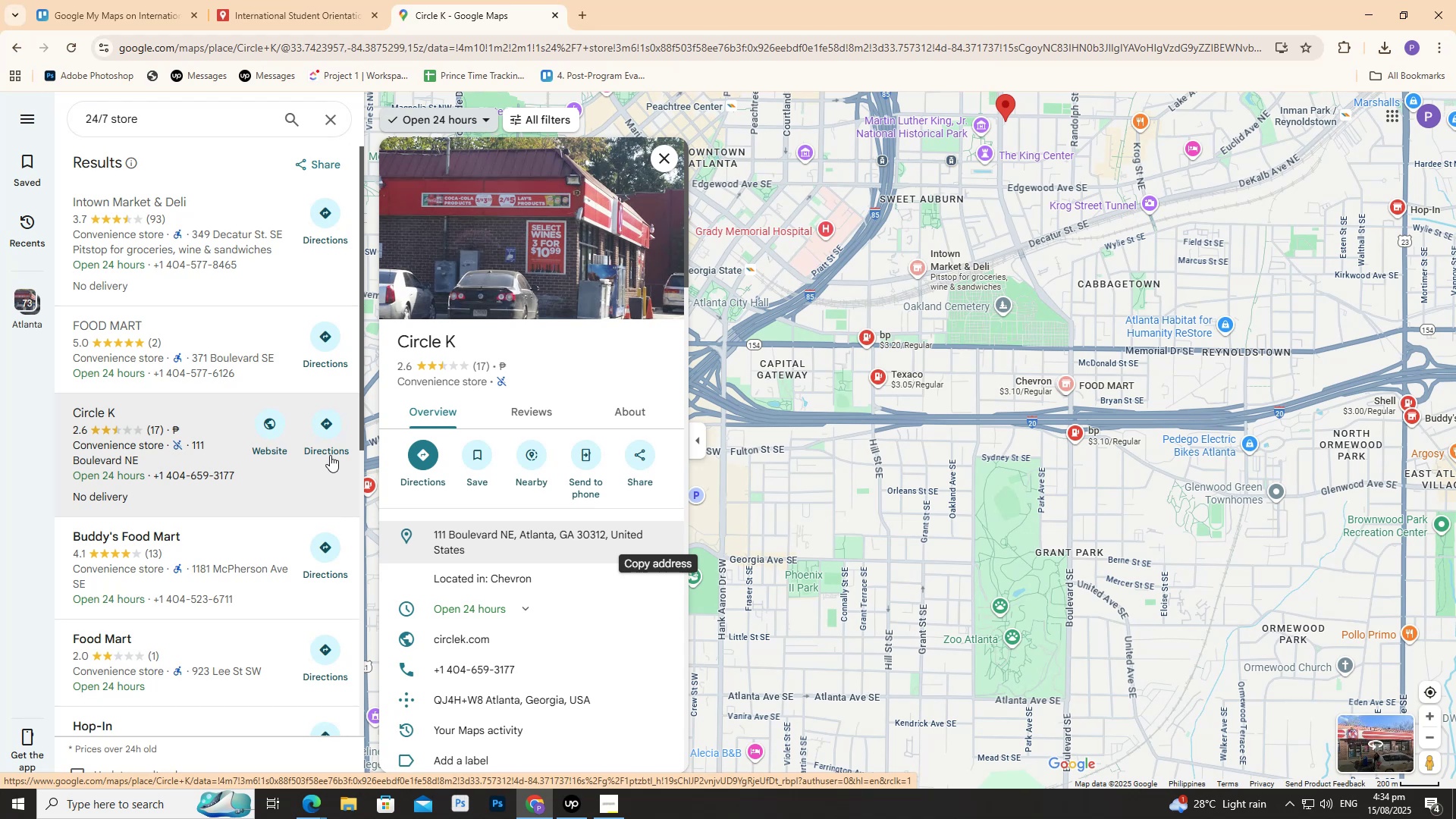 
wait(14.43)
 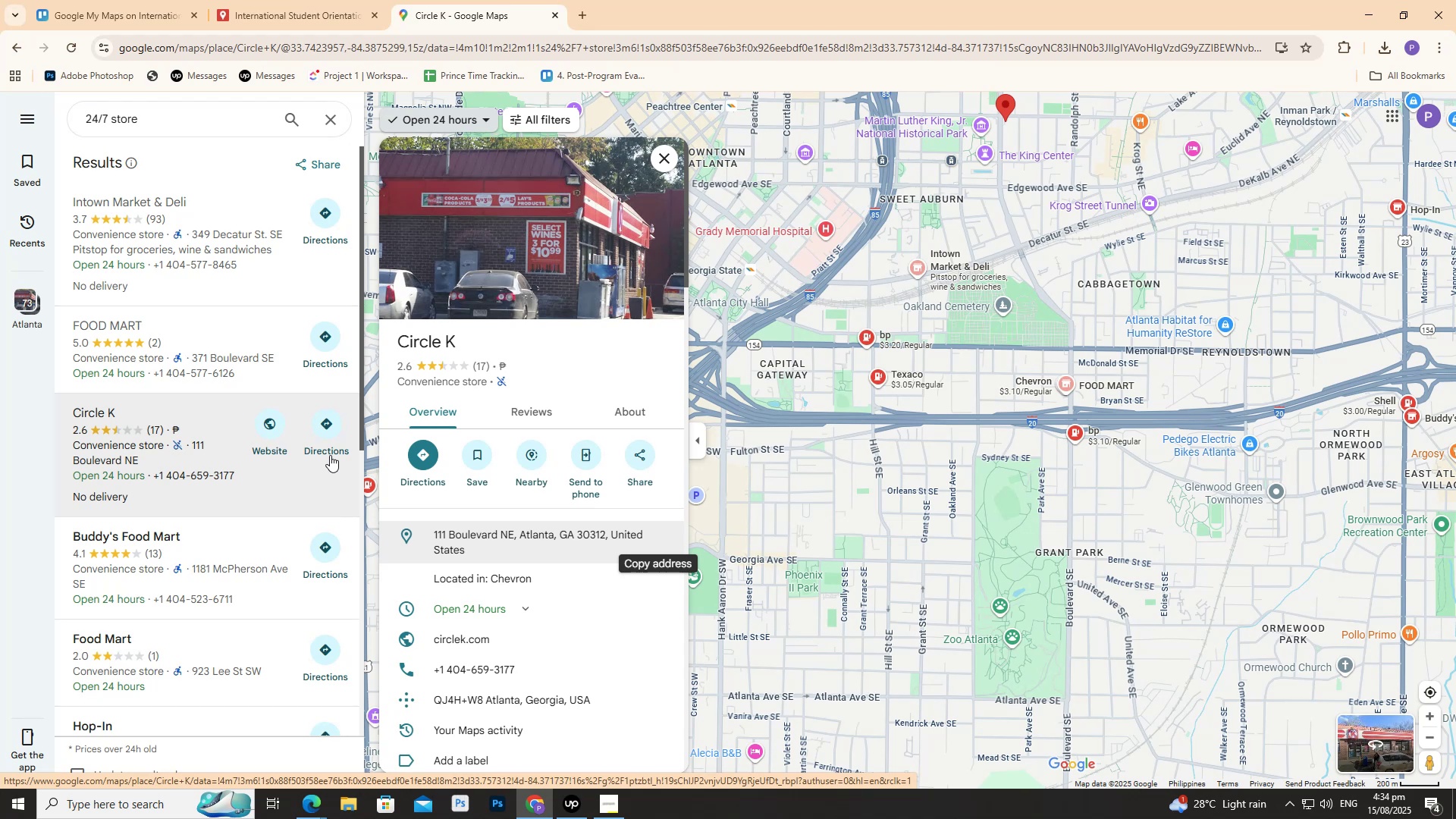 
left_click([638, 673])
 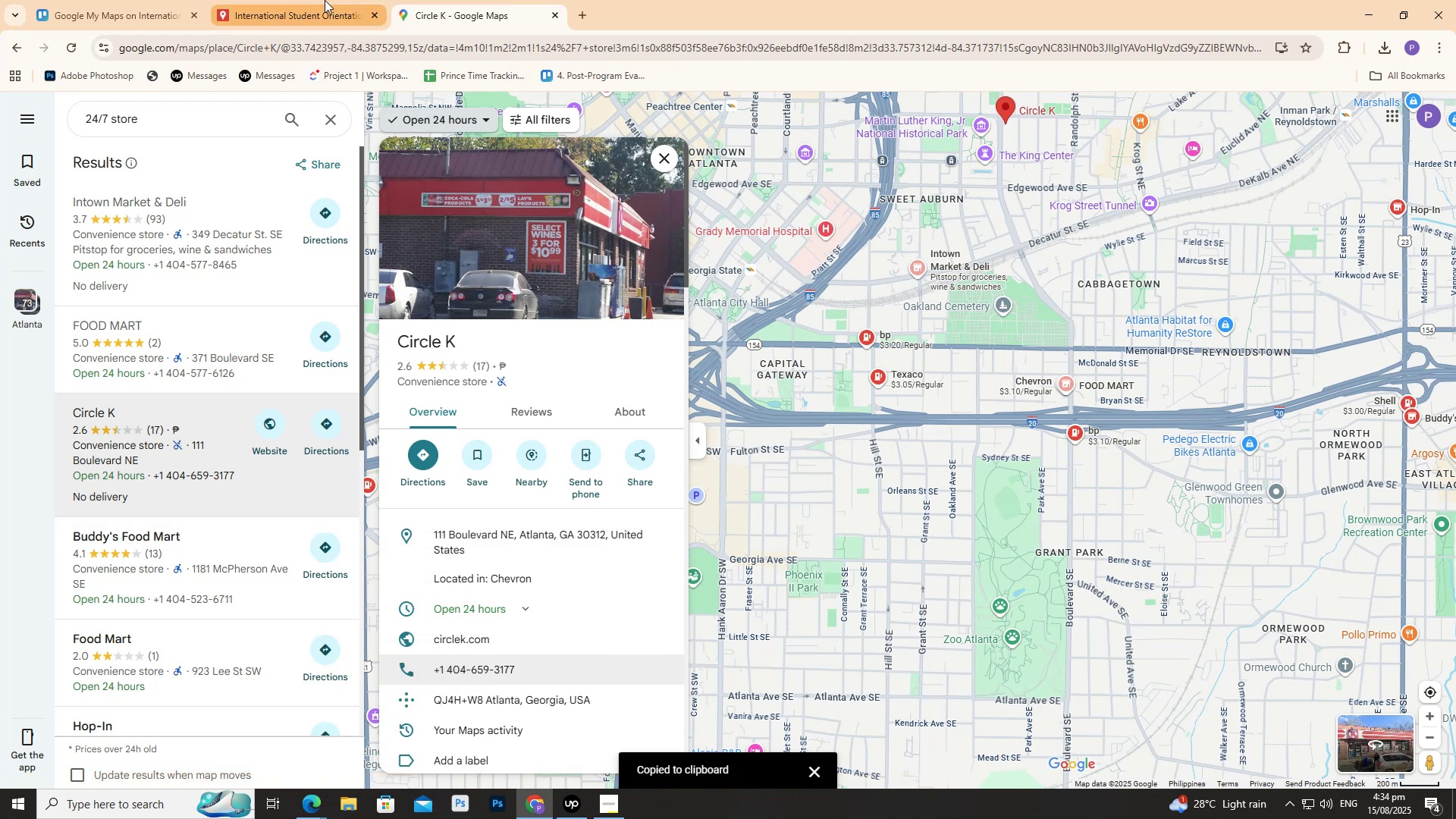 
left_click([328, 0])
 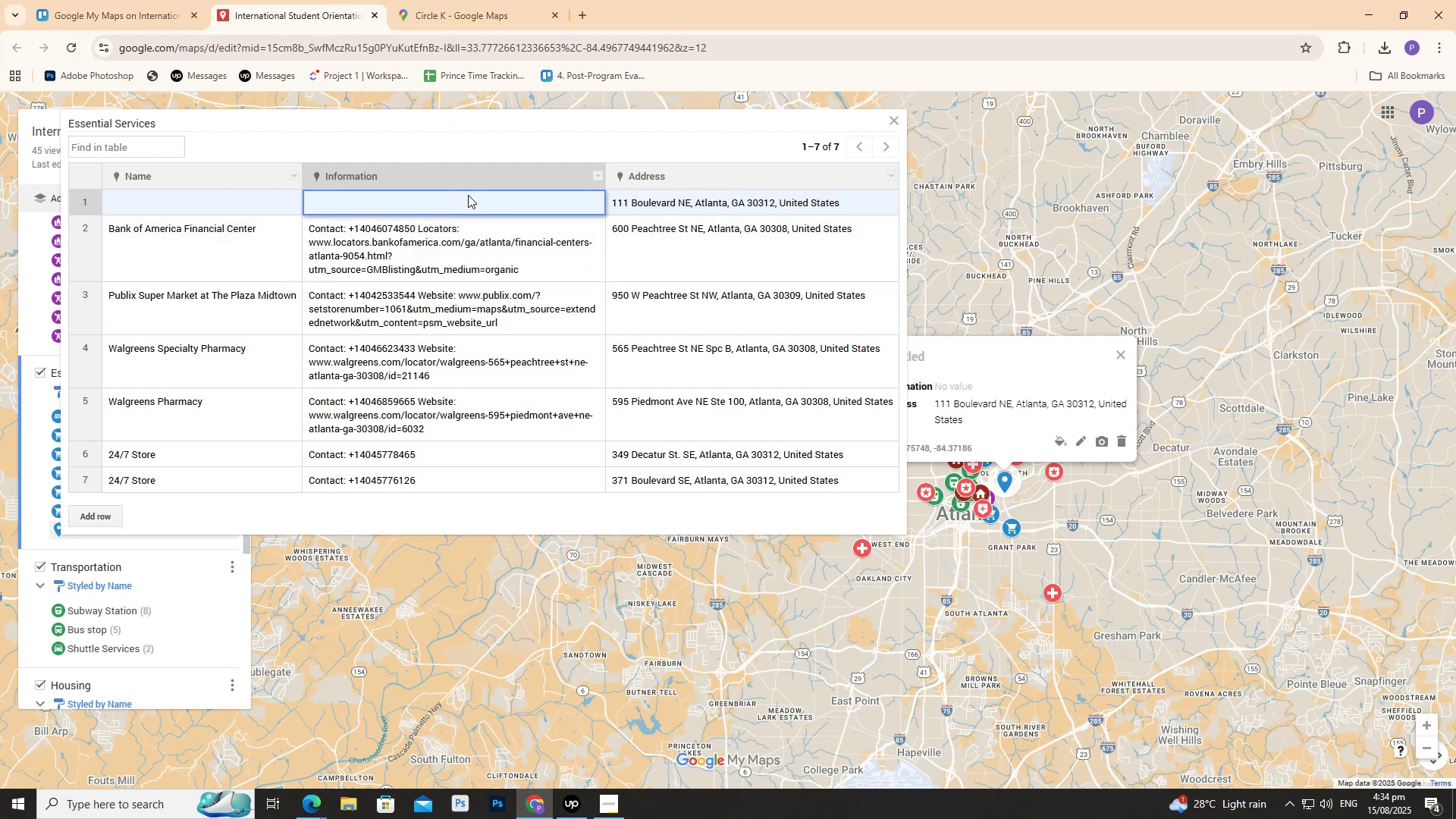 
key(Control+V)
 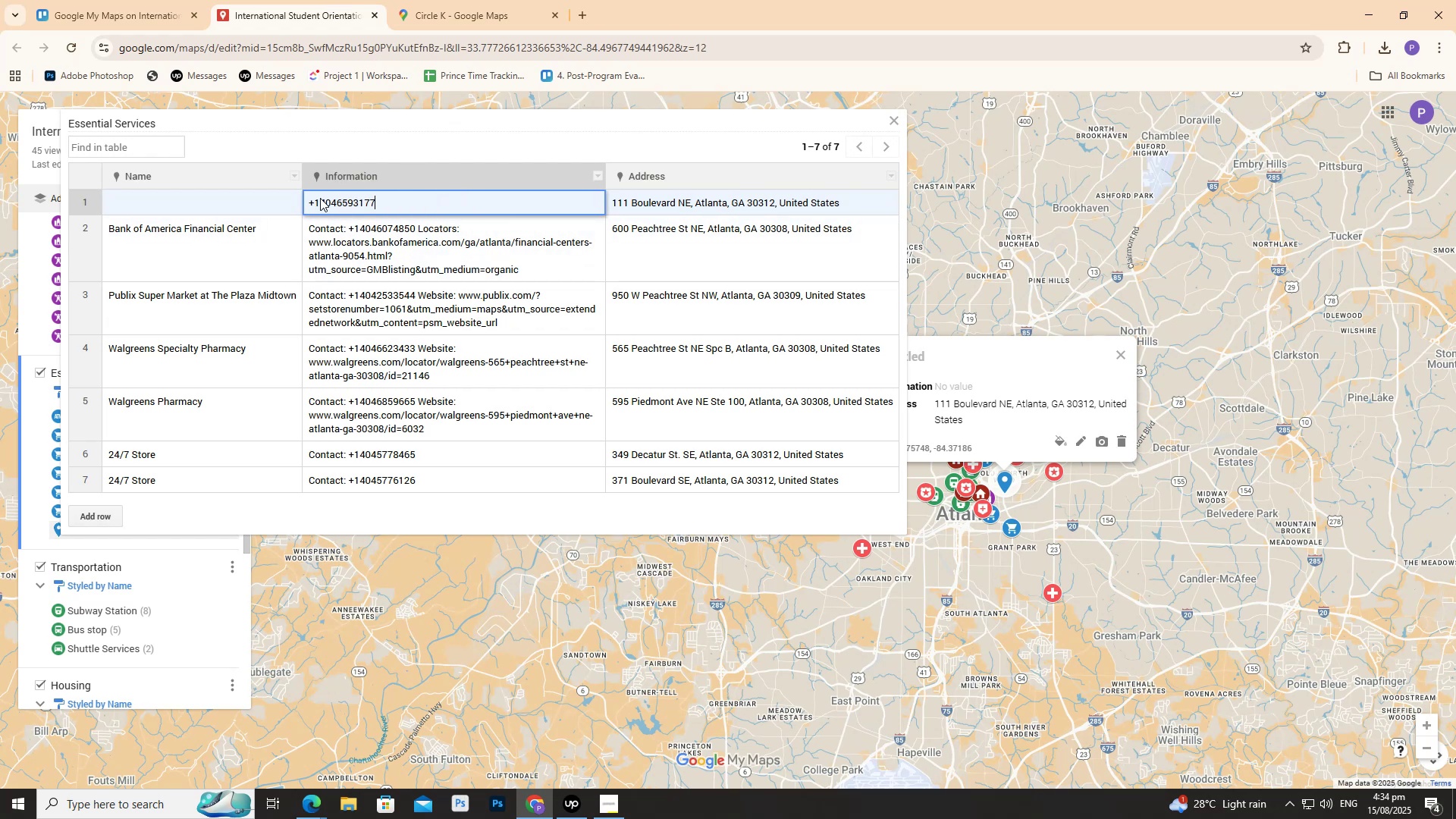 
left_click([300, 203])
 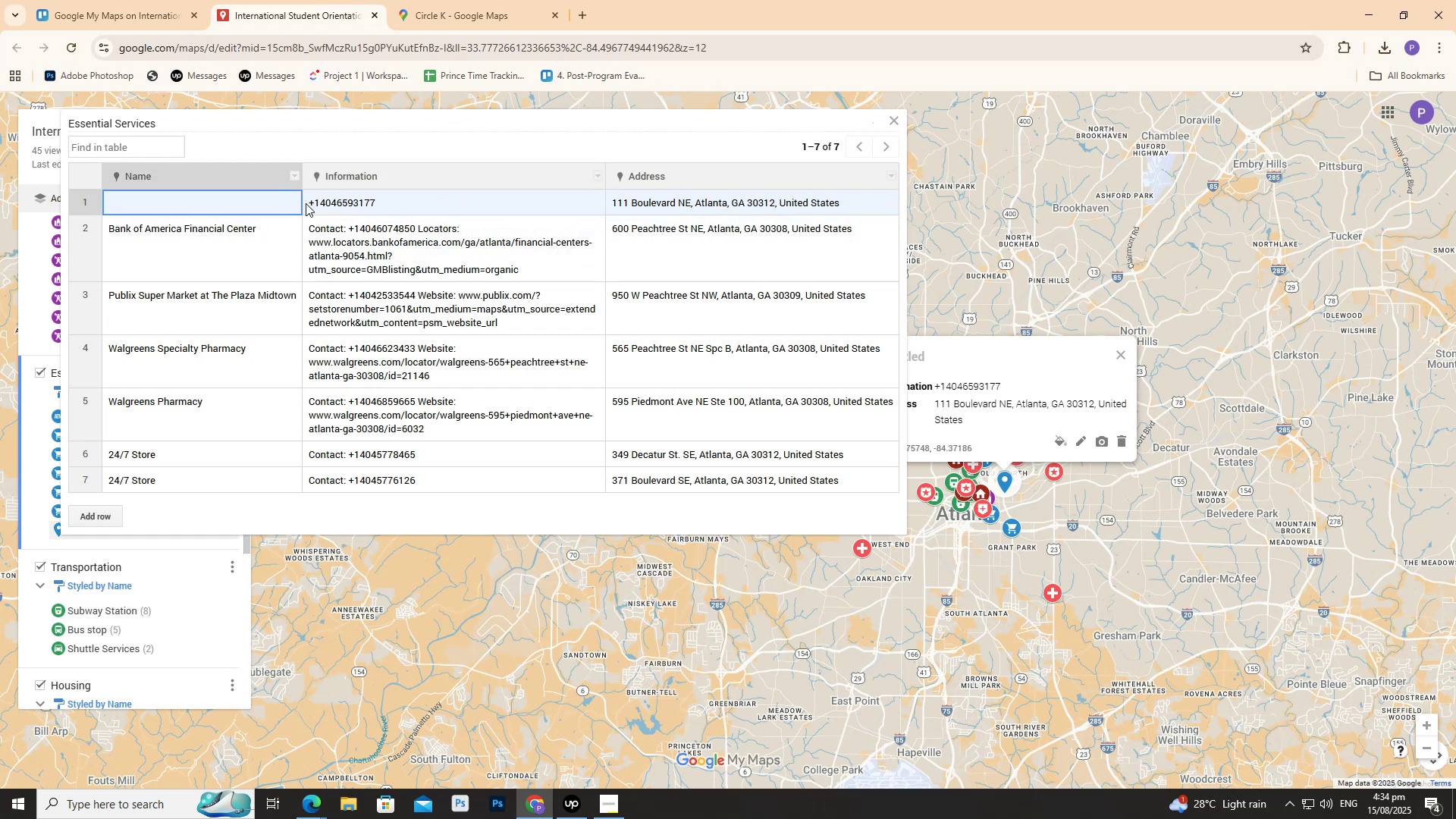 
double_click([306, 203])
 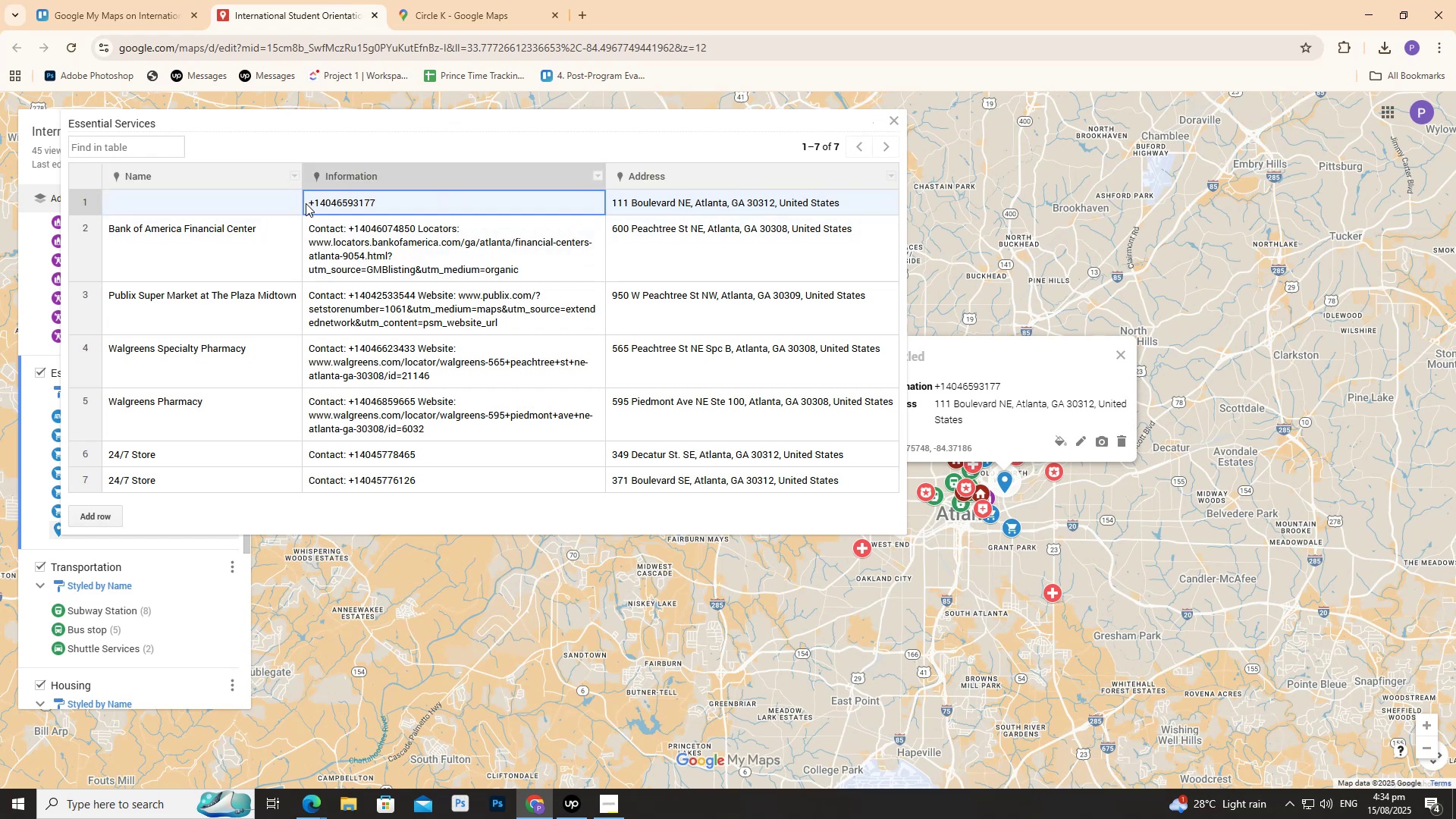 
triple_click([306, 203])
 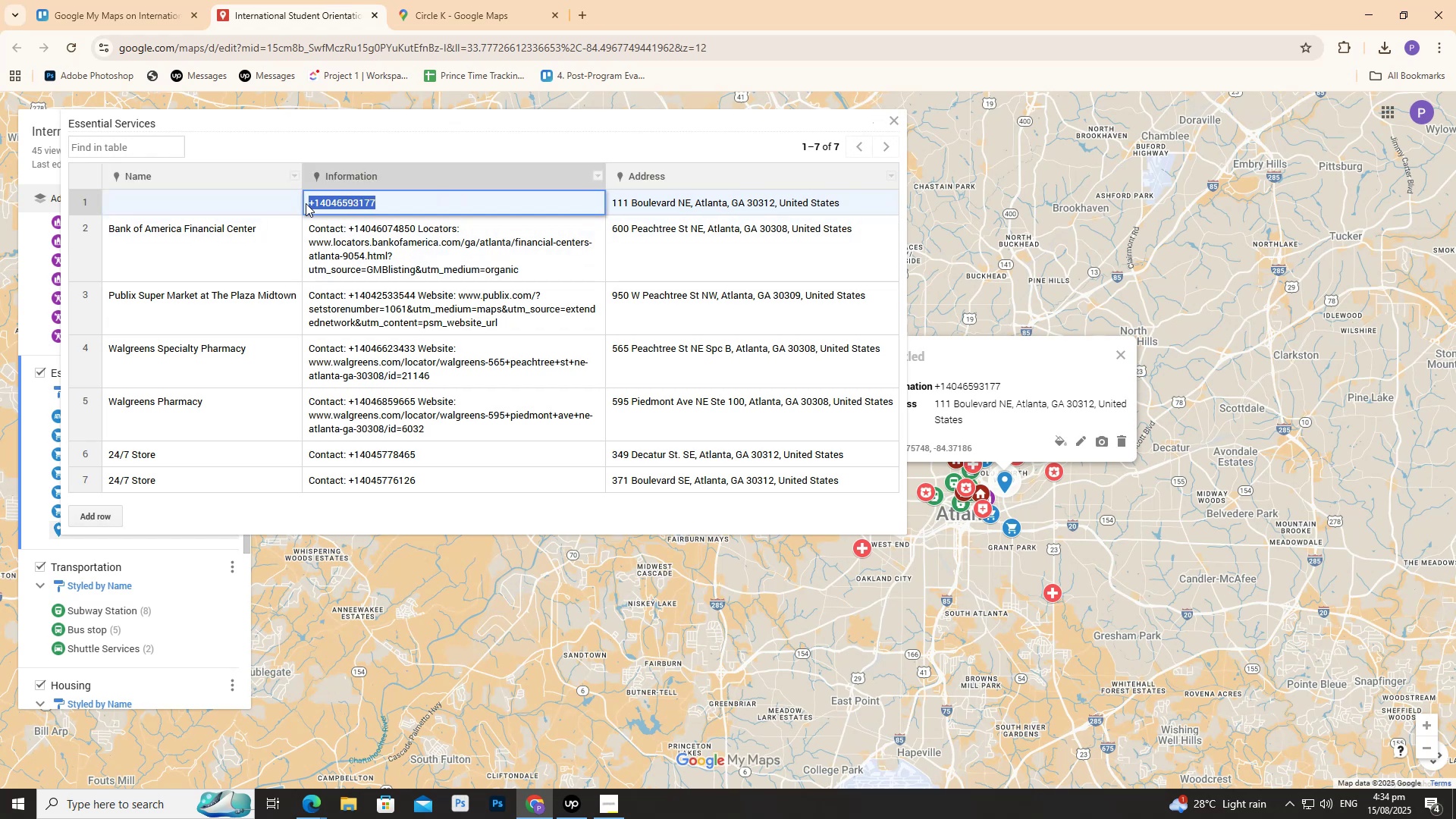 
triple_click([306, 203])
 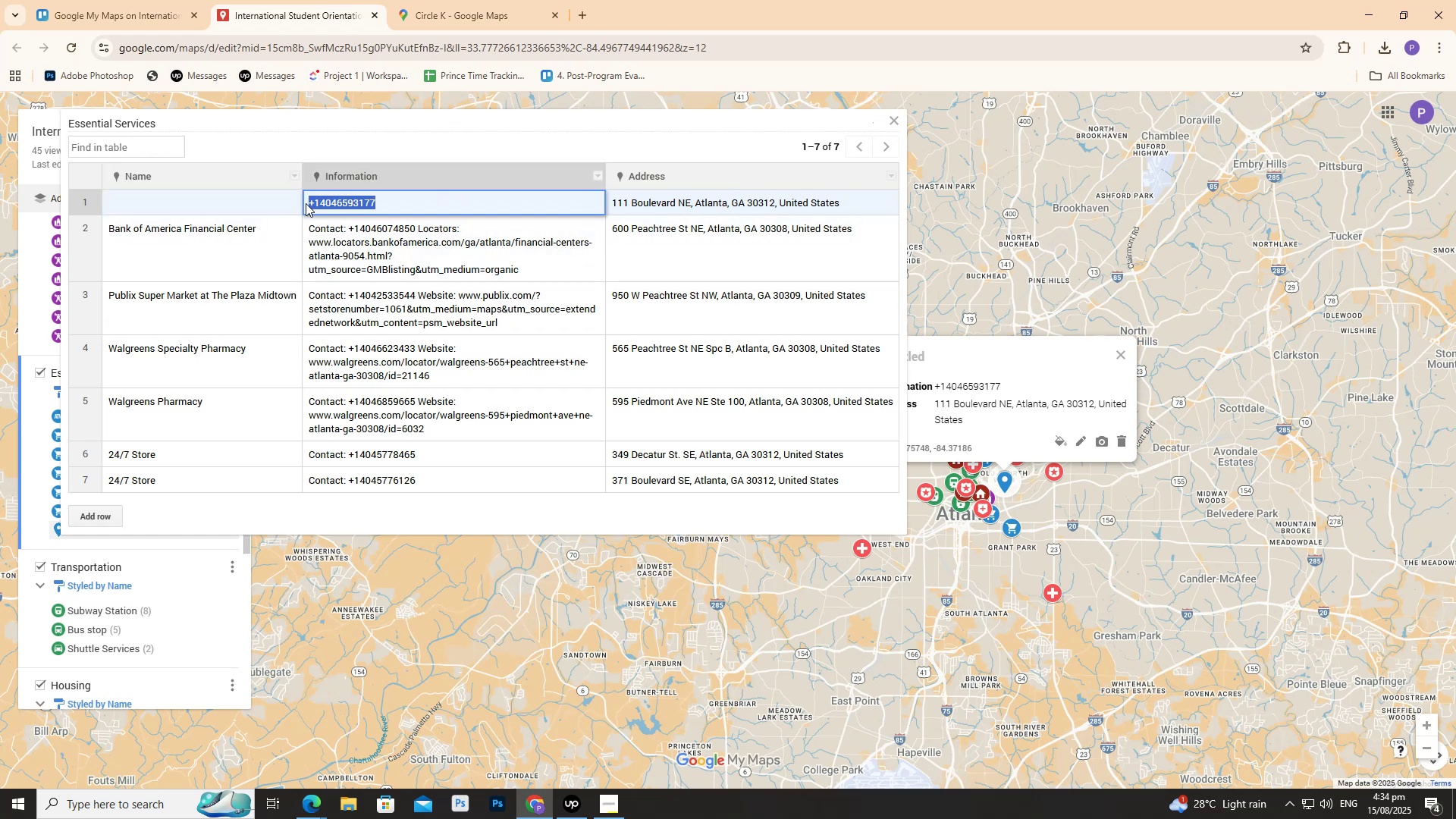 
triple_click([306, 203])
 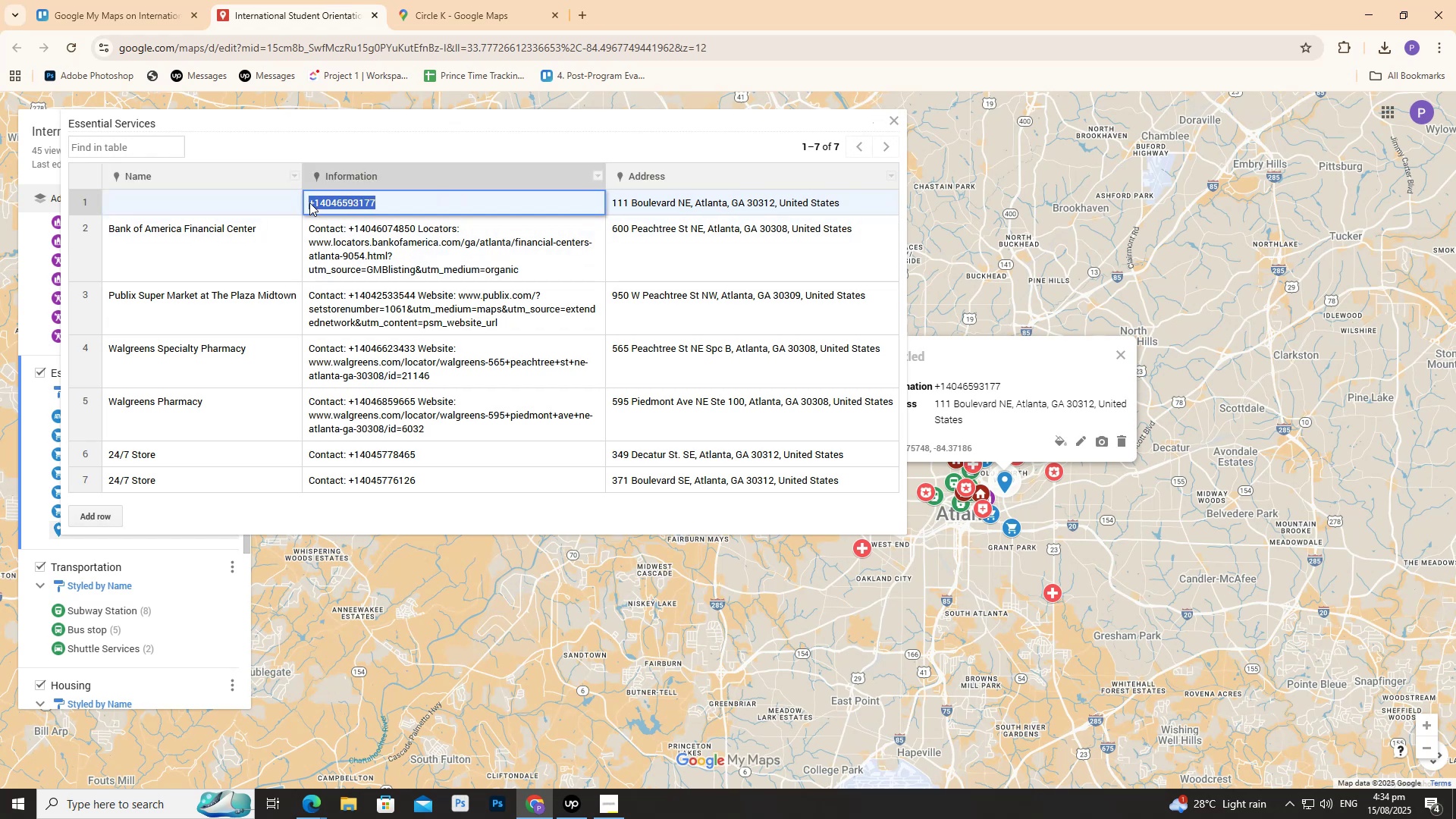 
triple_click([309, 202])
 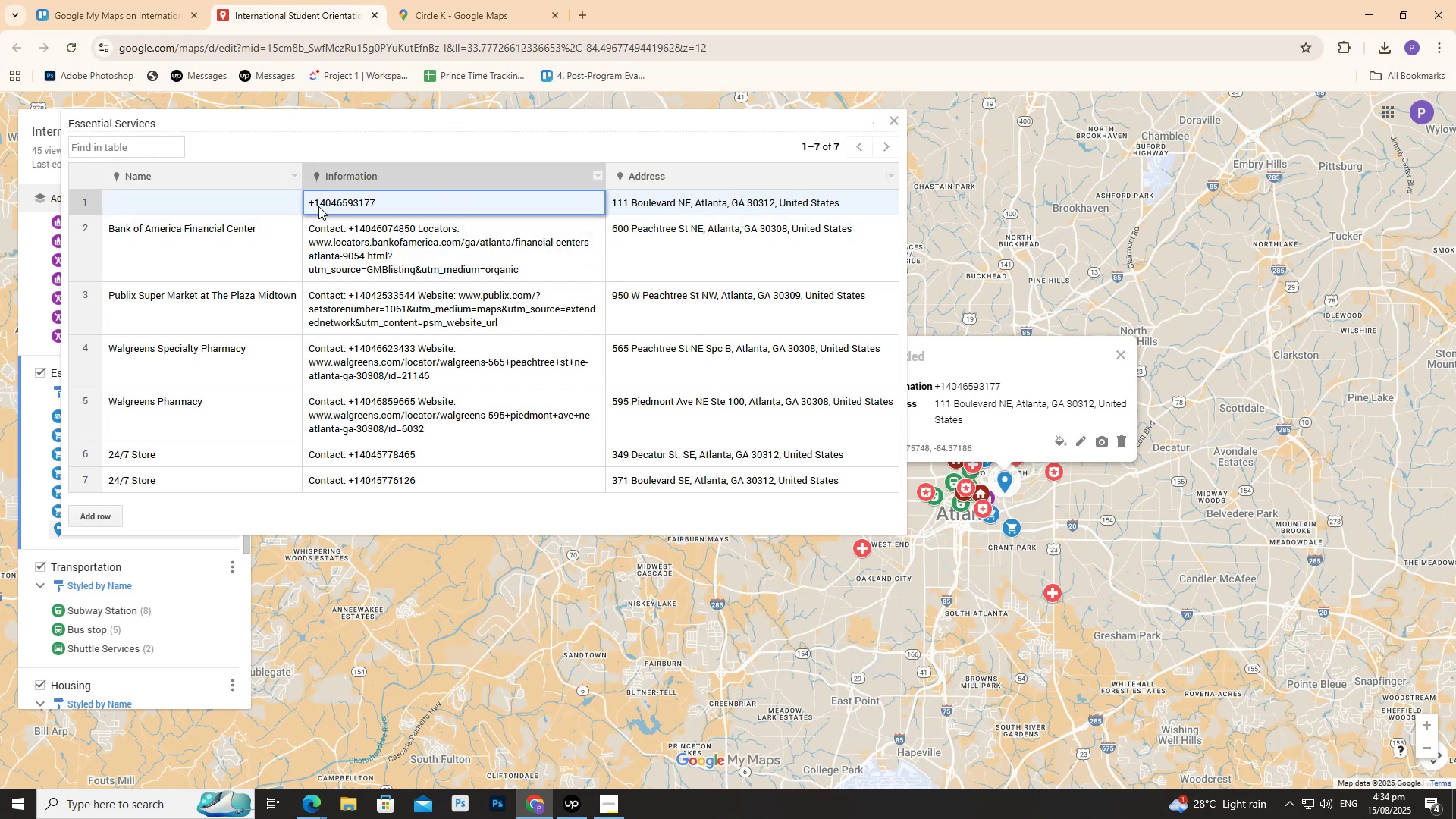 
type(Contact: )
 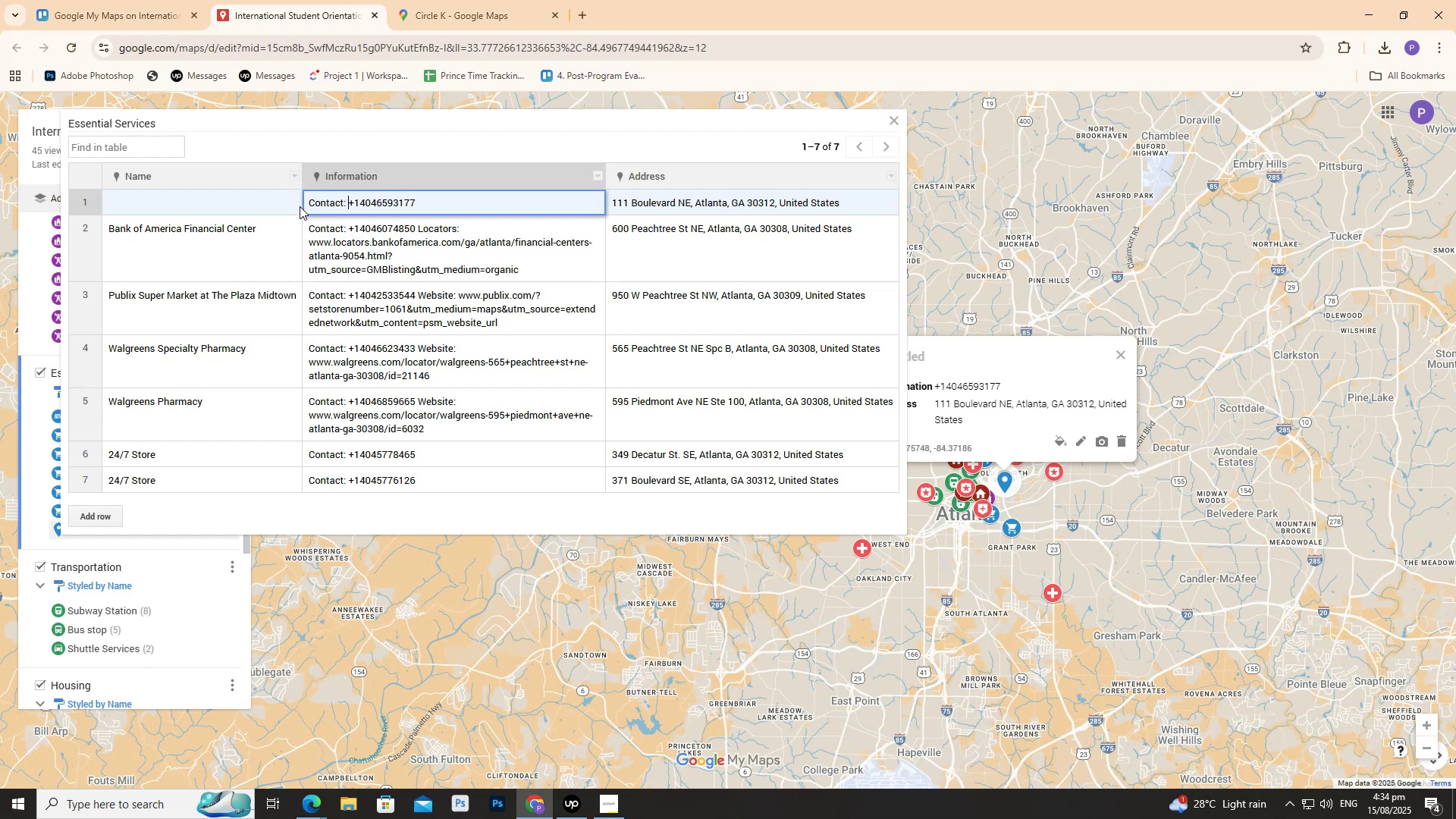 
left_click([299, 206])
 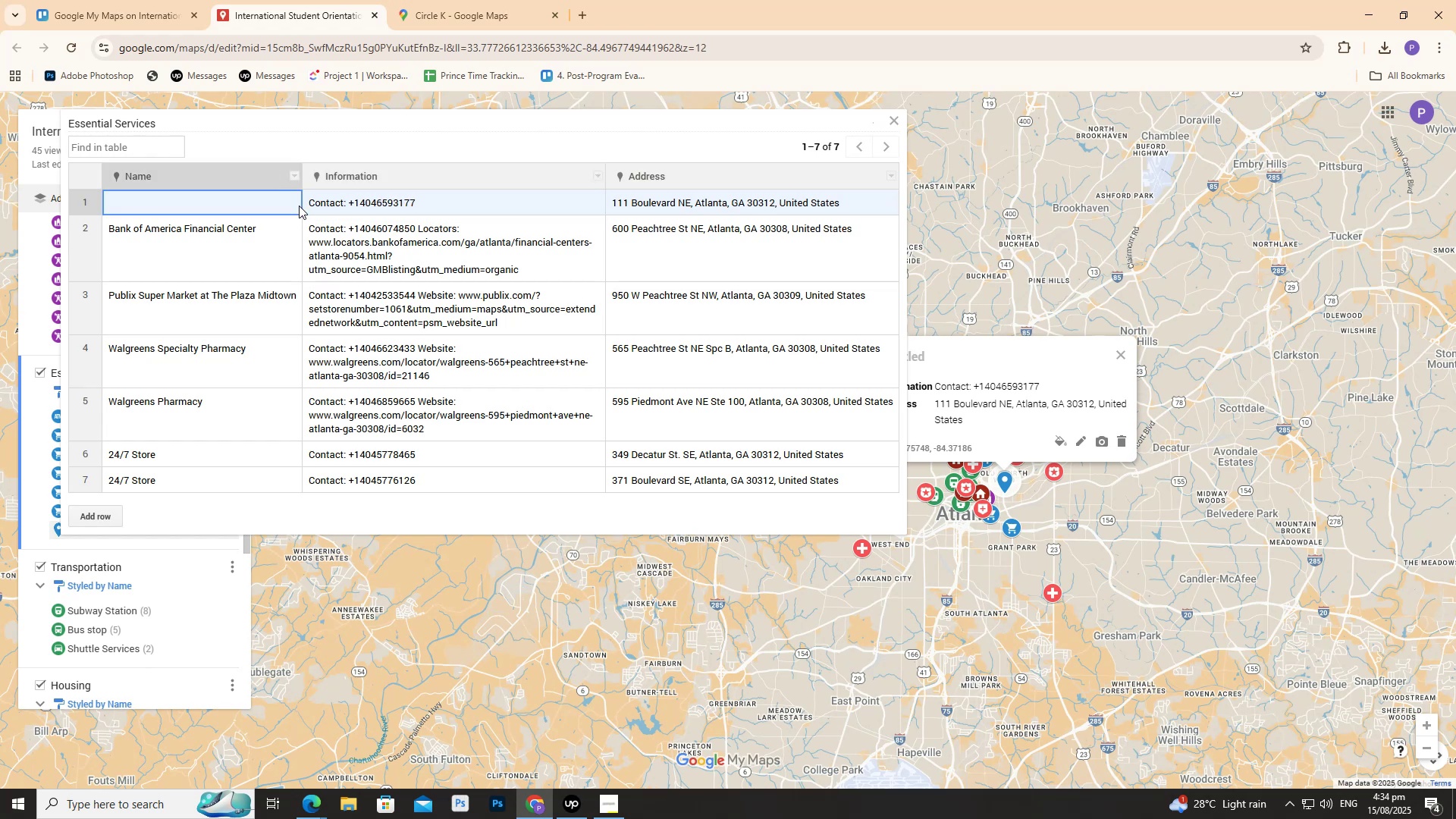 
double_click([299, 206])
 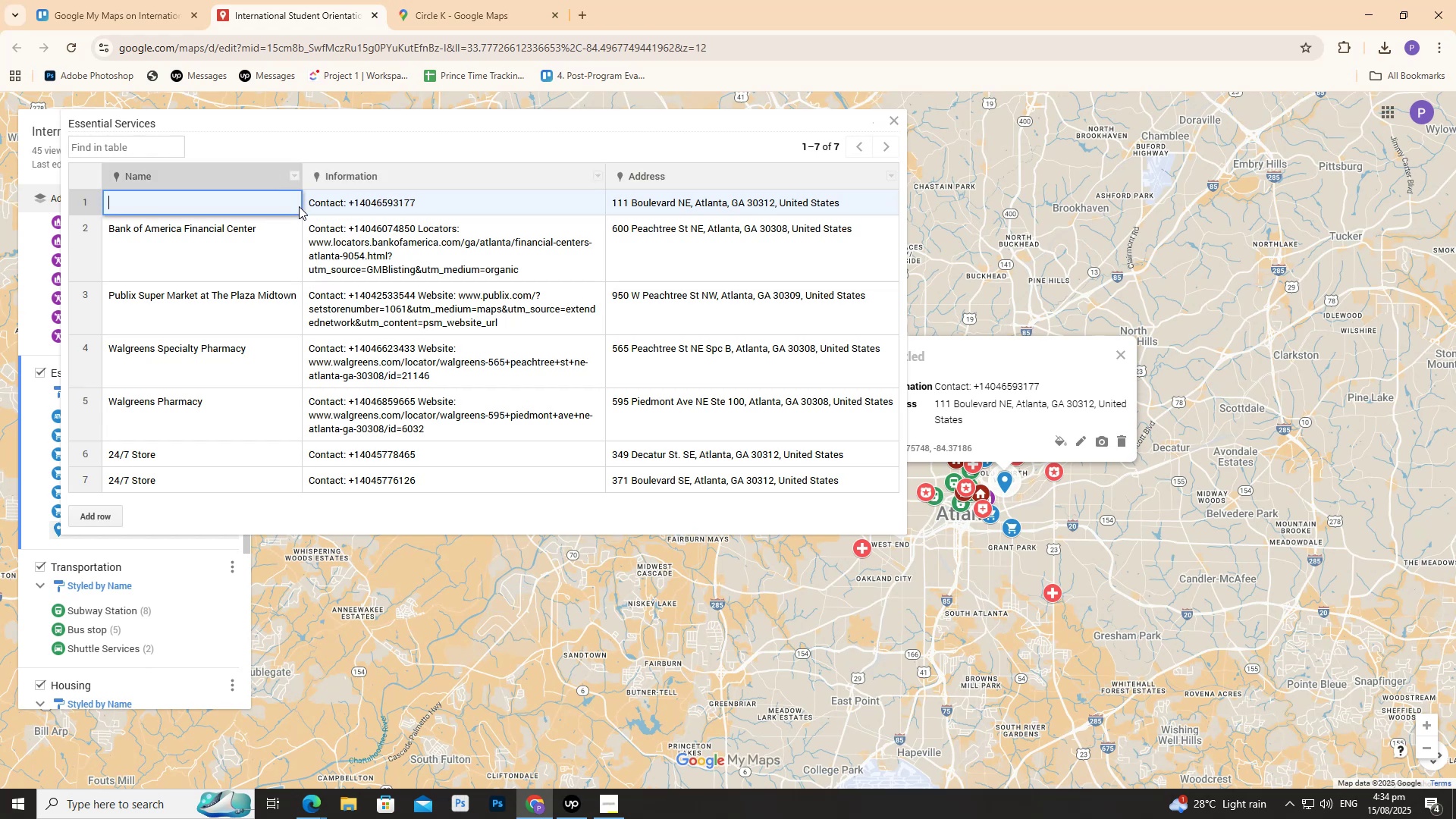 
type(24/7 Store)
 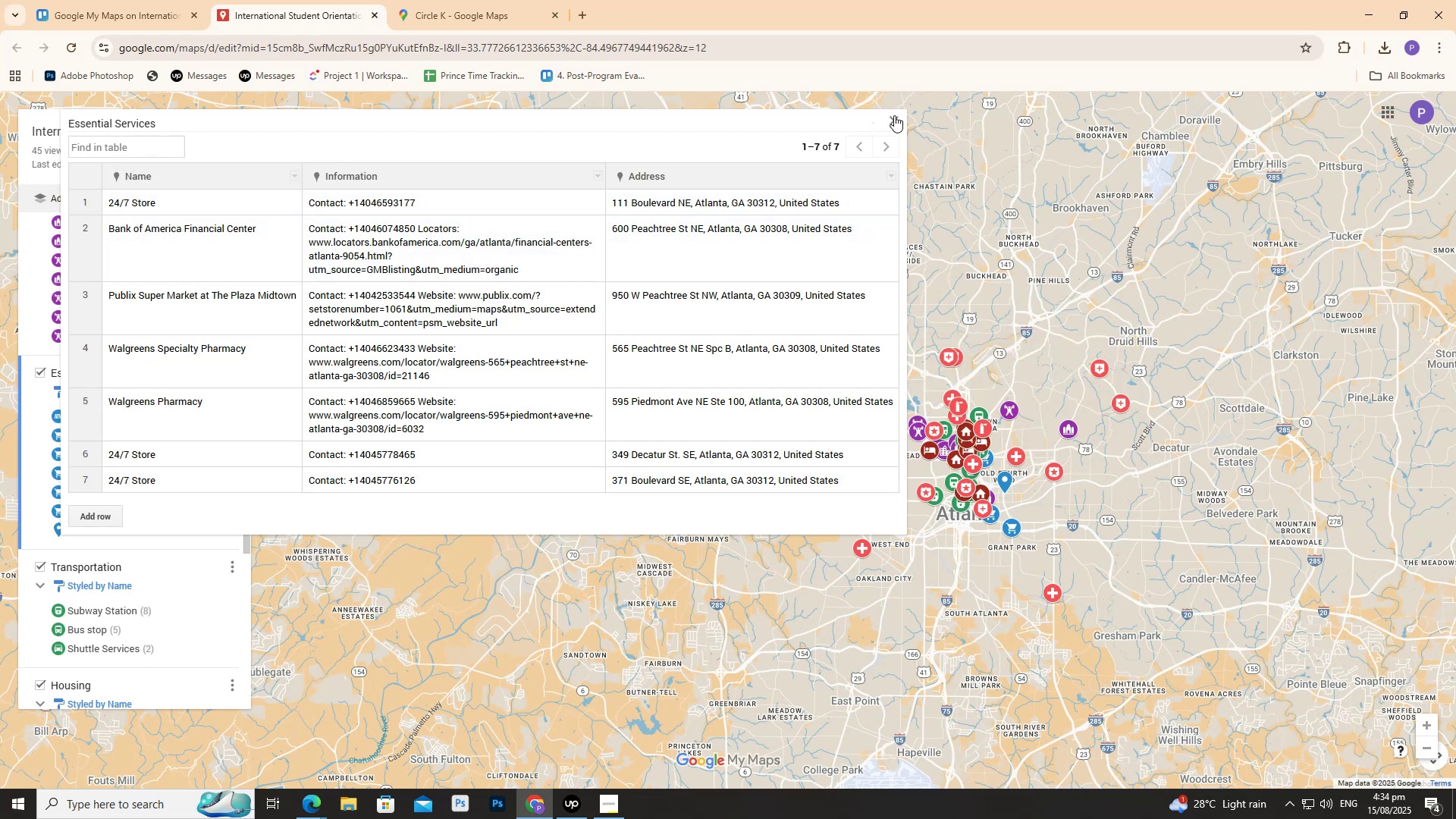 
wait(6.6)
 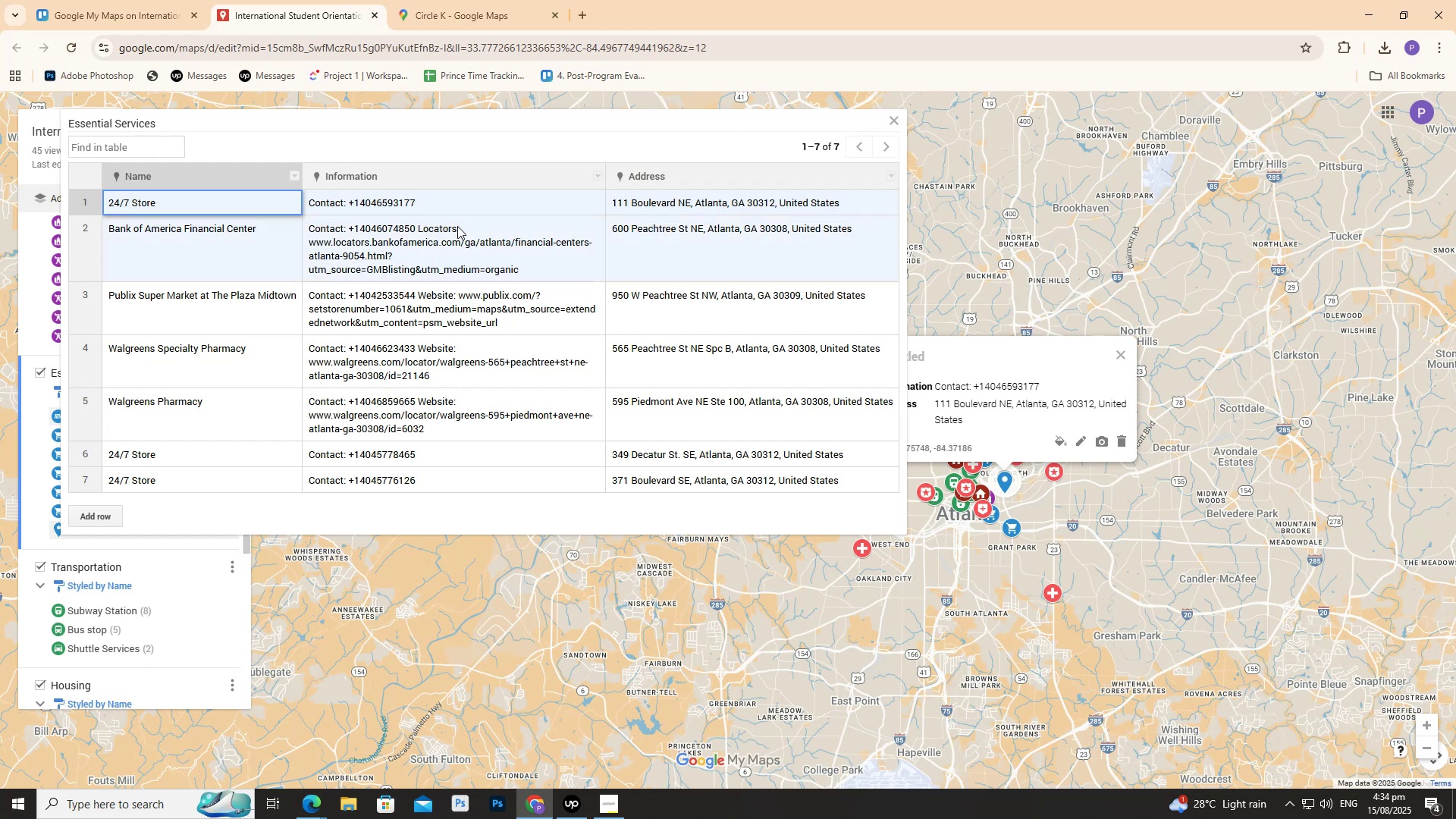 
left_click([894, 121])
 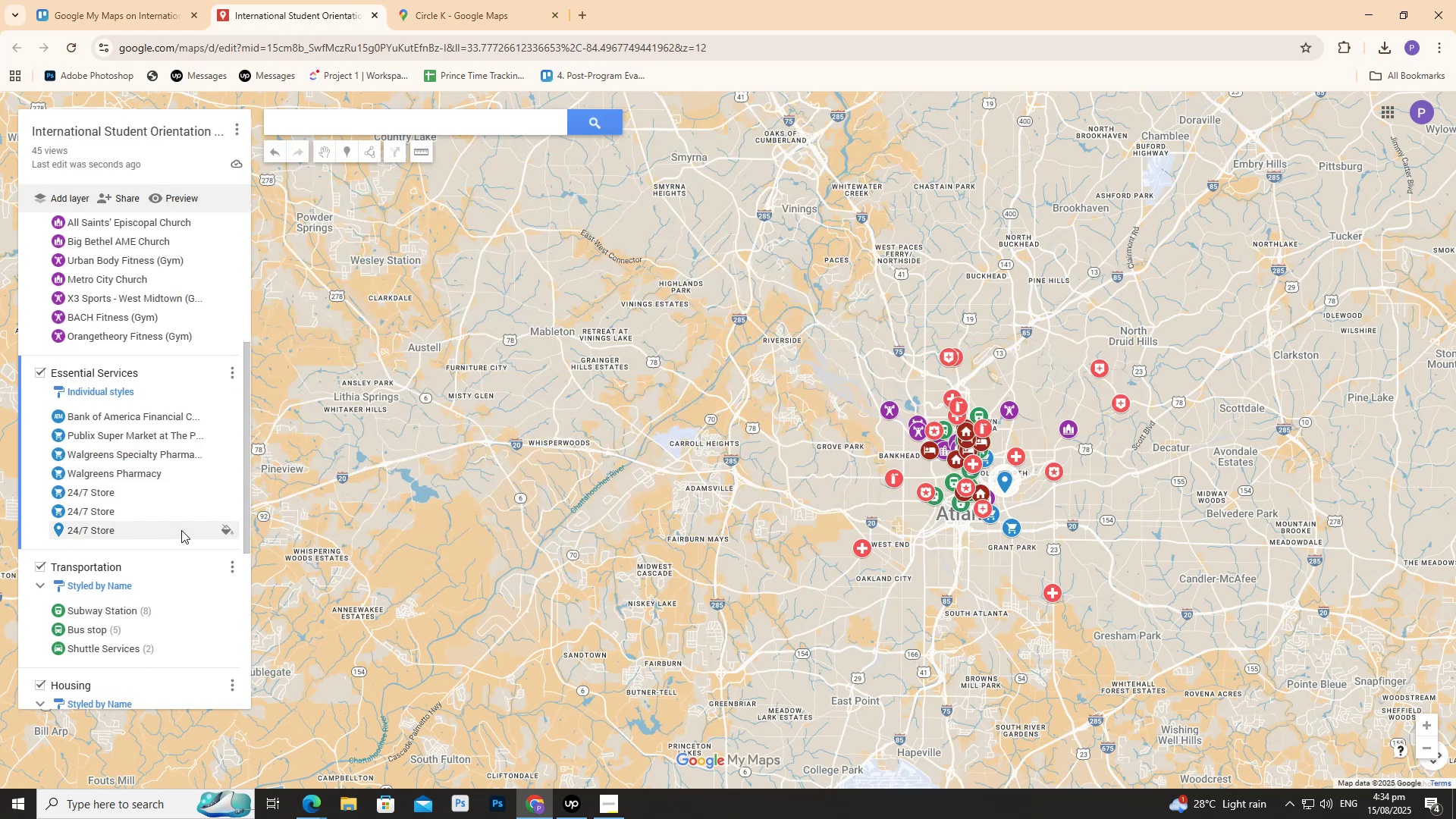 
left_click([226, 526])
 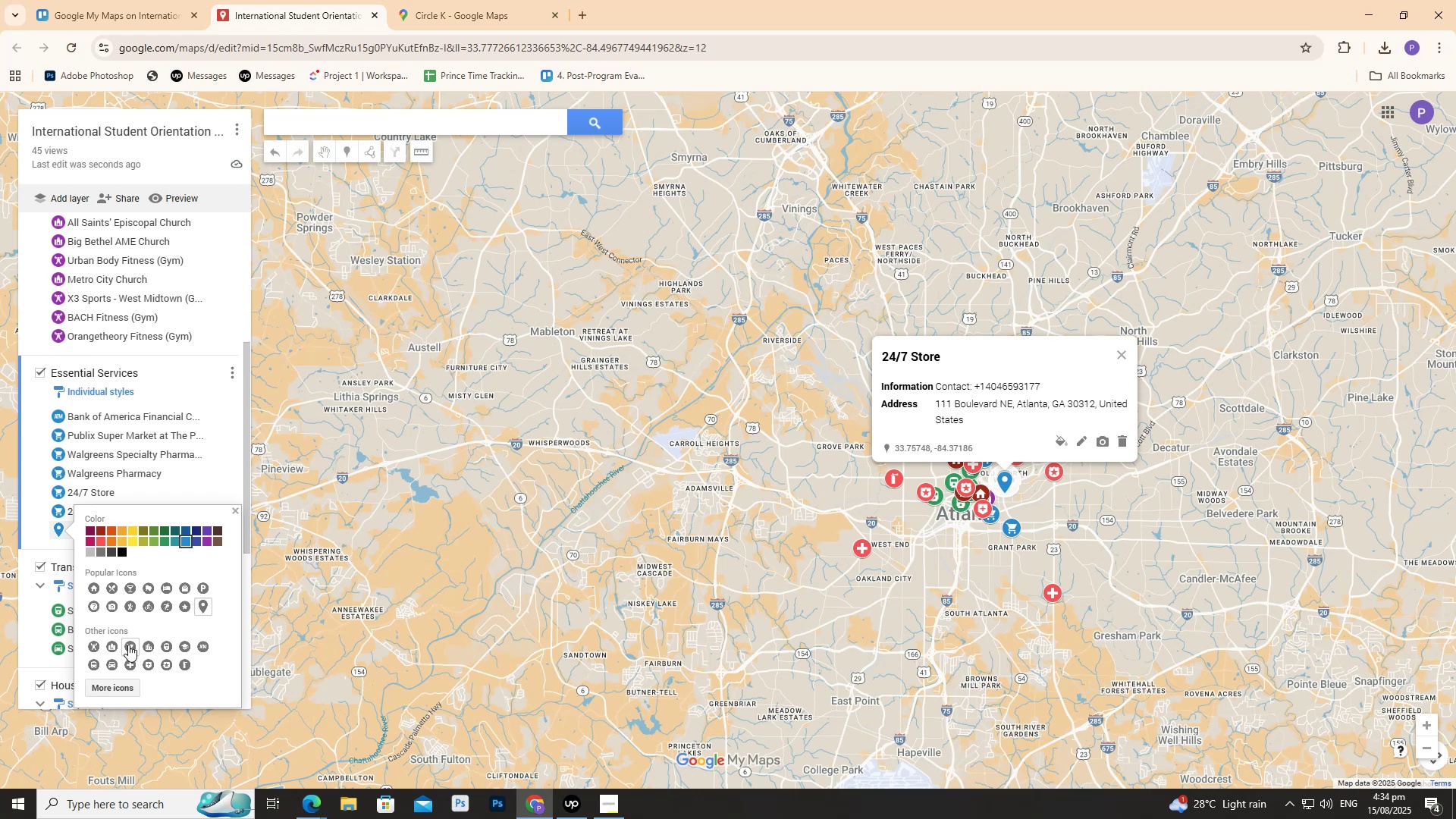 
left_click([128, 645])
 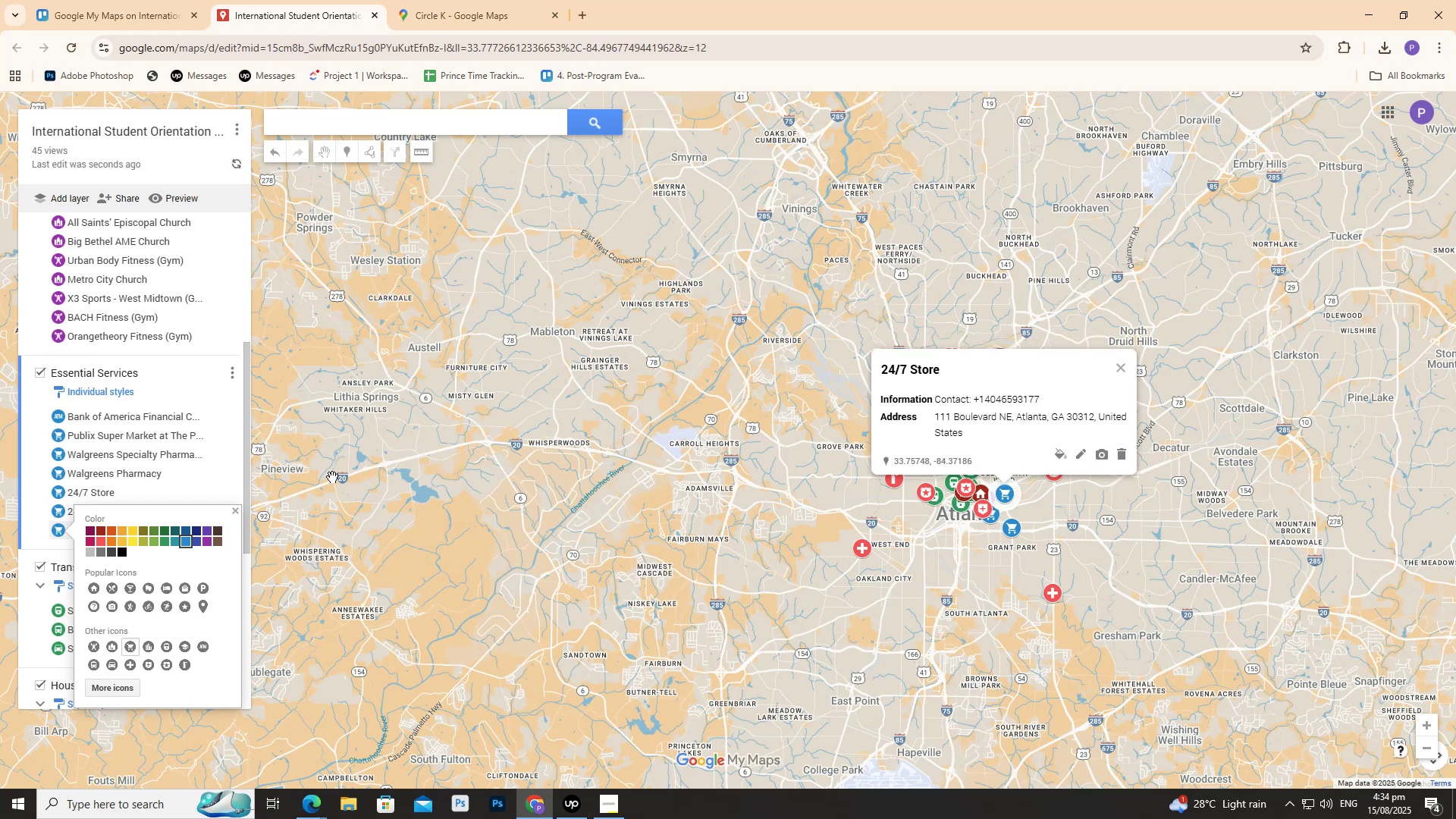 
left_click([337, 477])
 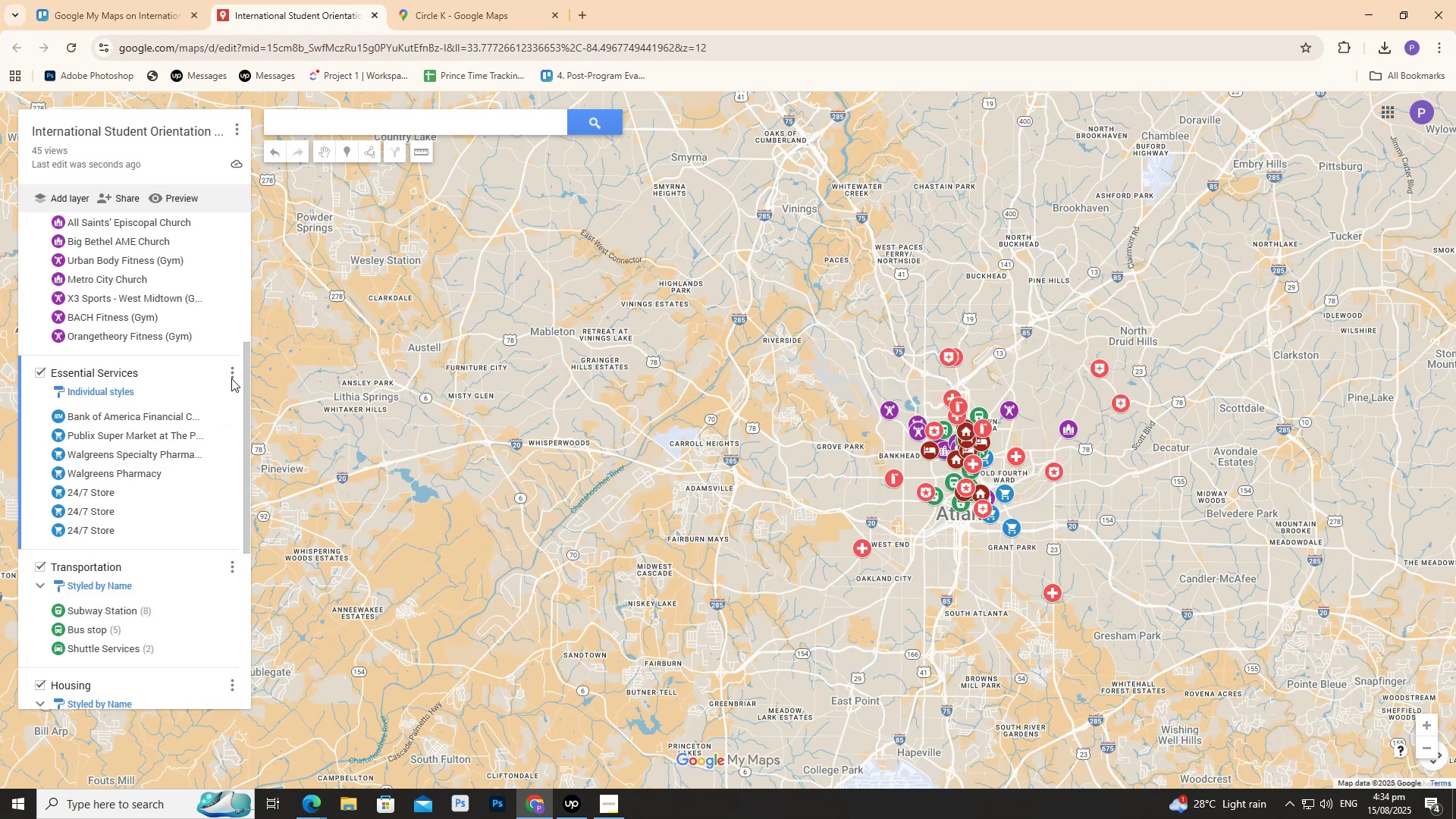 
left_click([236, 372])
 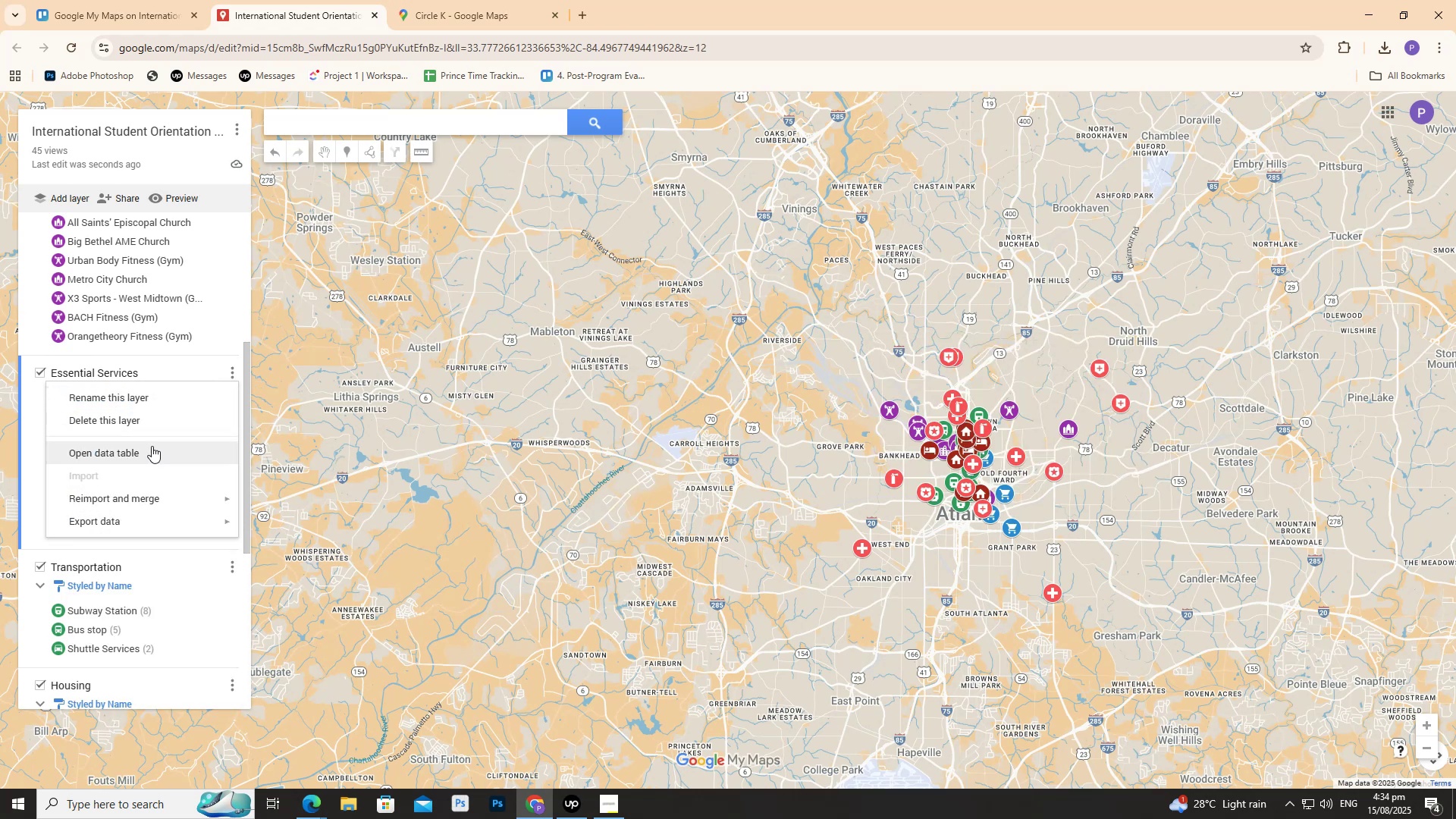 
left_click([151, 447])
 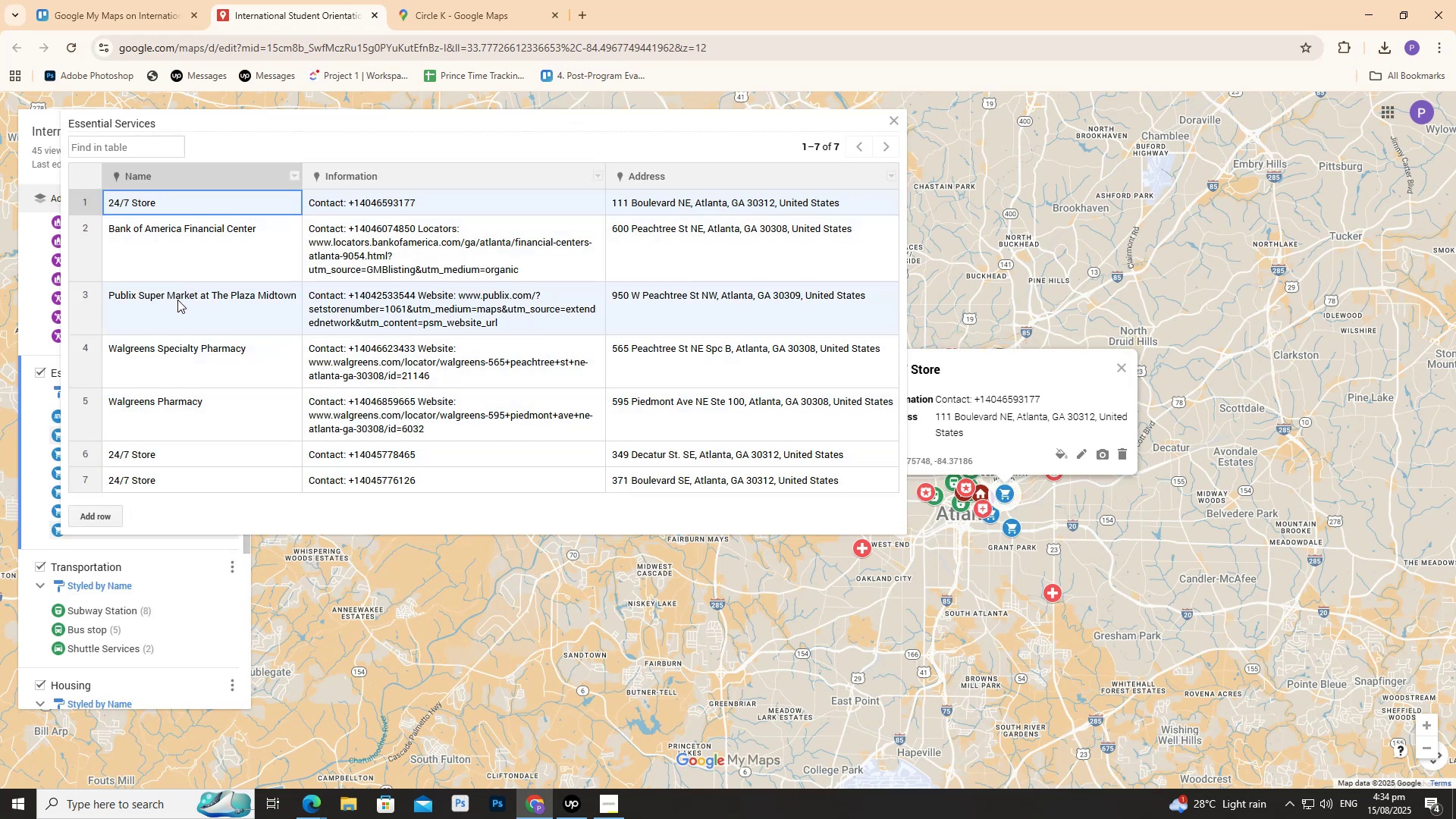 
wait(6.52)
 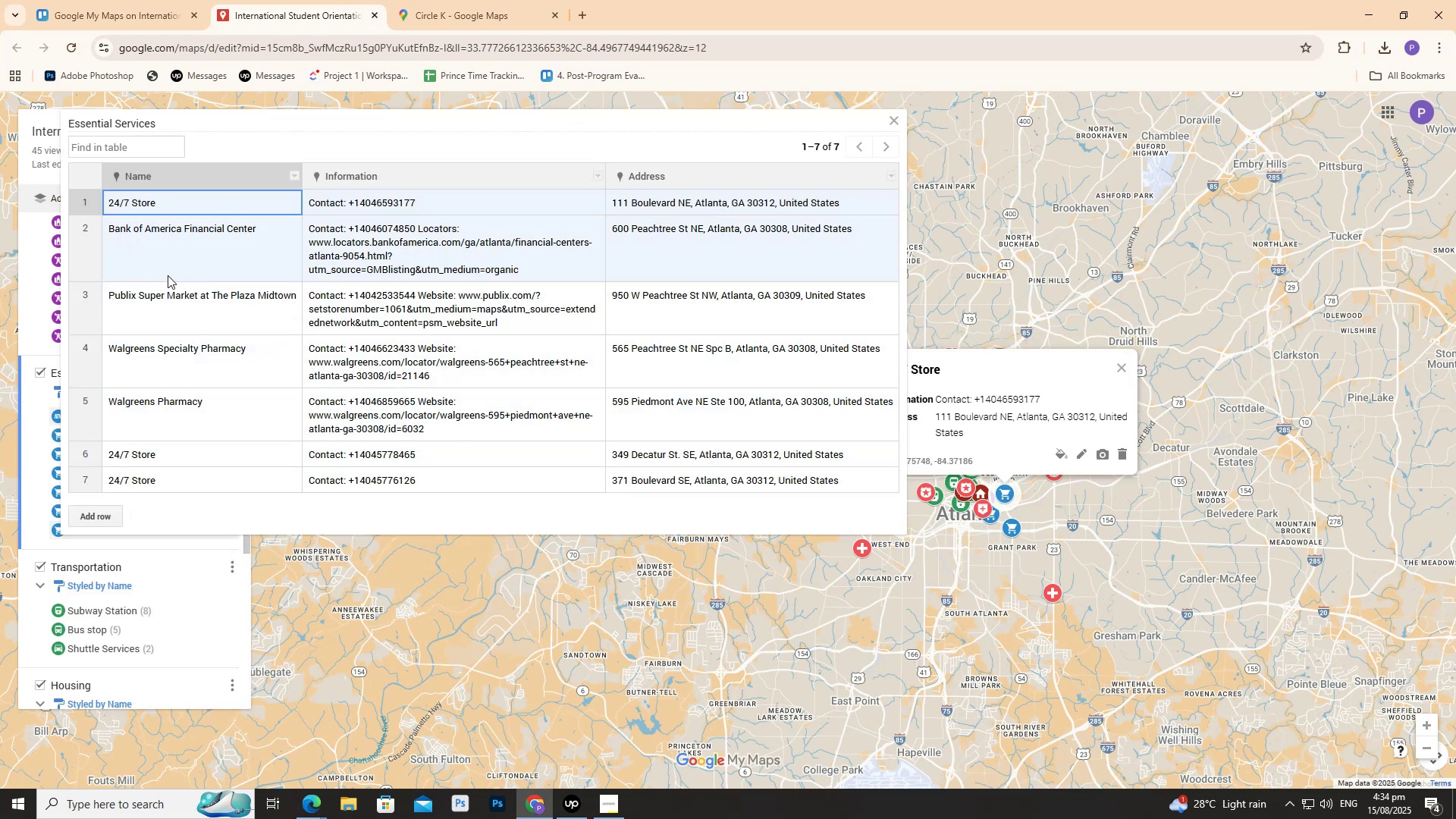 
double_click([177, 300])
 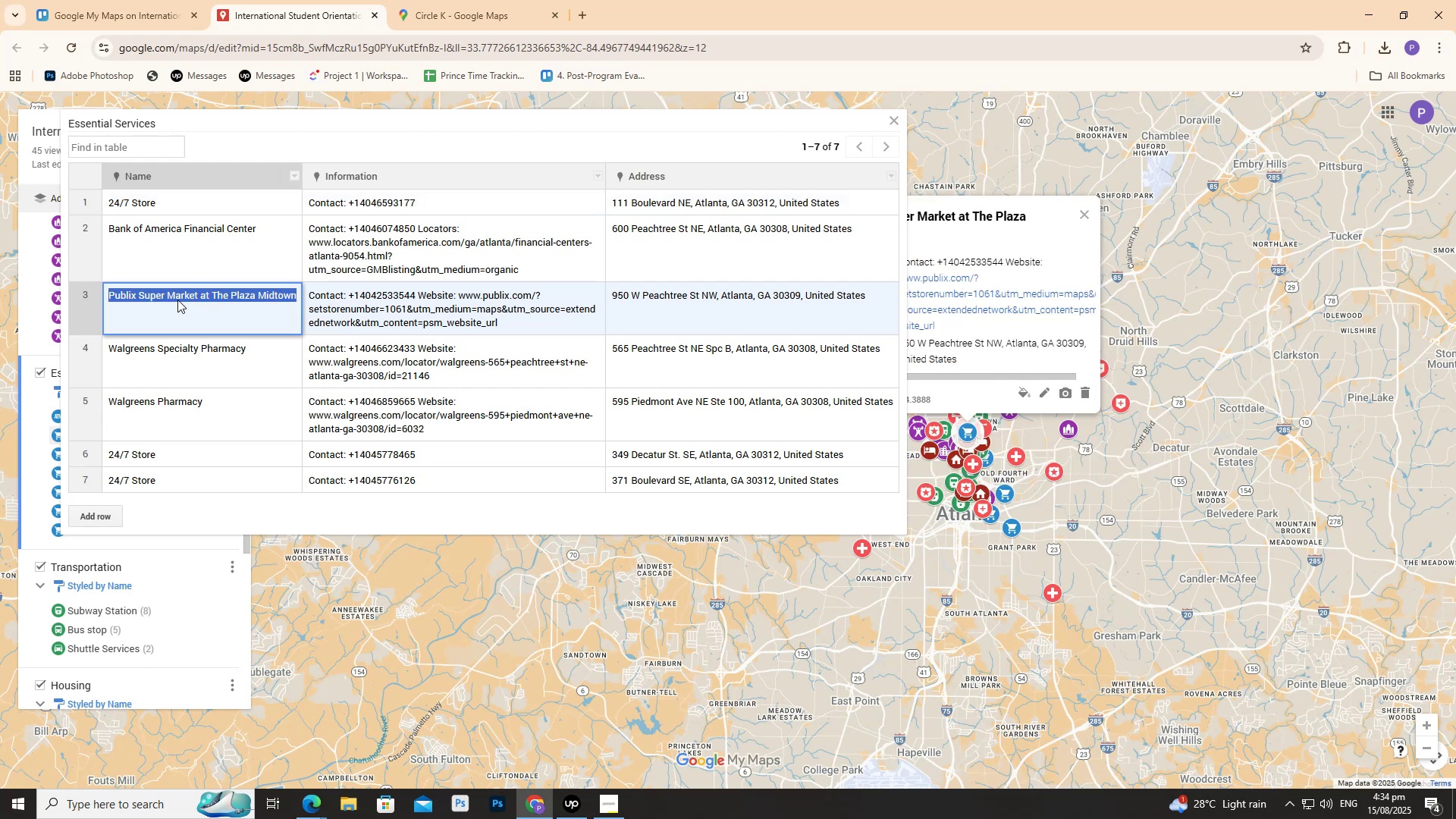 
triple_click([177, 300])
 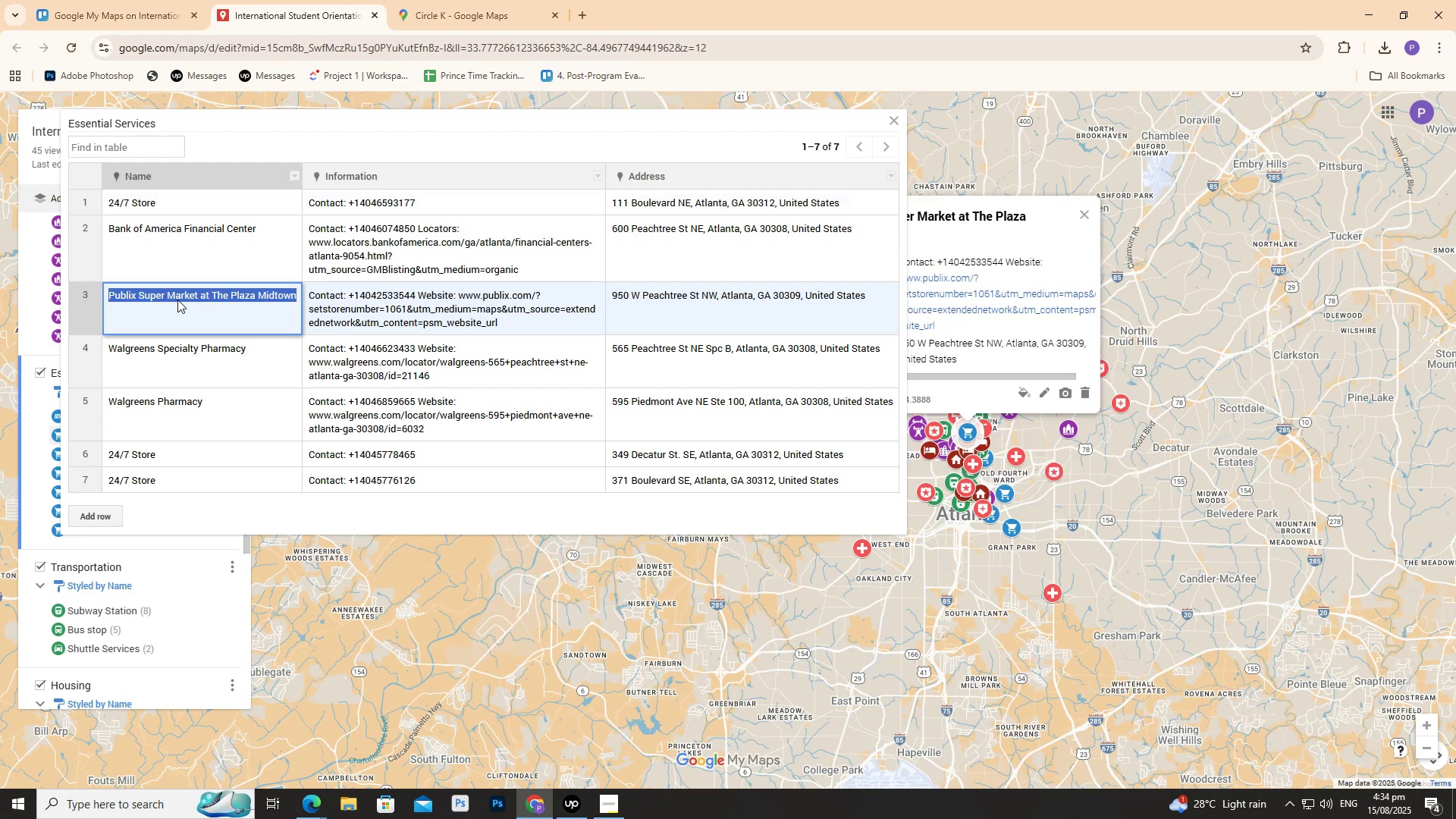 
type(Pharmacy)
 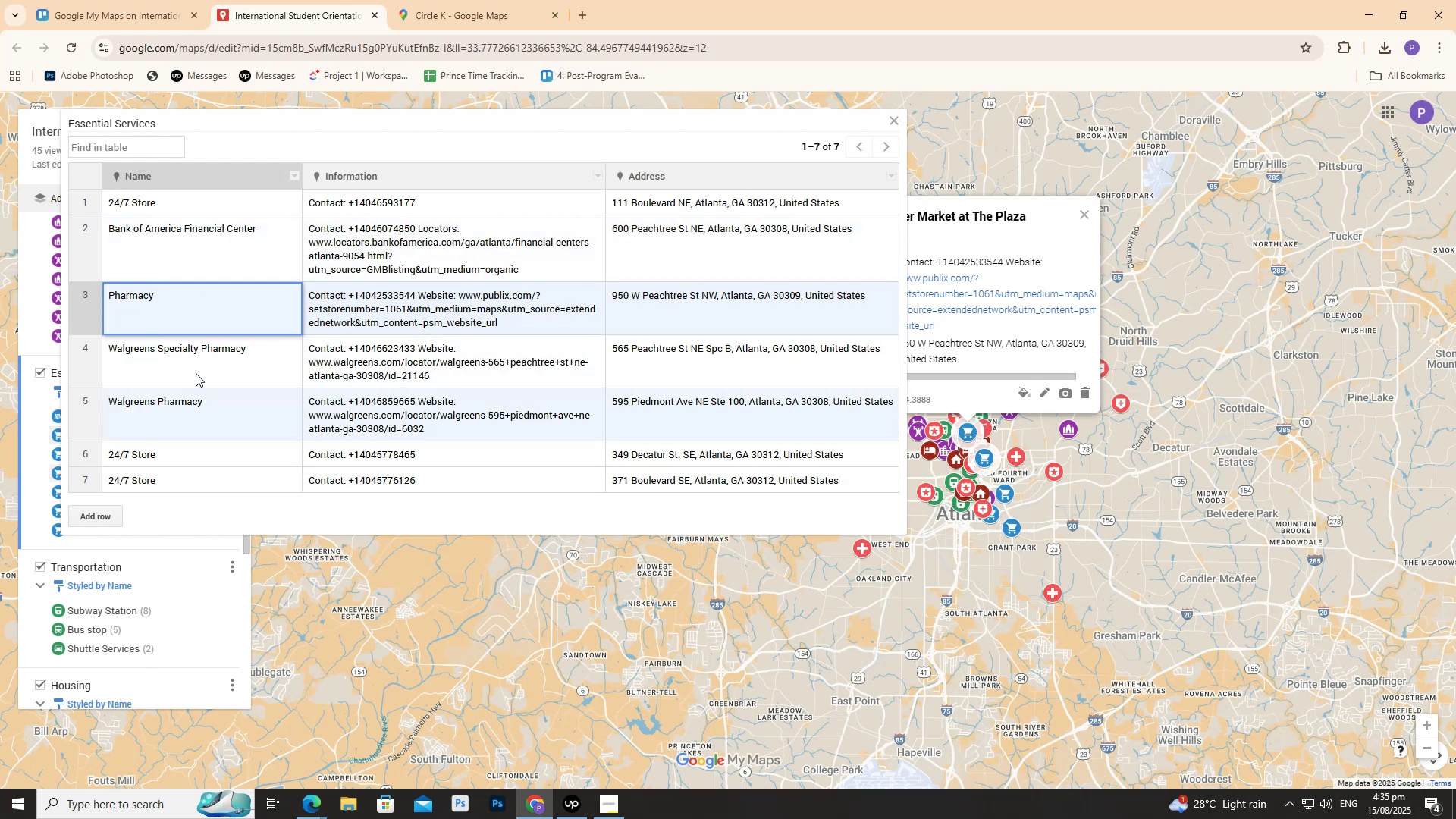 
wait(5.3)
 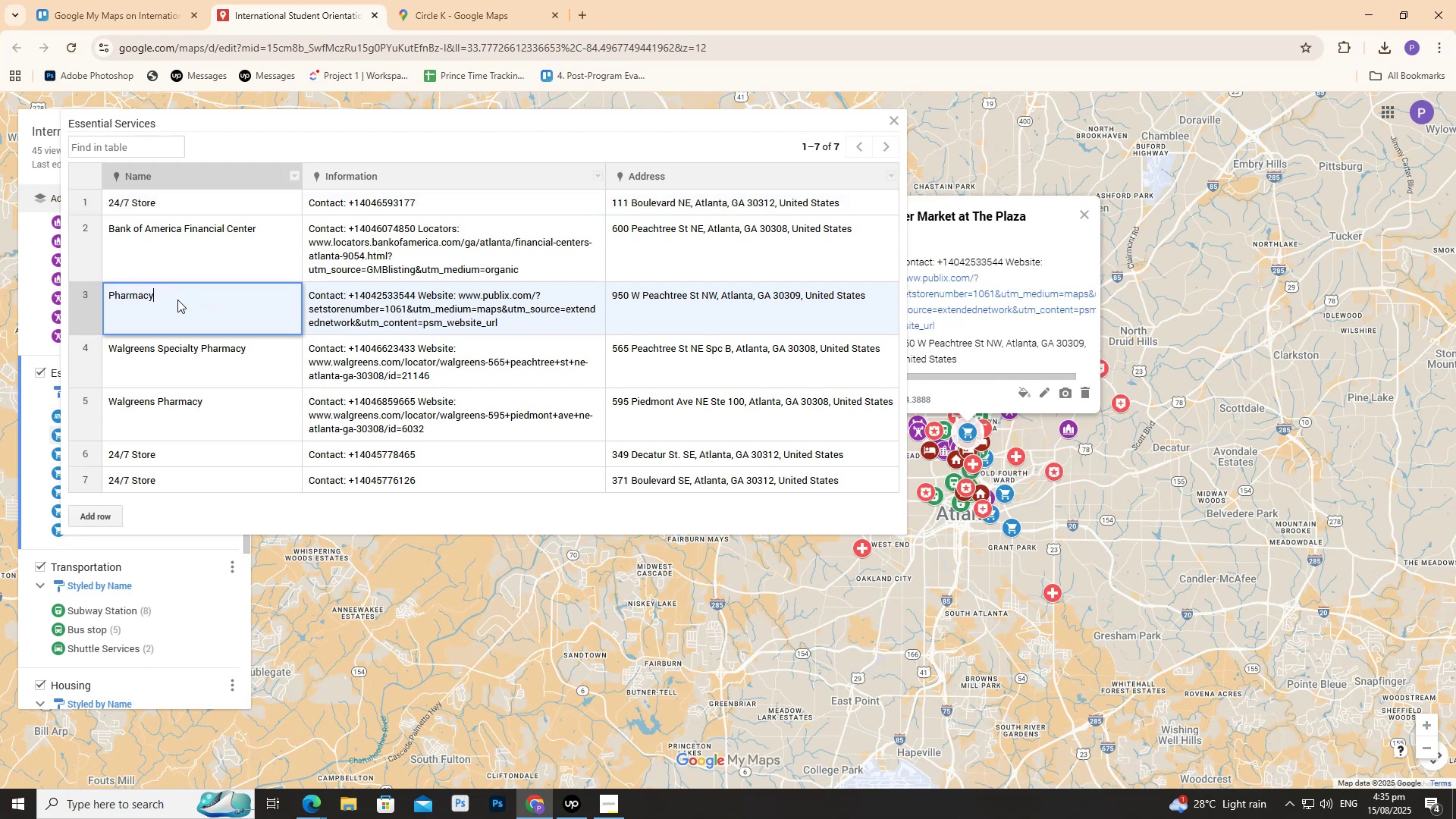 
left_click([224, 358])
 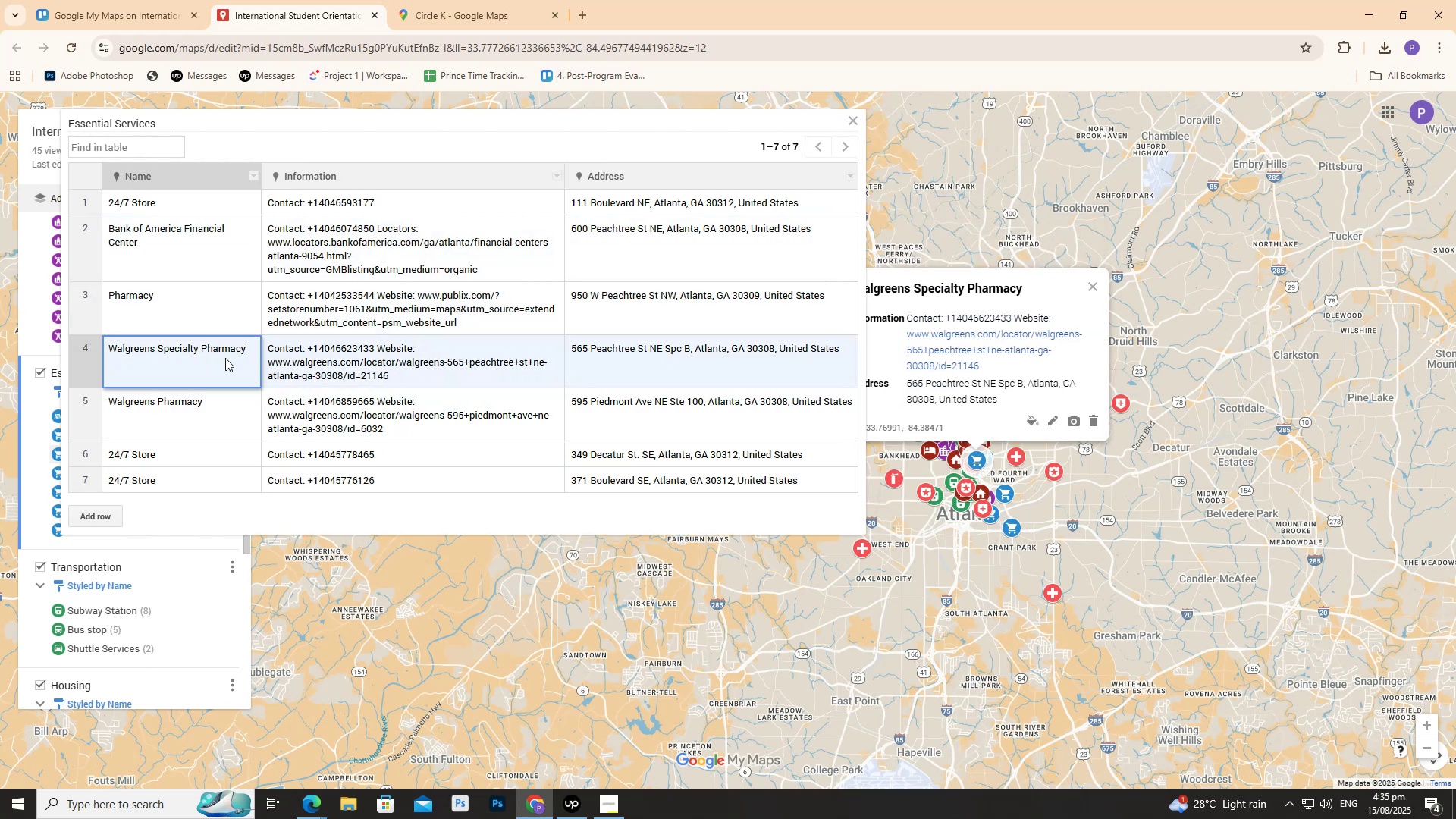 
triple_click([225, 358])
 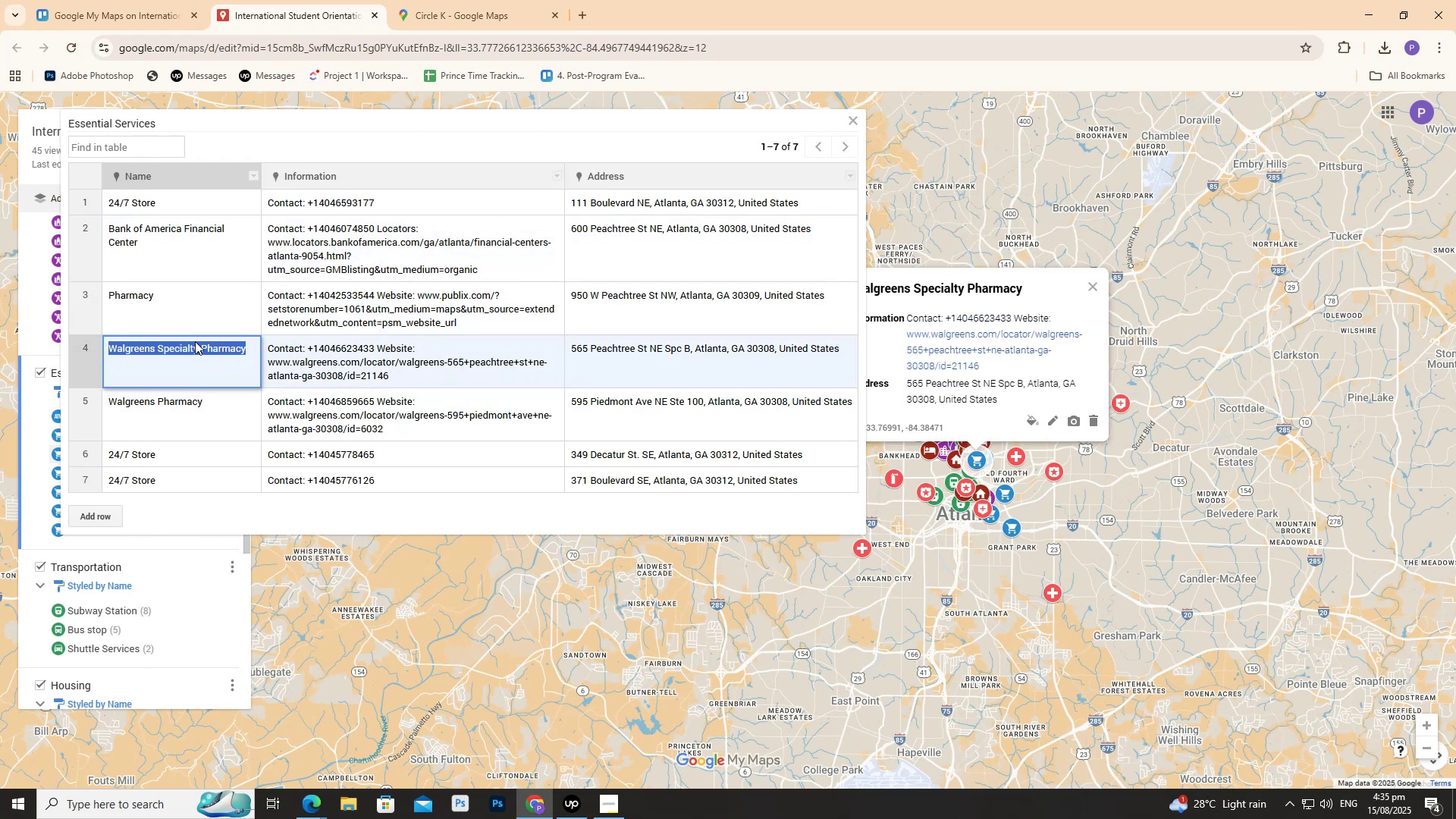 
left_click([195, 341])
 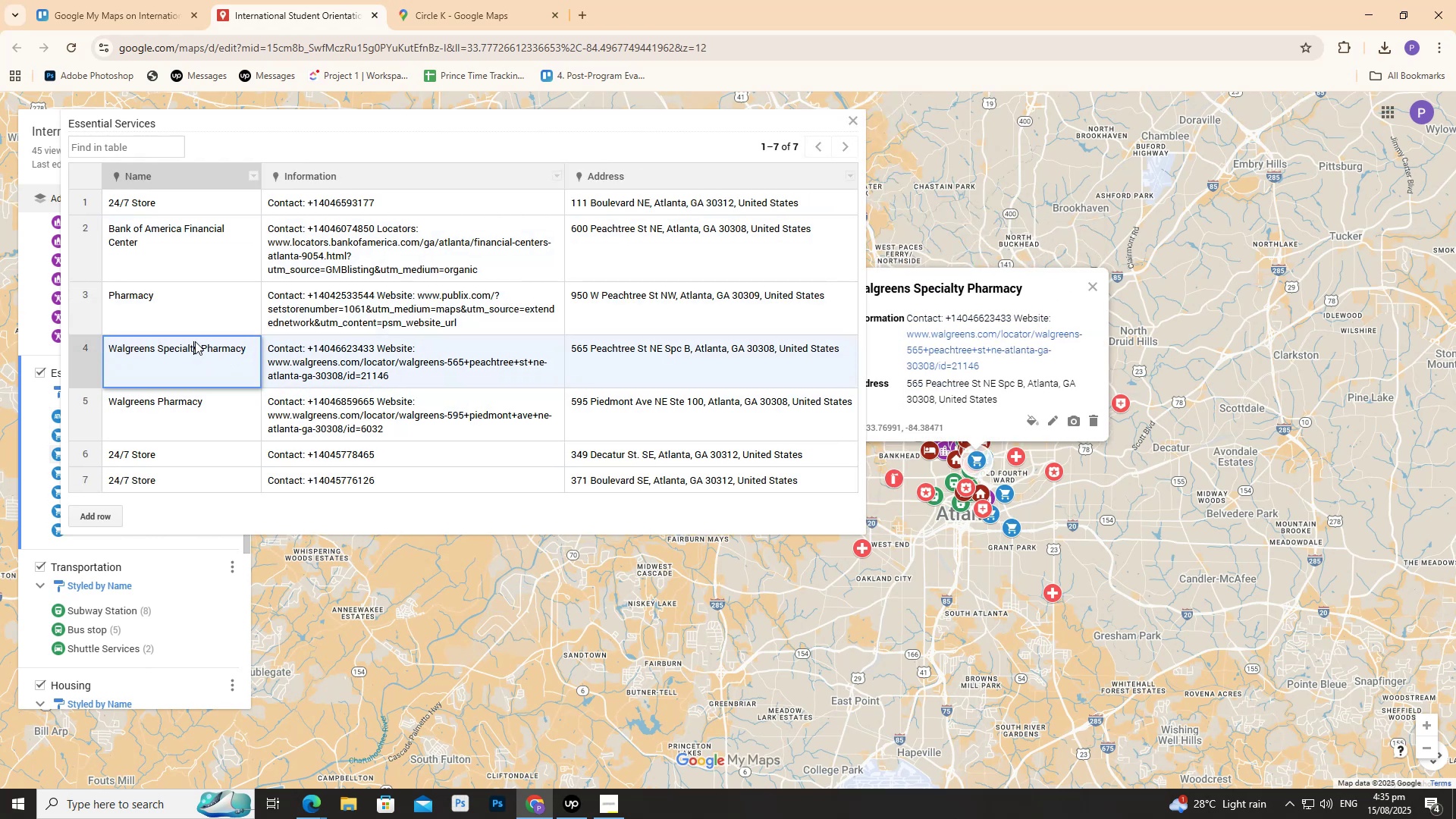 
left_click_drag(start_coordinate=[195, 341], to_coordinate=[198, 348])
 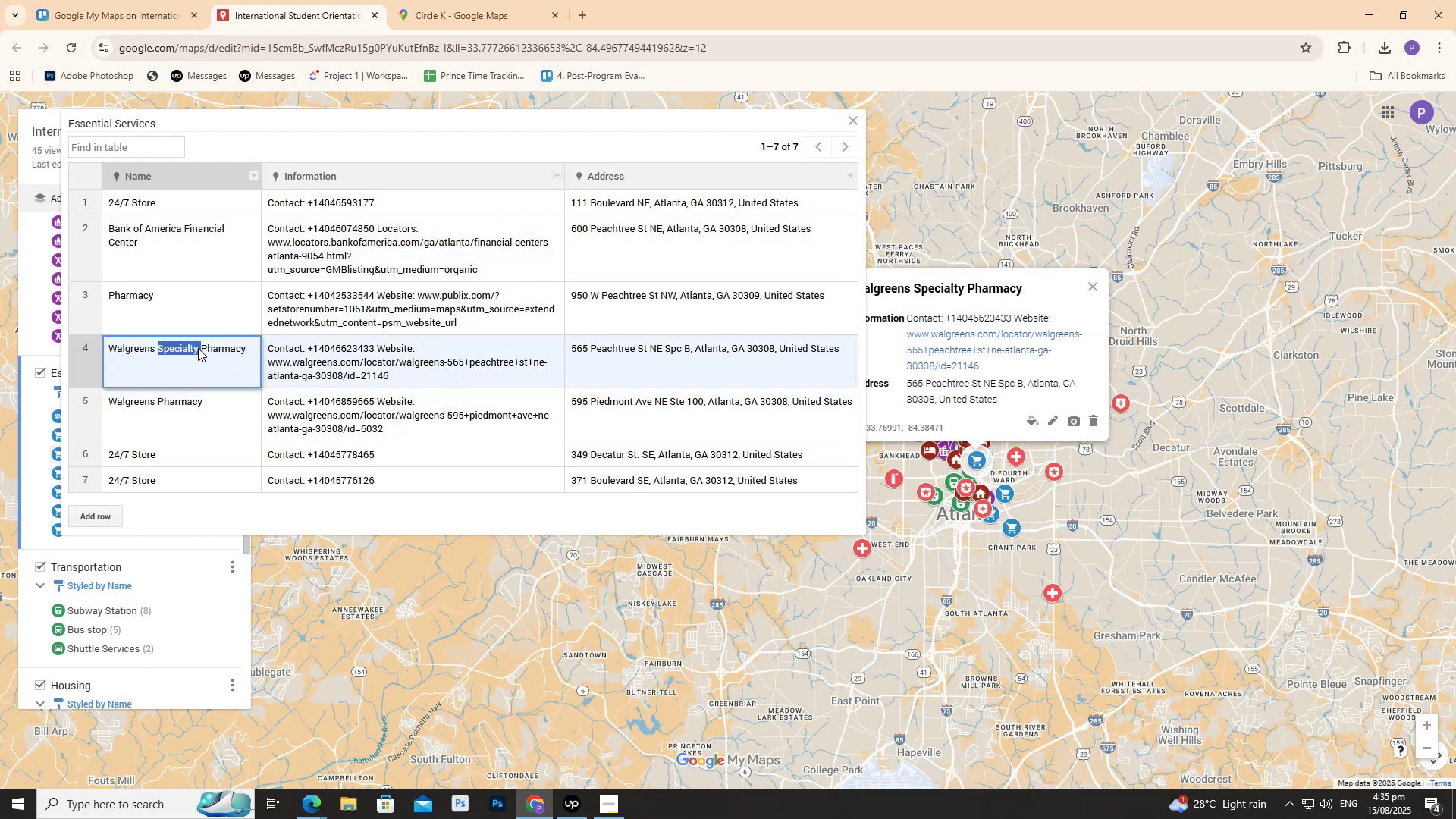 
triple_click([198, 348])
 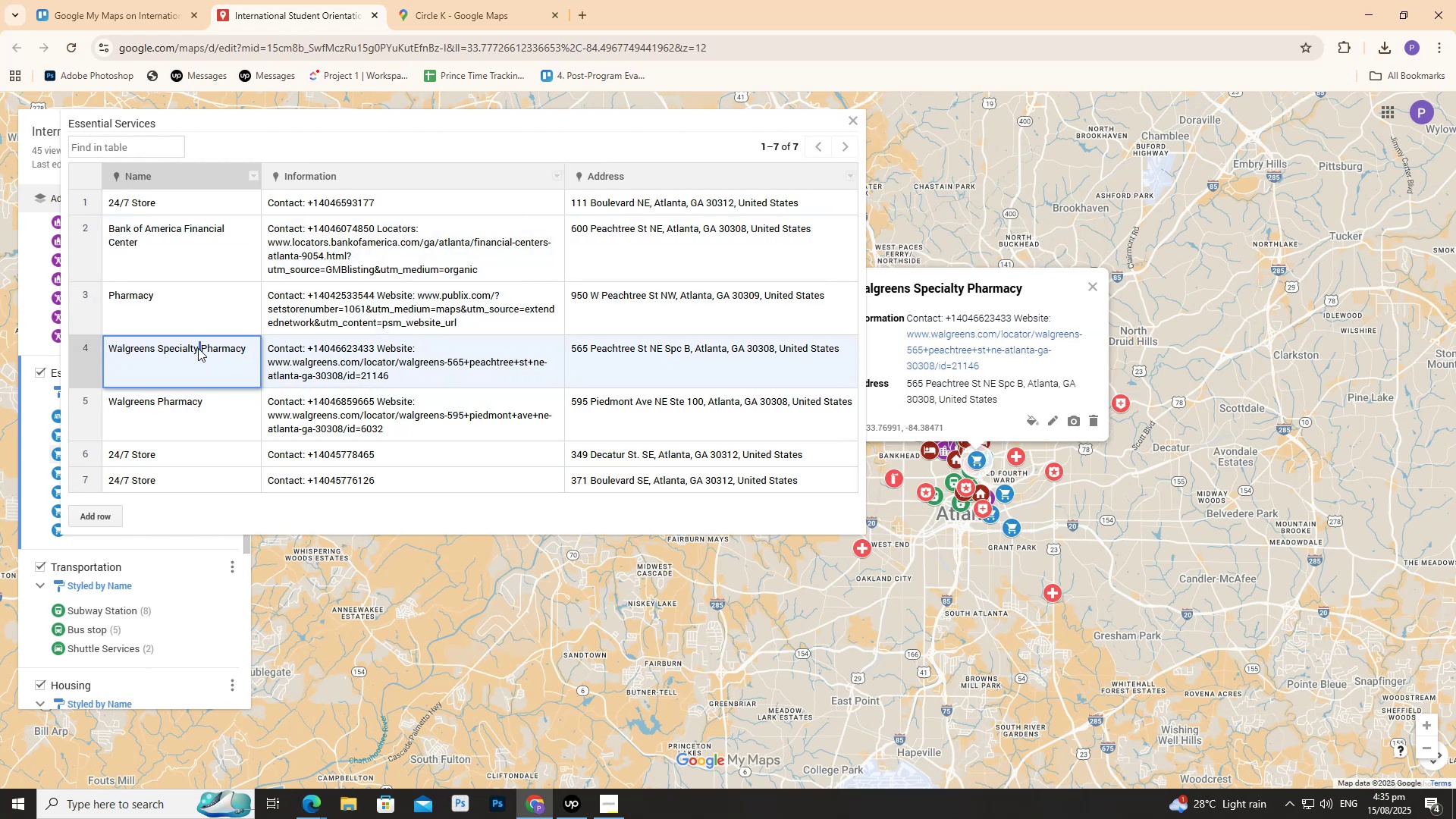 
triple_click([198, 348])
 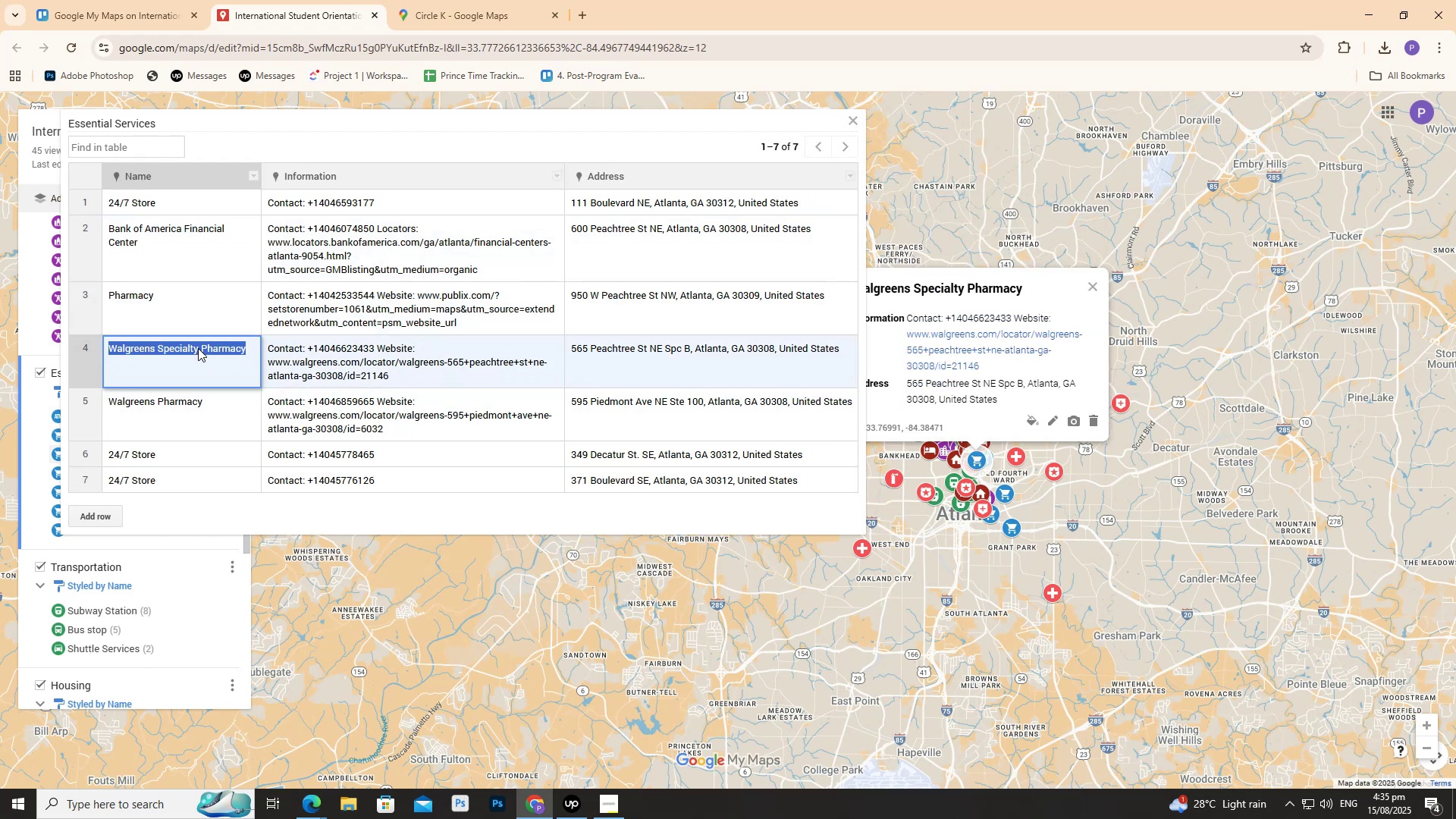 
triple_click([198, 348])
 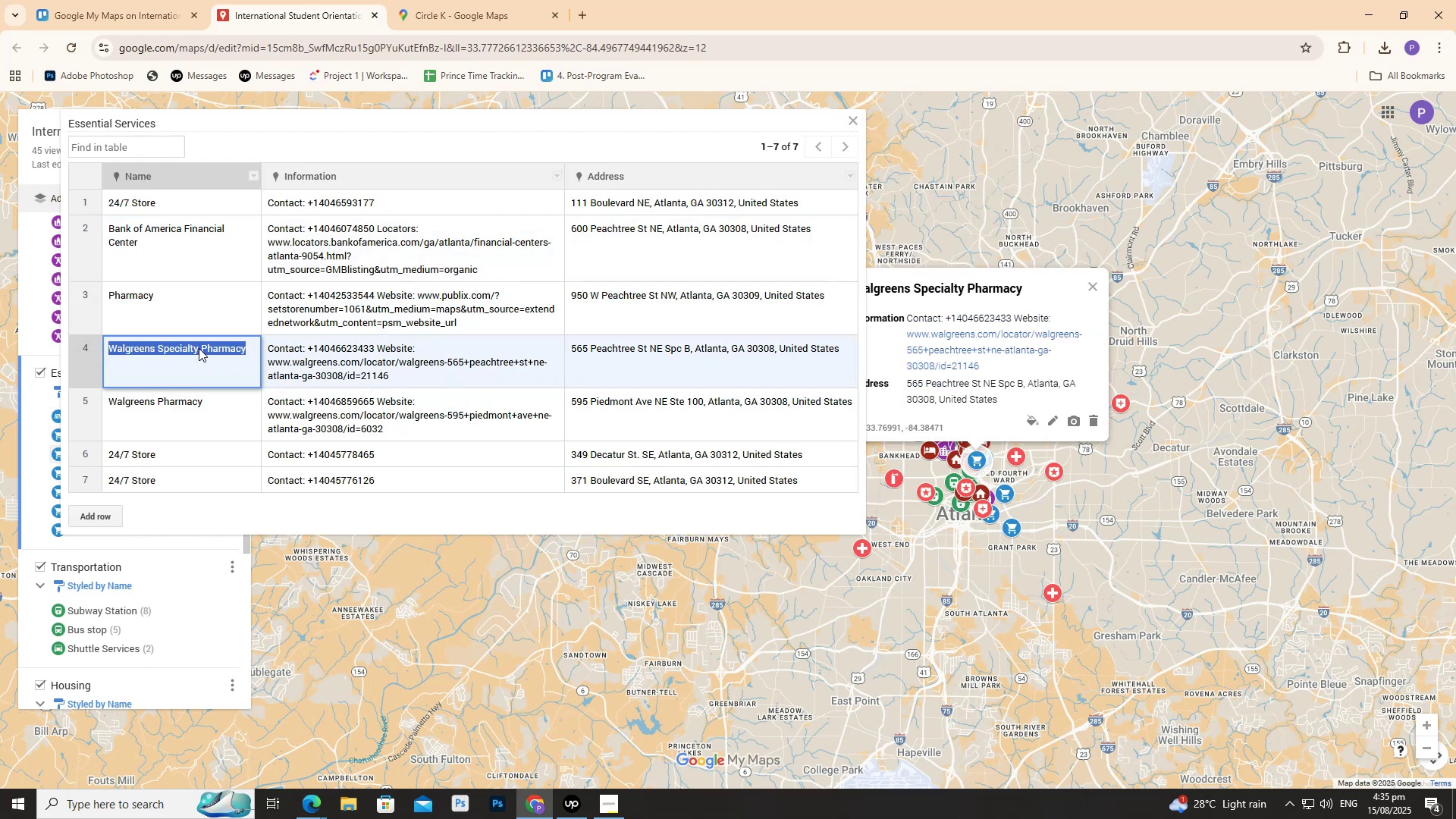 
triple_click([199, 348])
 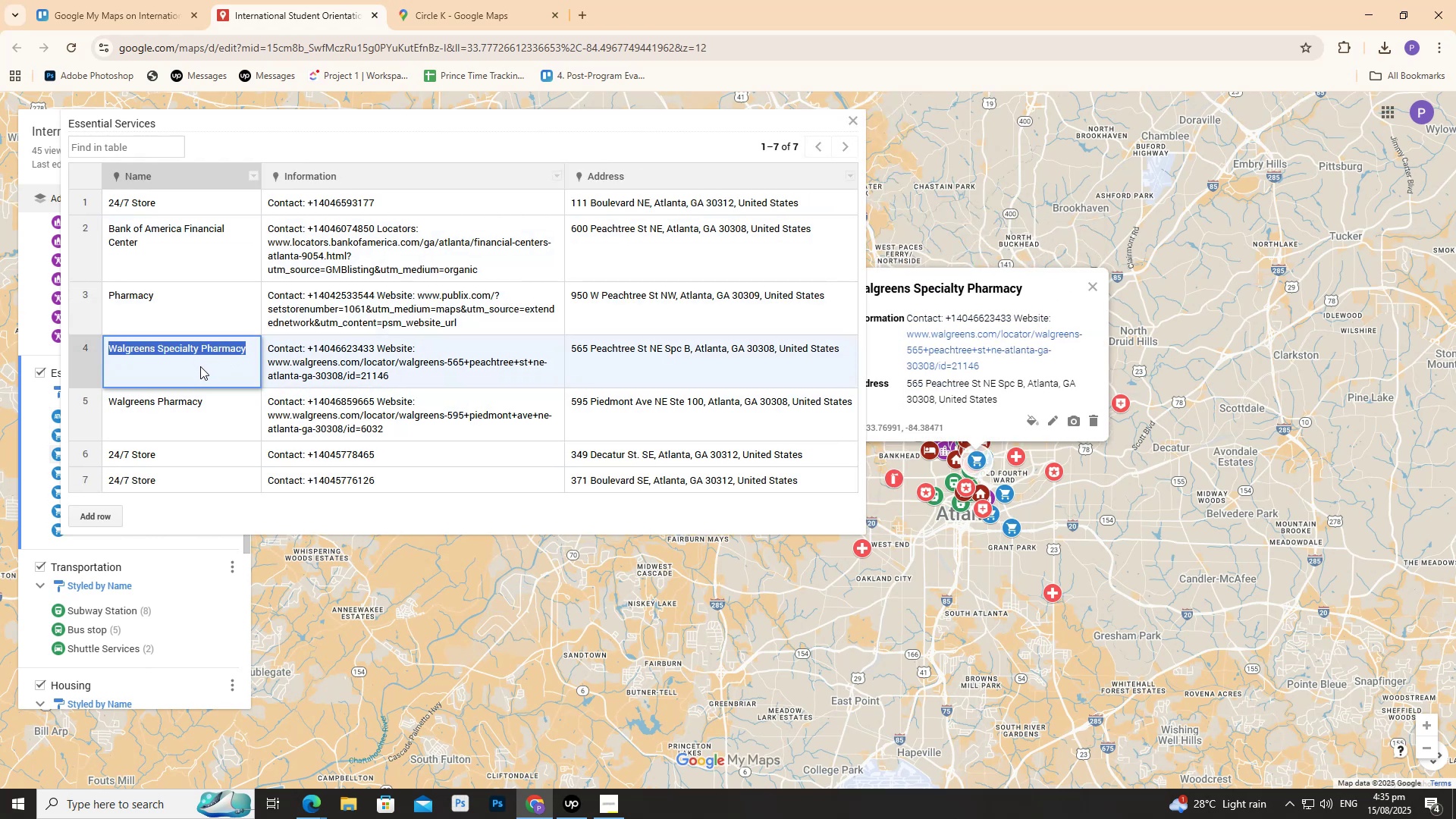 
left_click([202, 361])
 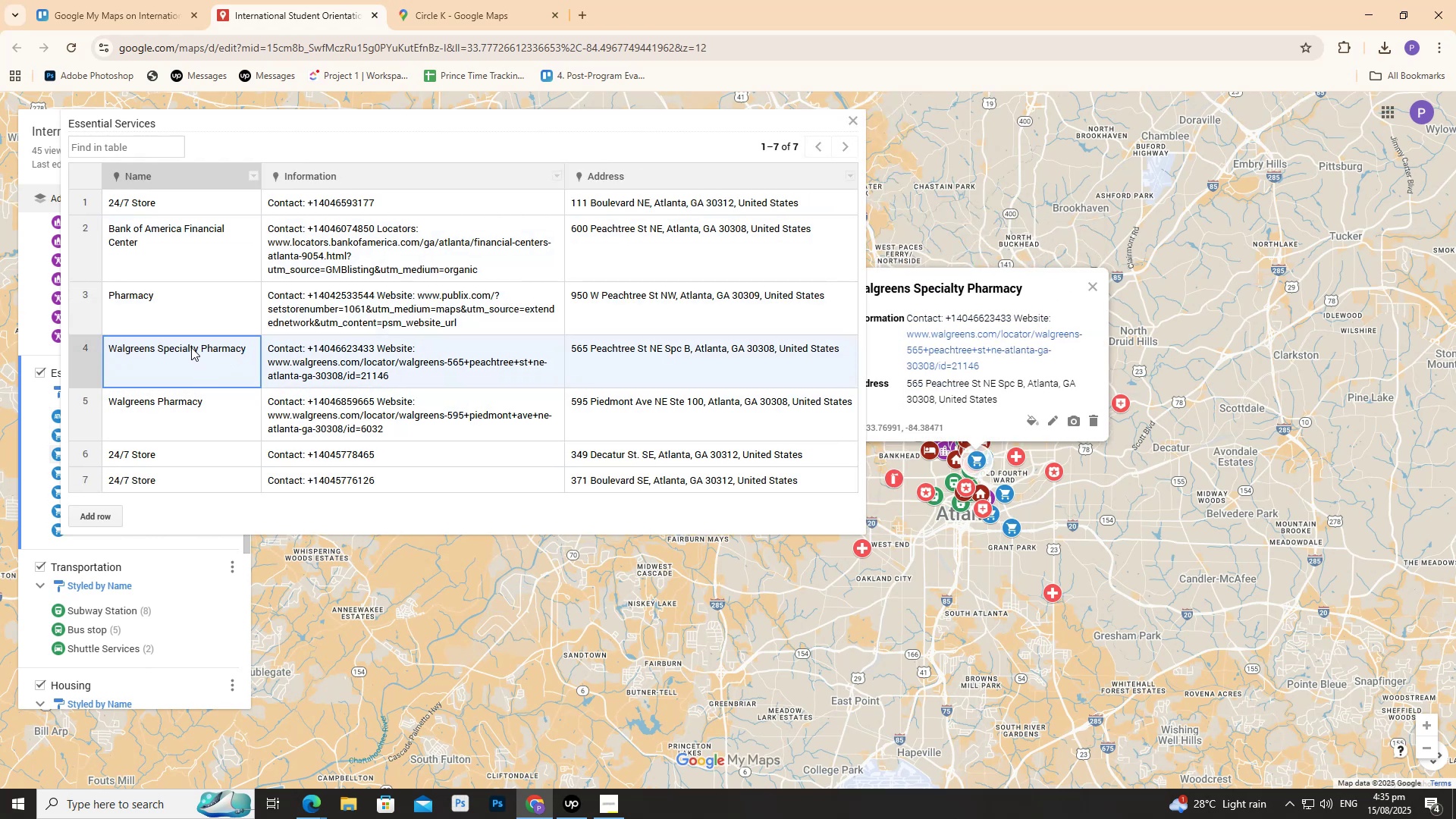 
left_click_drag(start_coordinate=[196, 346], to_coordinate=[197, 350])
 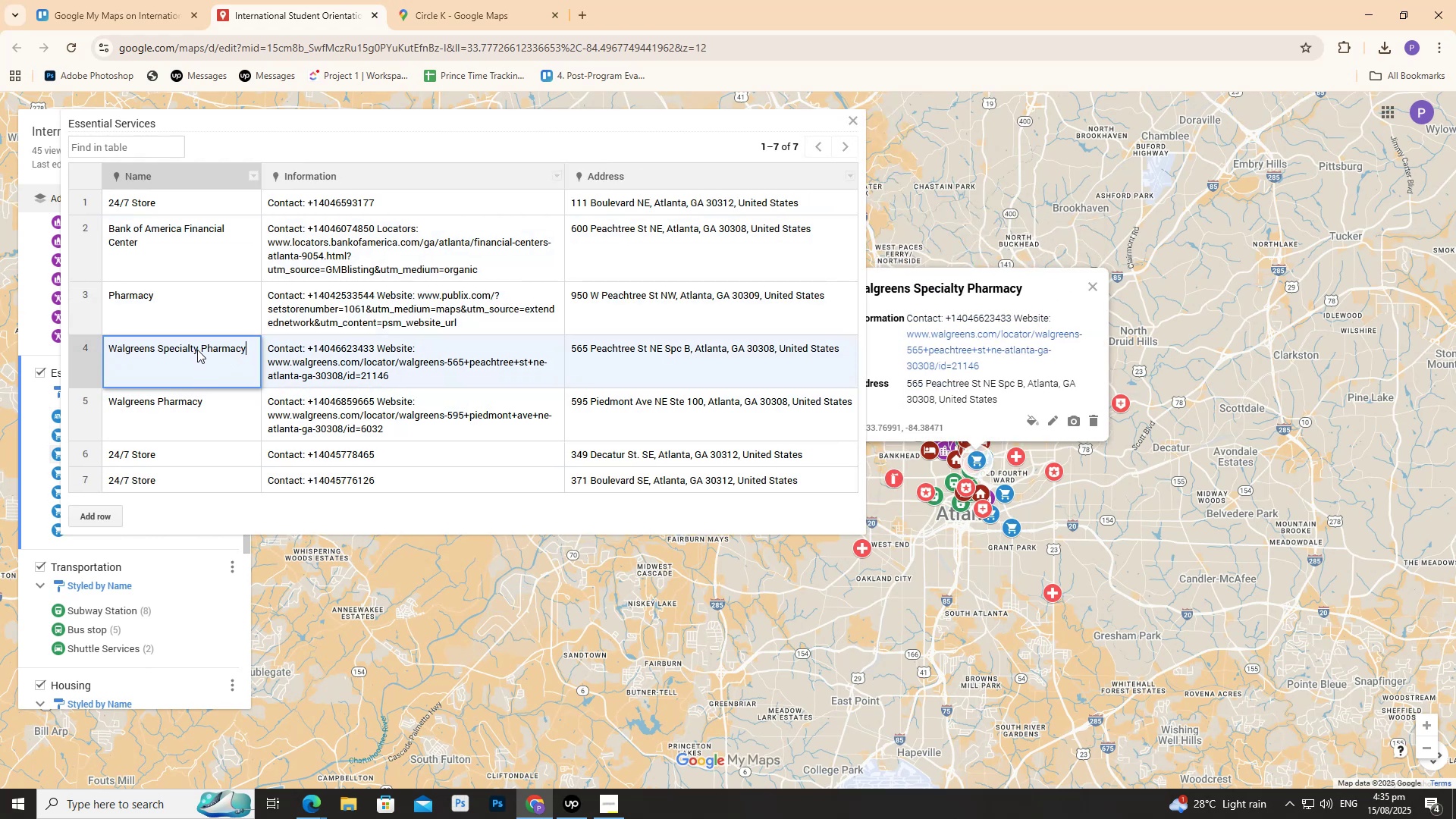 
left_click_drag(start_coordinate=[197, 350], to_coordinate=[100, 353])
 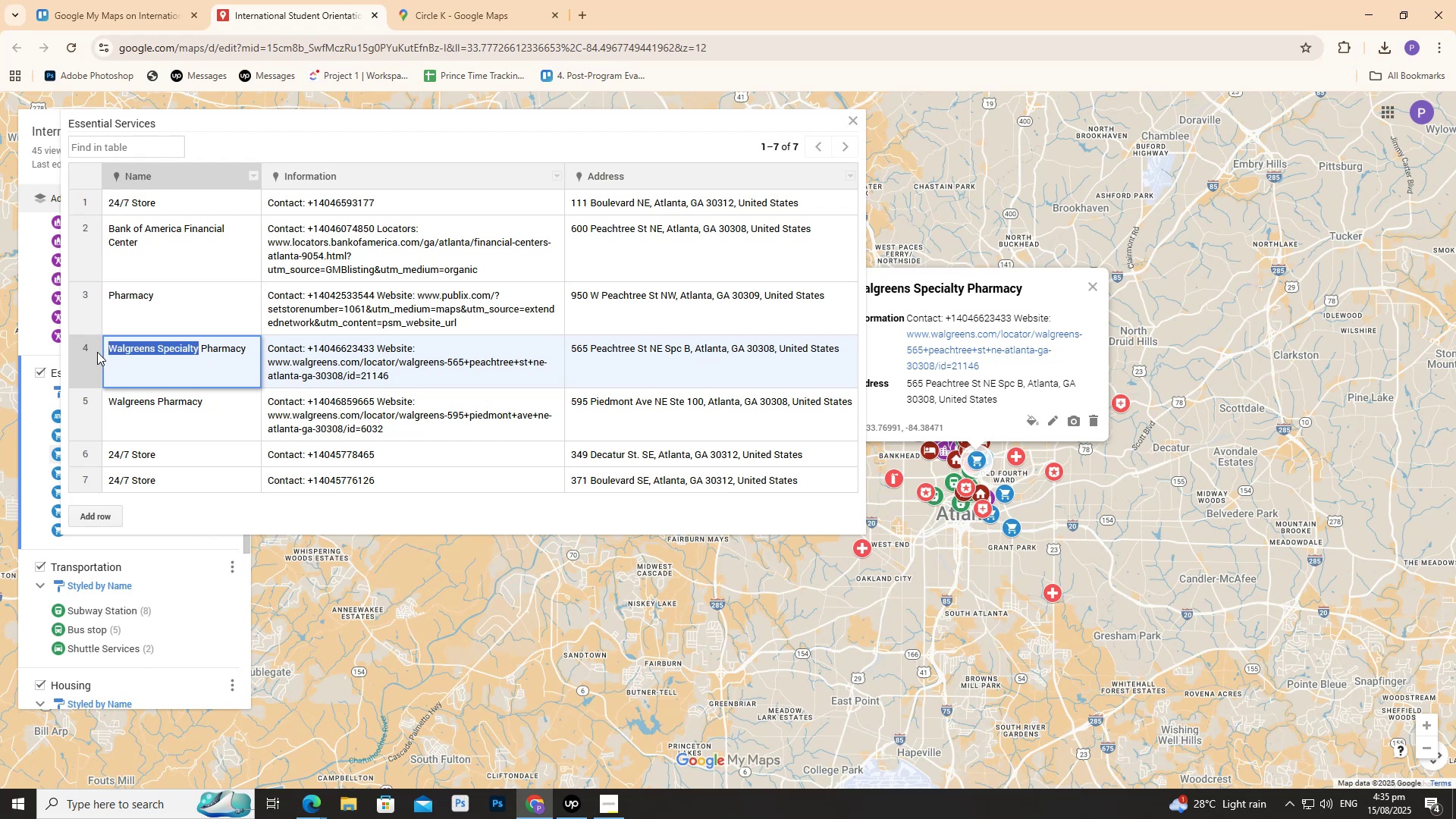 
key(Backspace)
 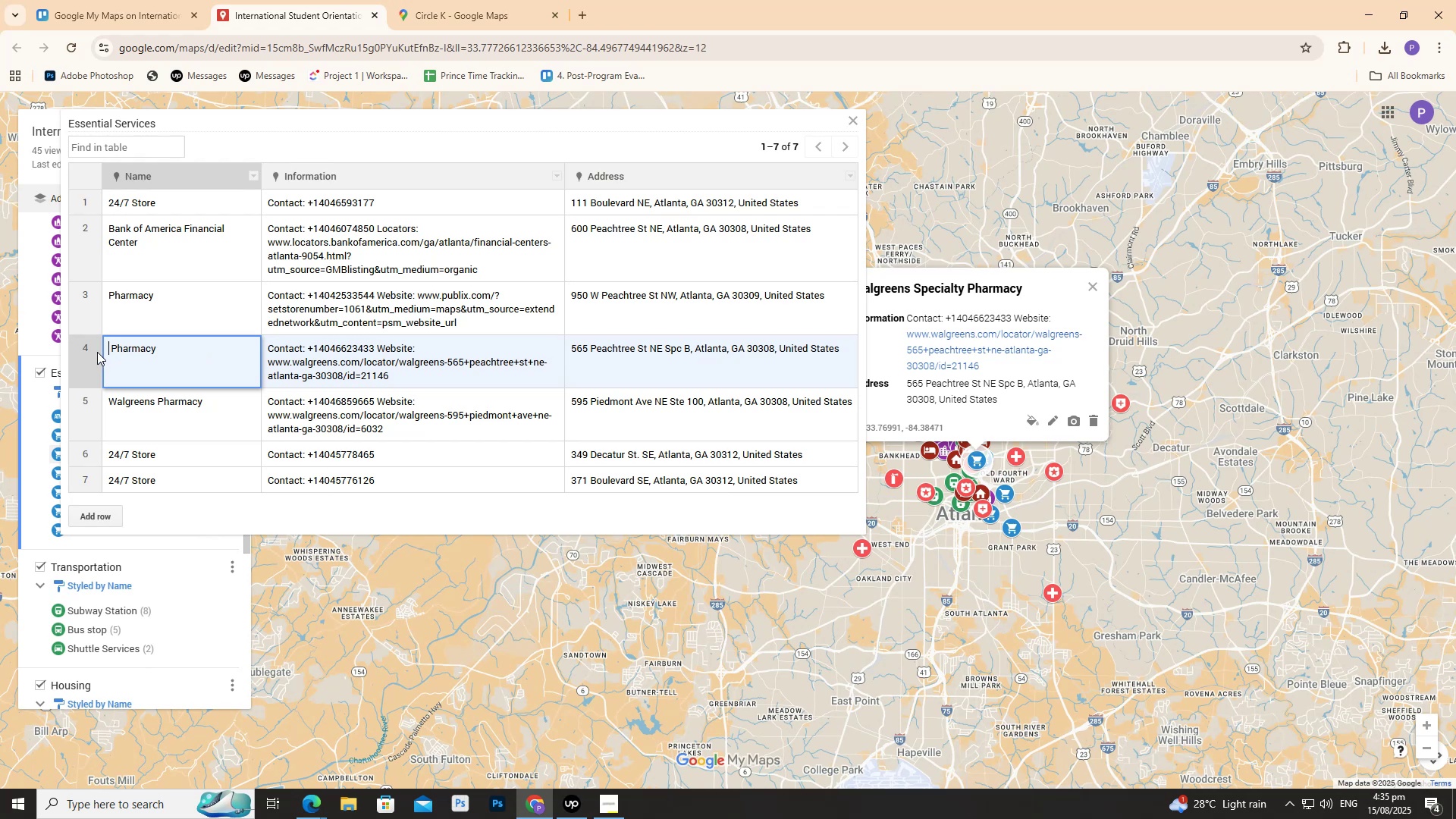 
key(Backspace)
 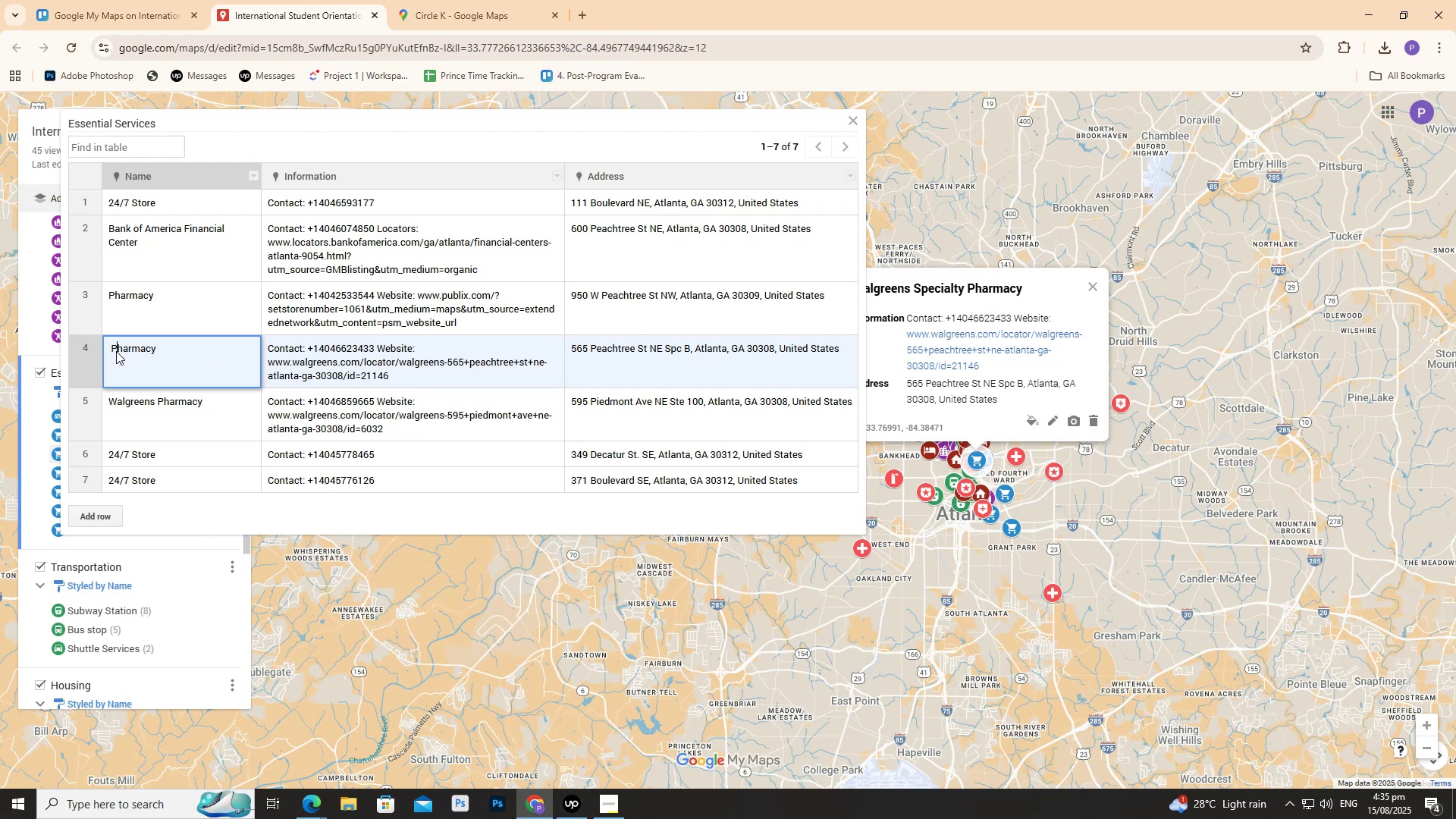 
left_click([110, 347])
 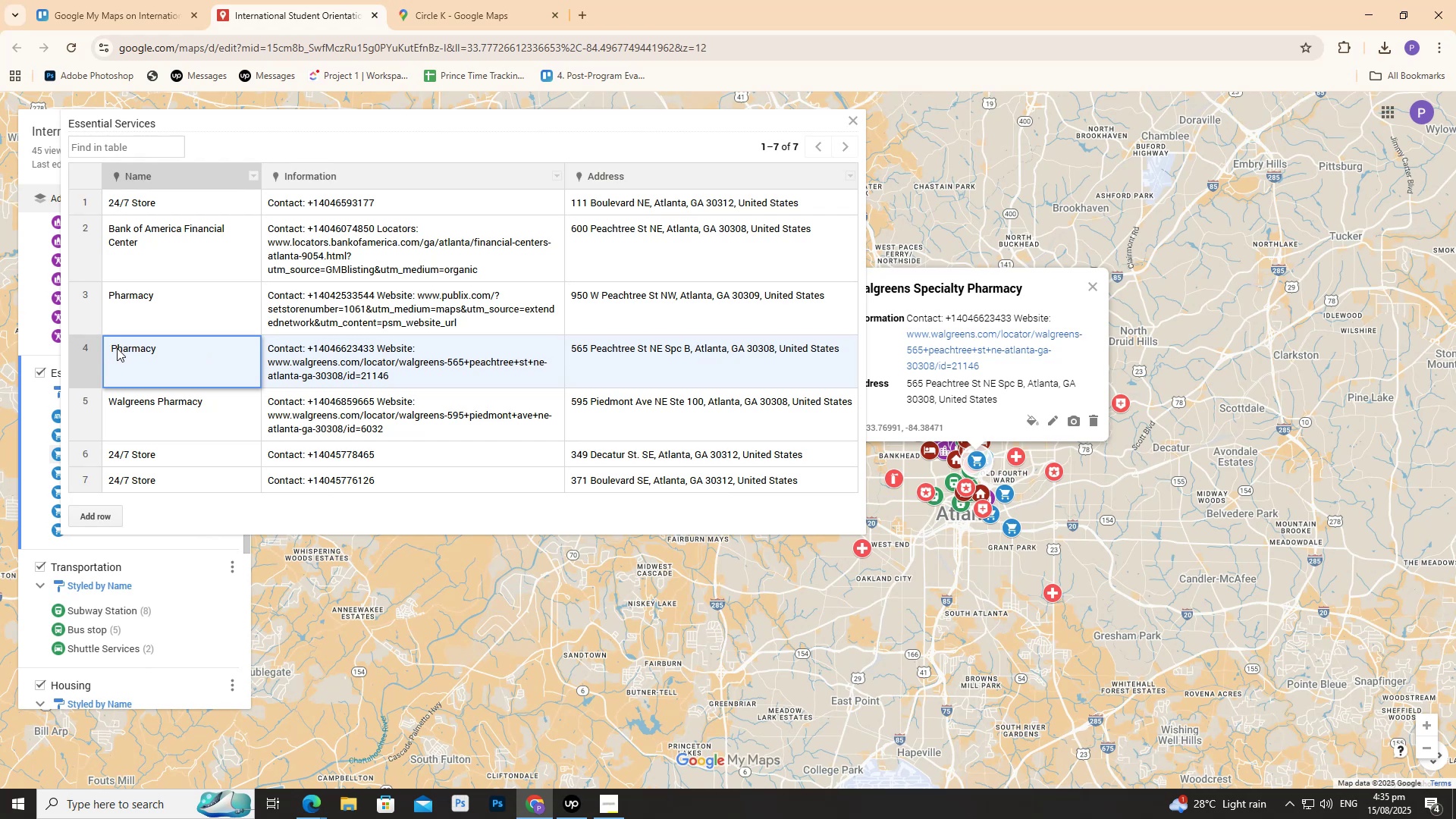 
key(Backspace)
 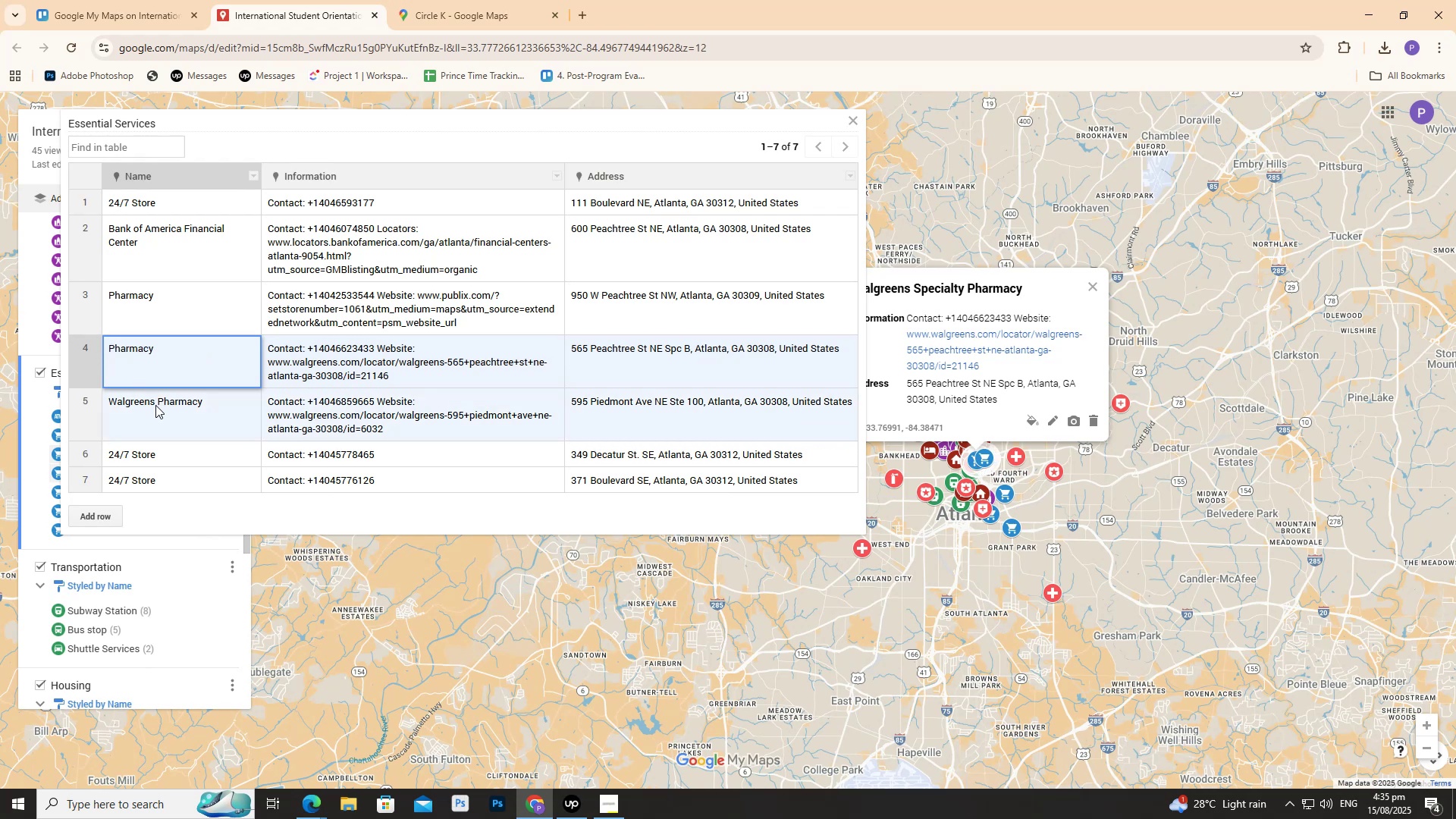 
double_click([157, 400])
 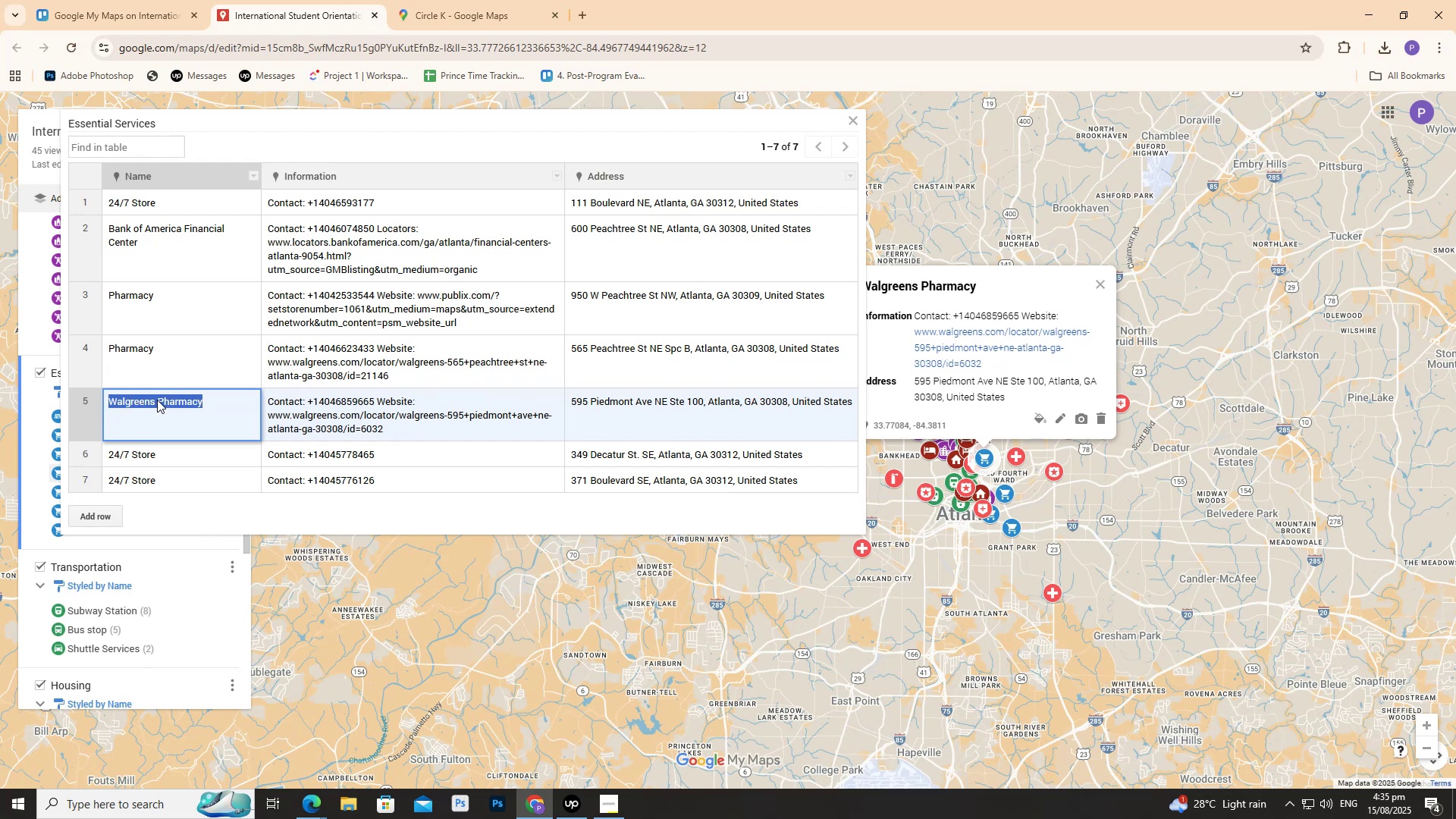 
triple_click([157, 400])
 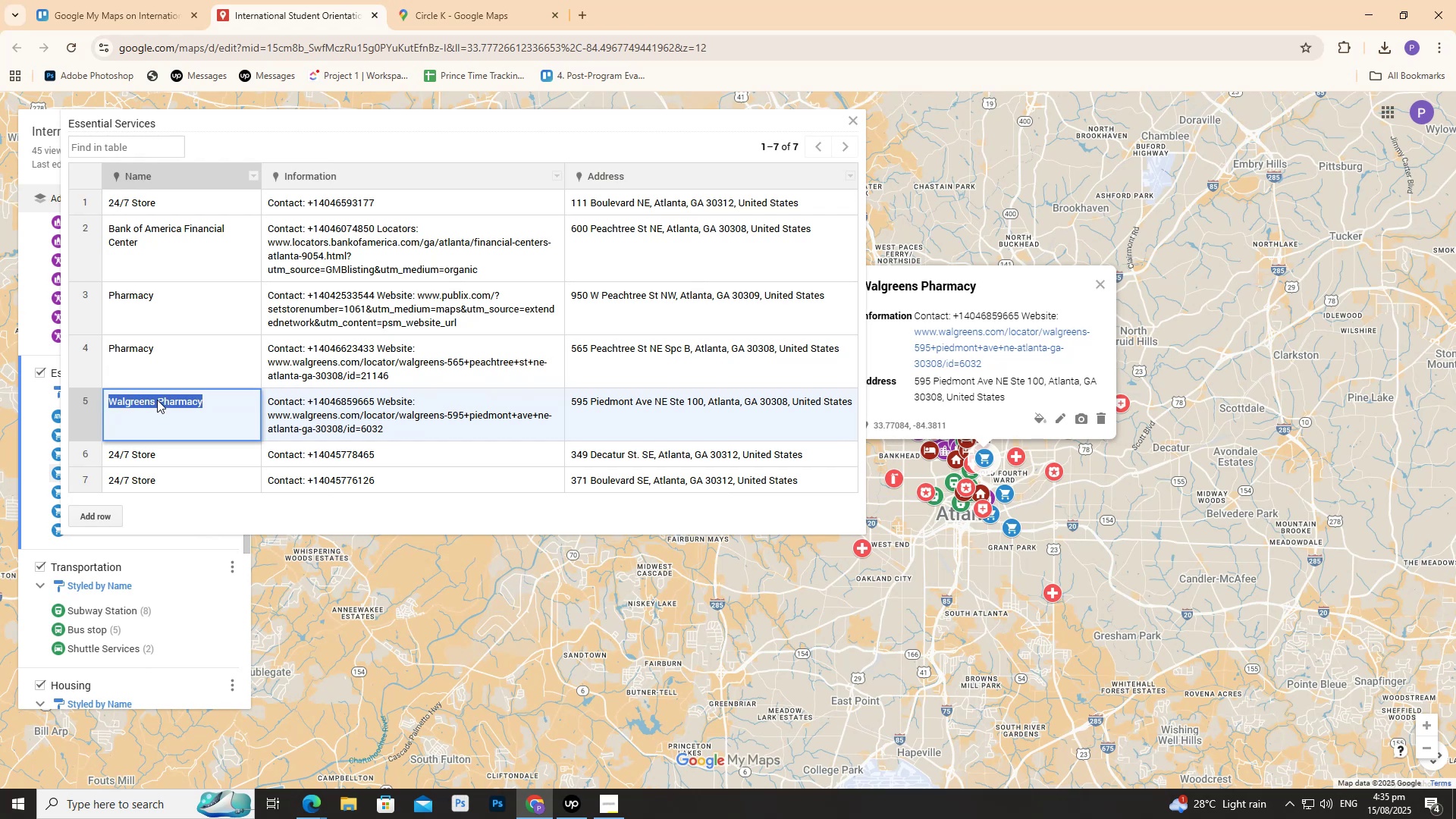 
triple_click([157, 400])
 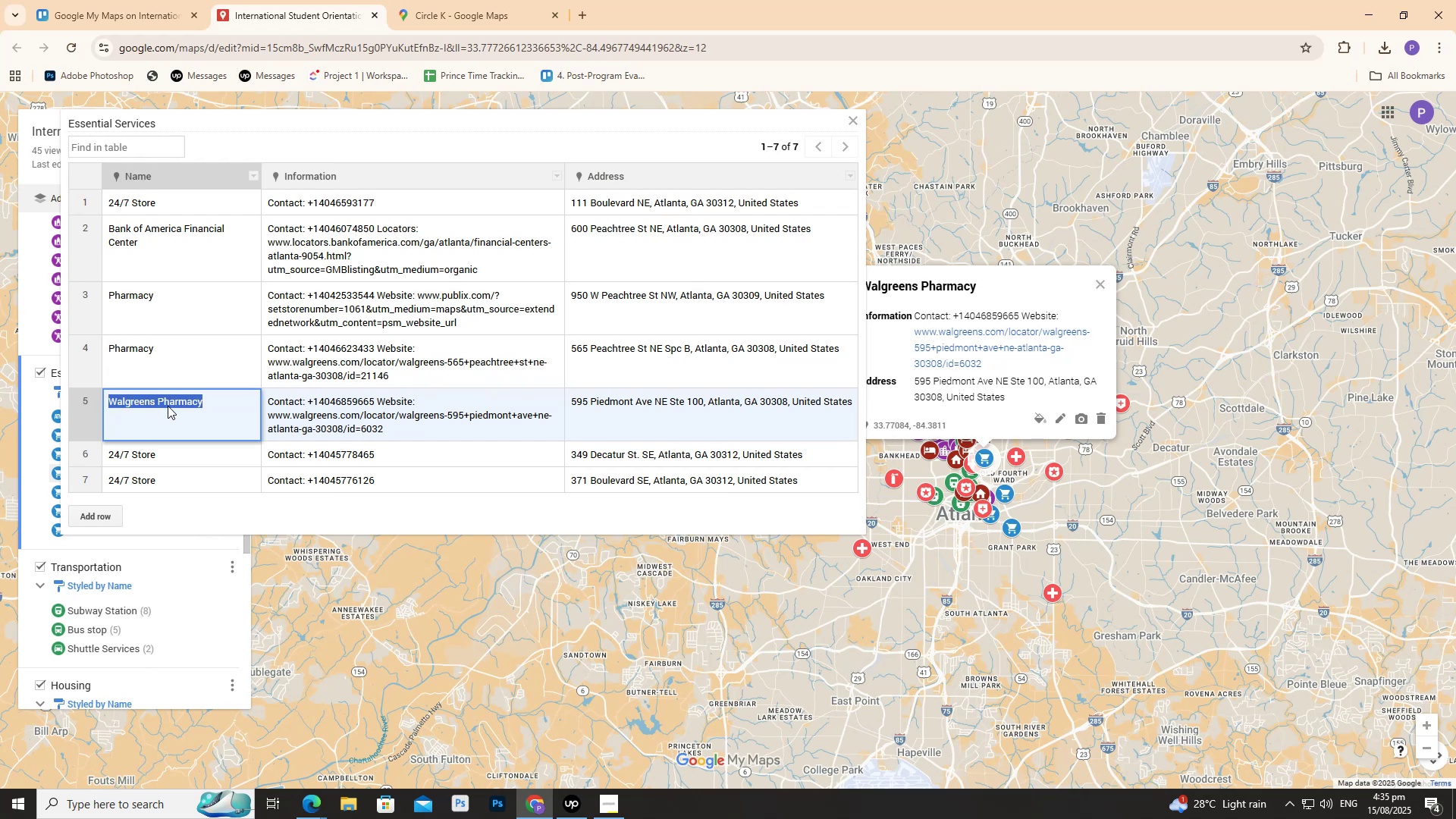 
type(Pharmacy)
 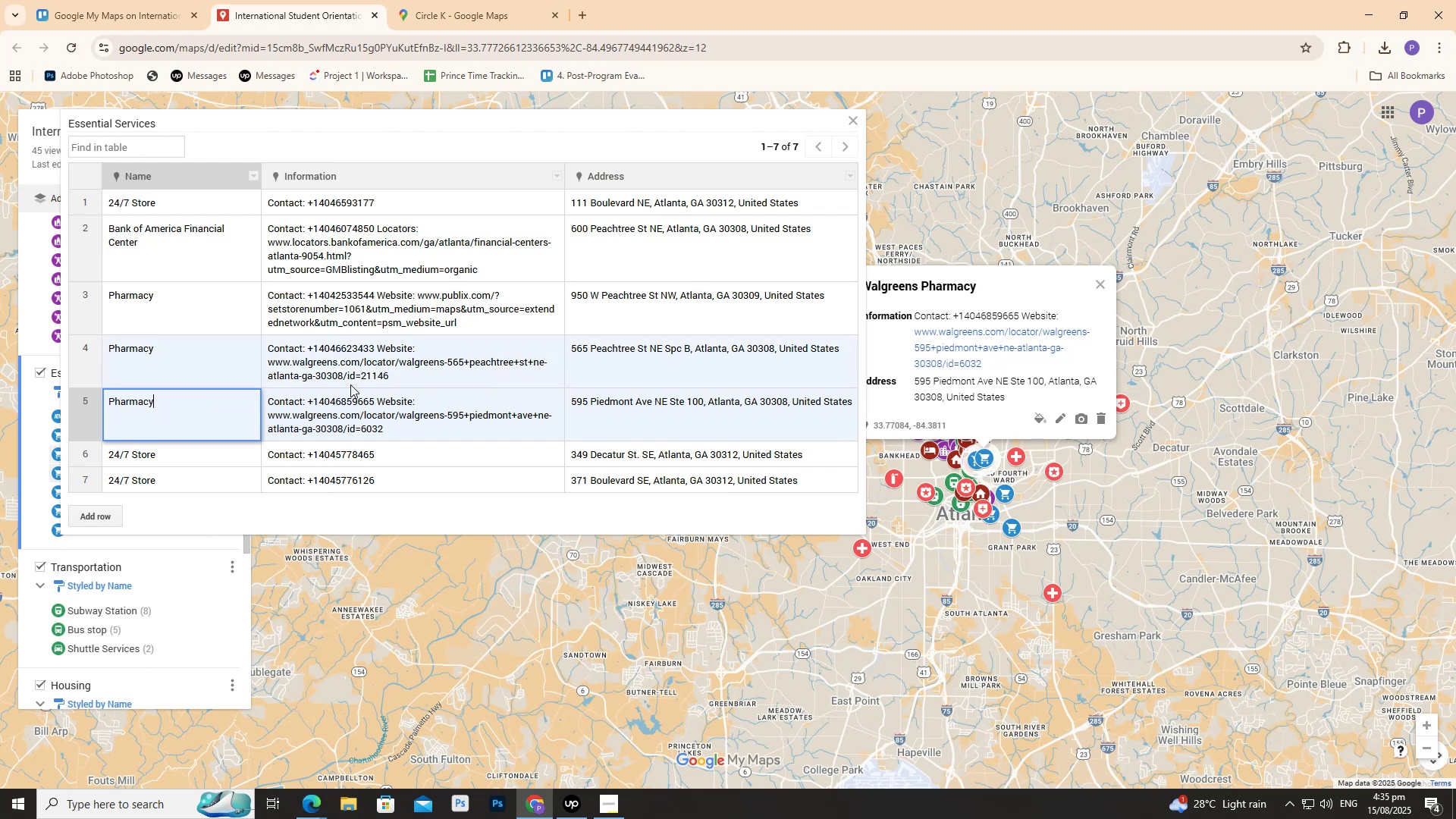 
left_click([362, 649])
 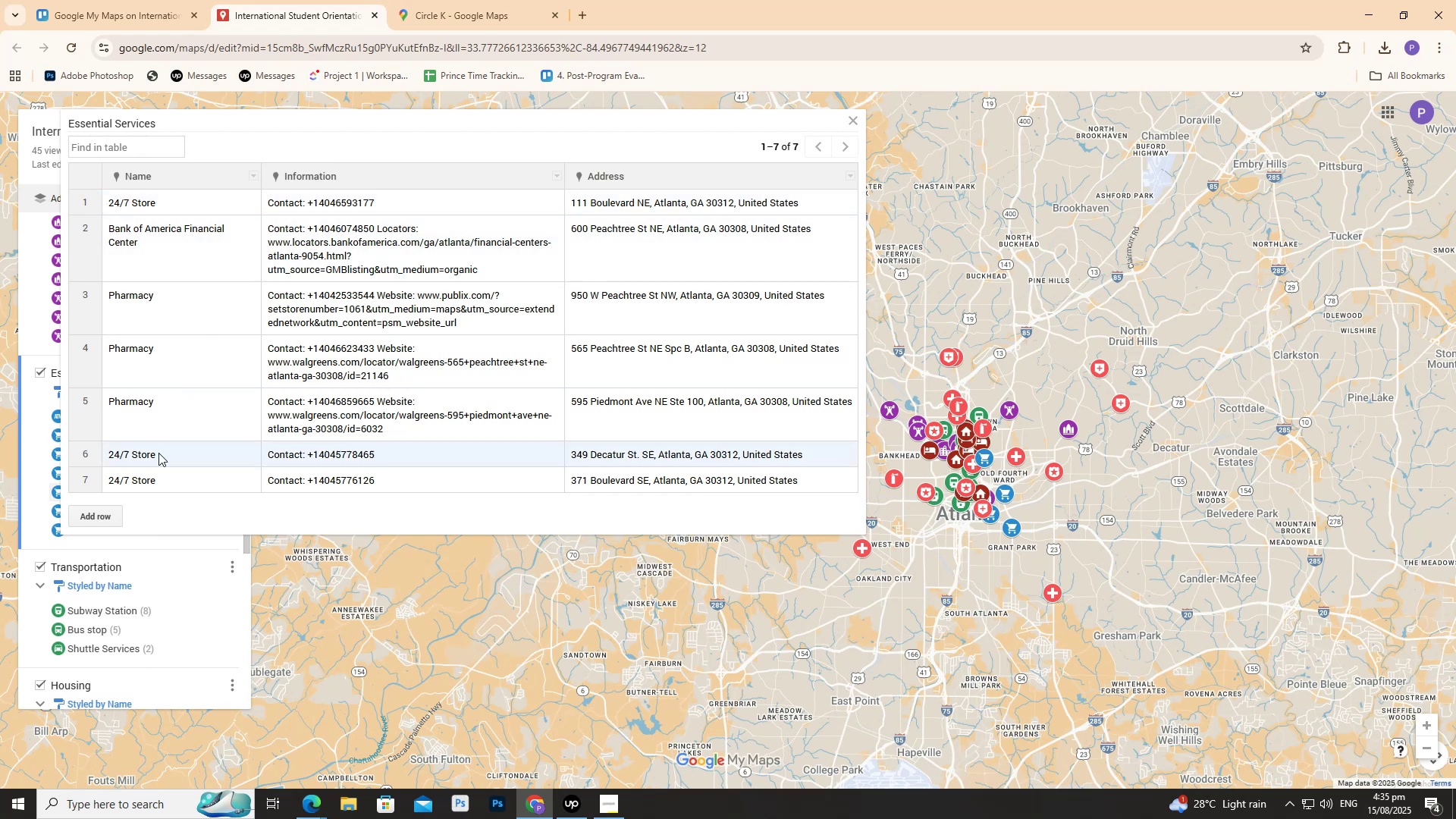 
left_click([431, 11])
 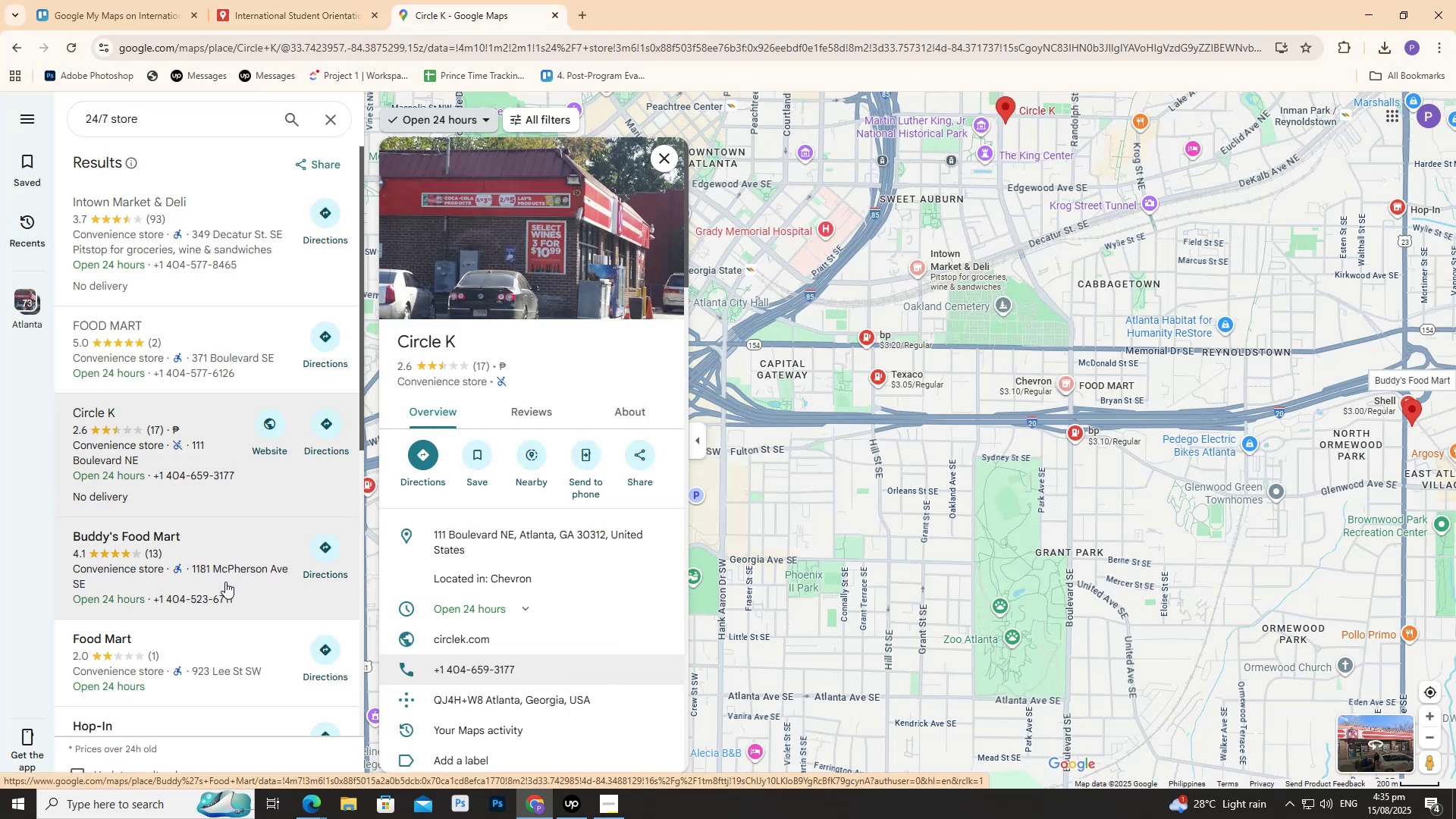 
wait(8.12)
 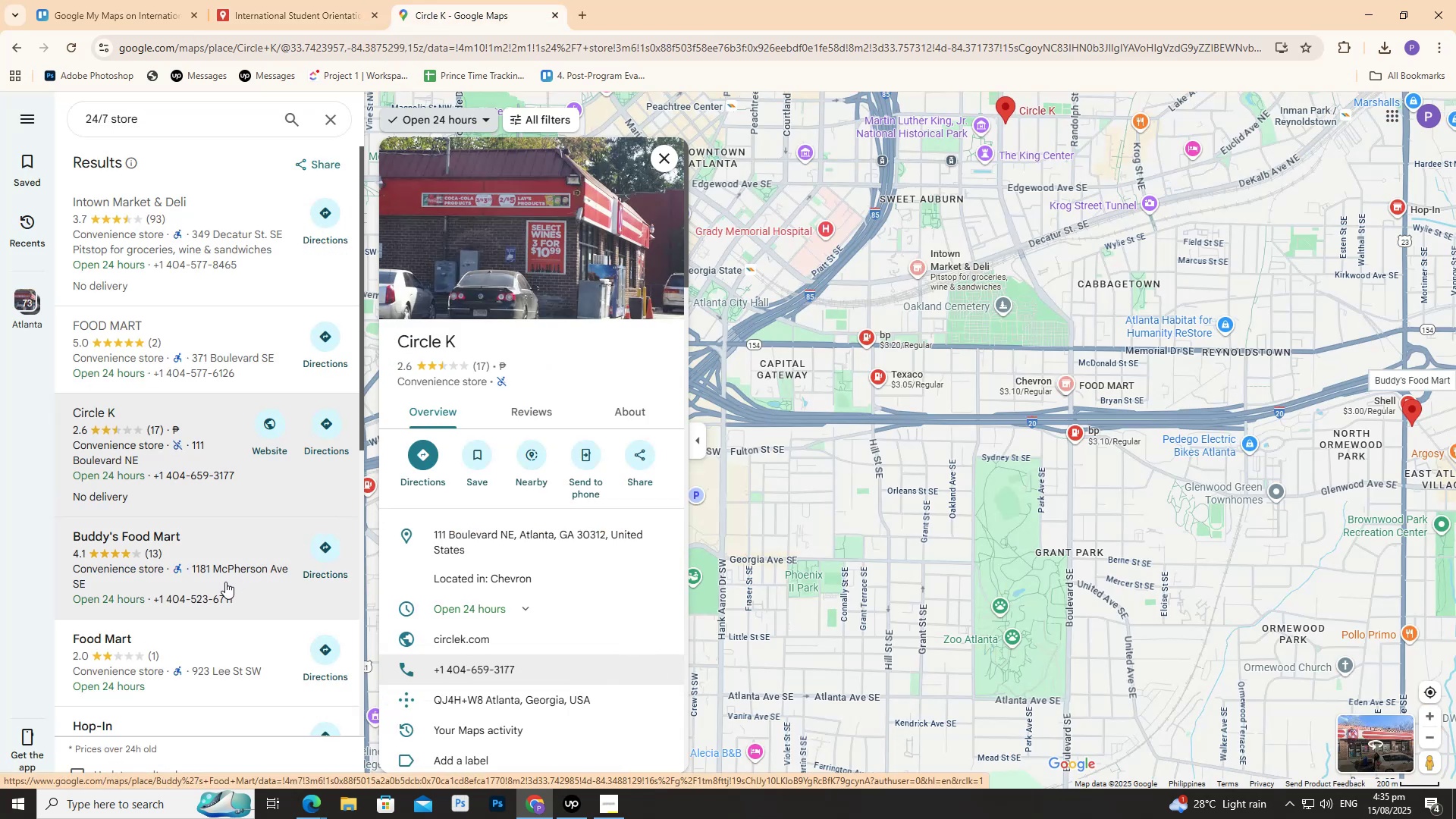 
left_click([234, 575])
 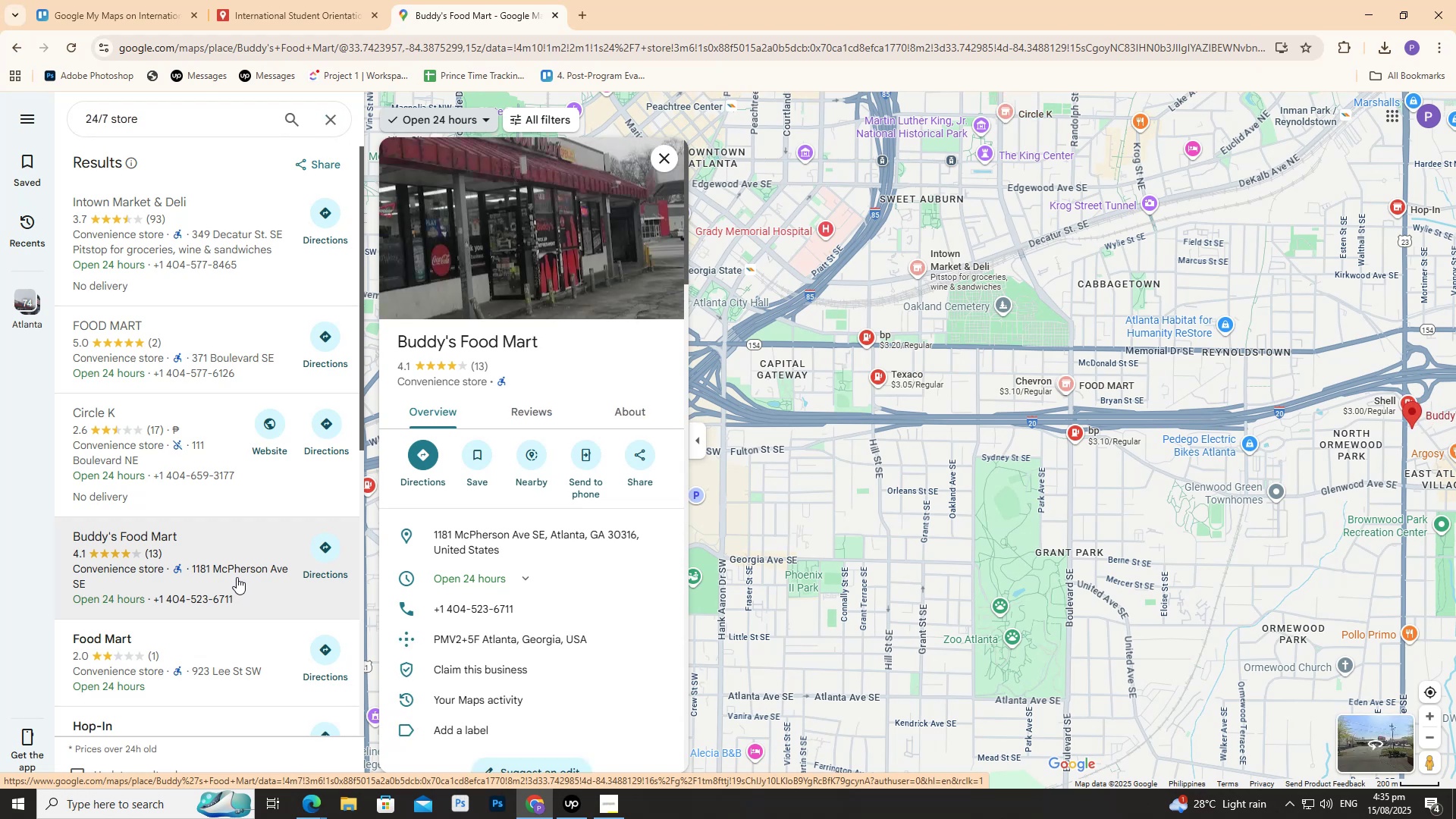 
scroll: coordinate [238, 574], scroll_direction: down, amount: 1.0
 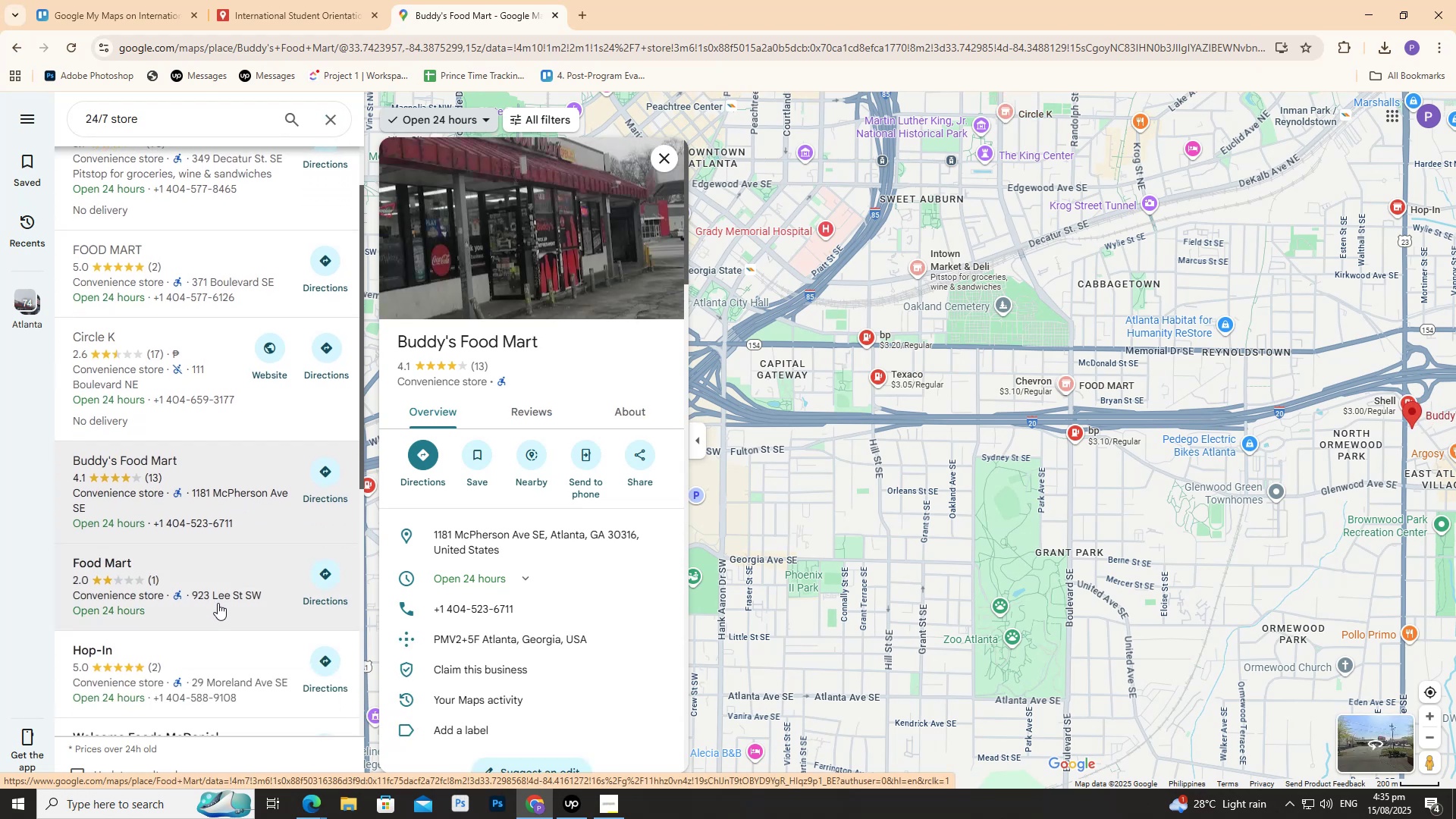 
left_click([218, 602])
 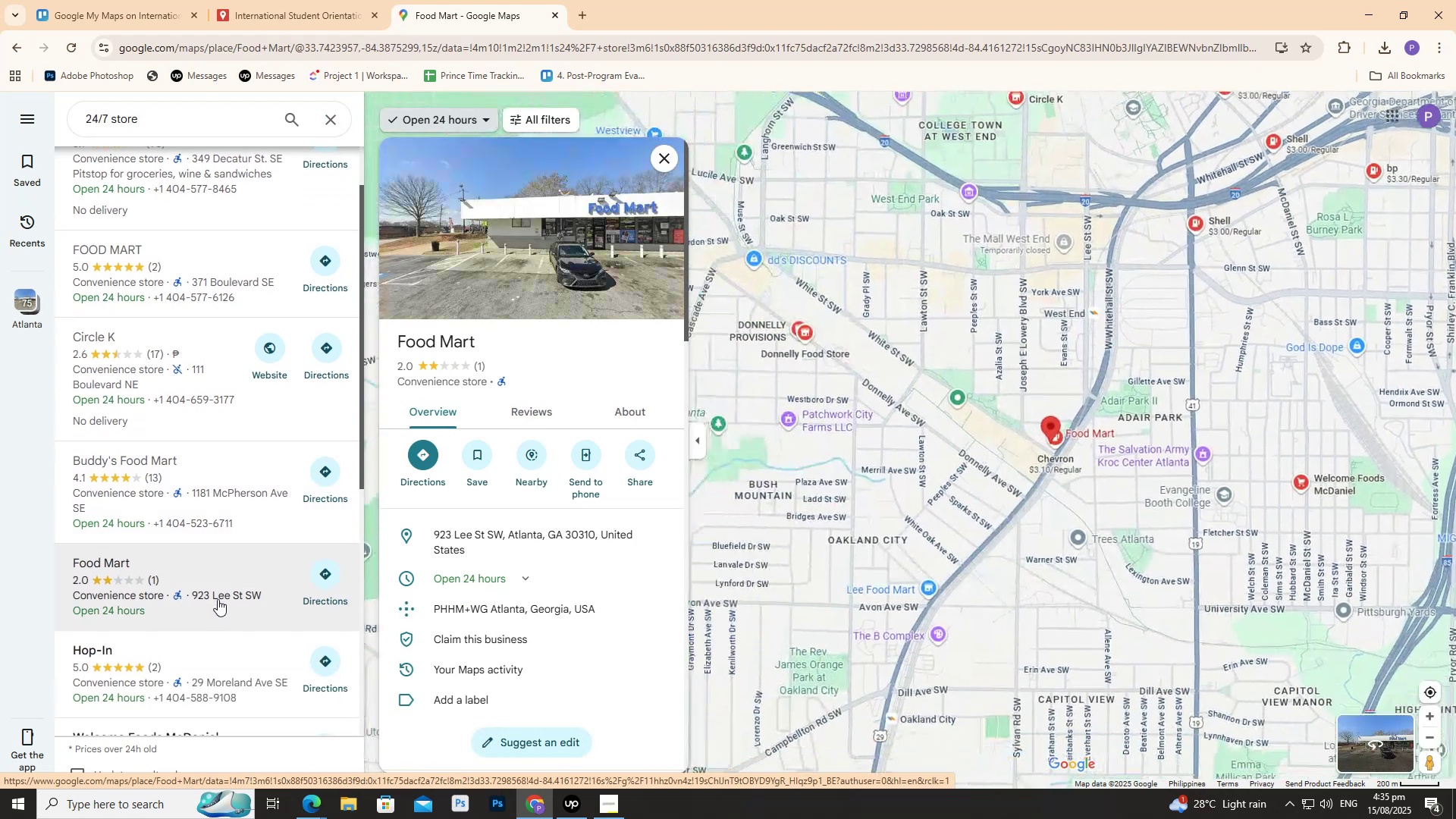 
left_click([177, 495])
 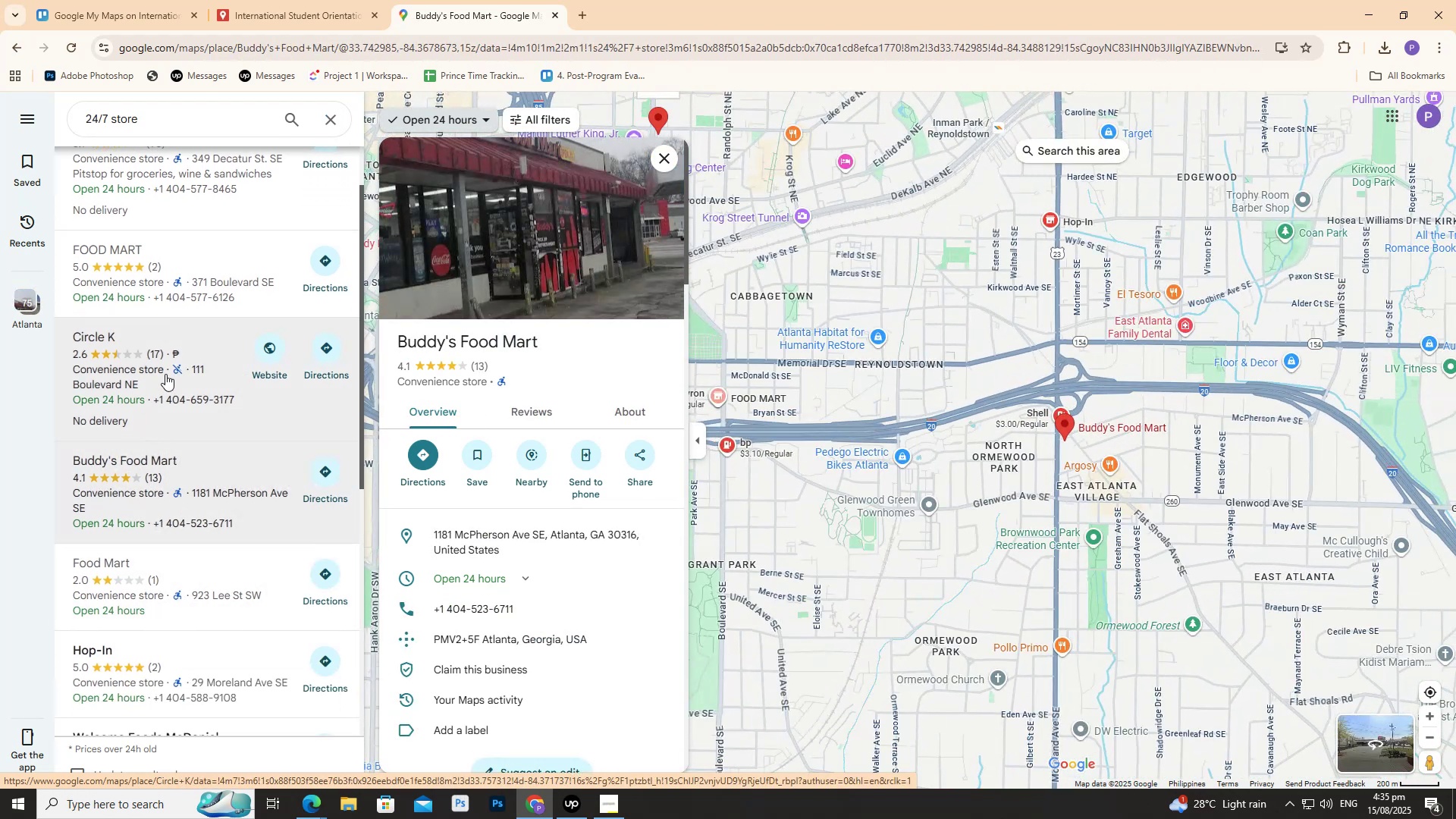 
left_click([167, 372])
 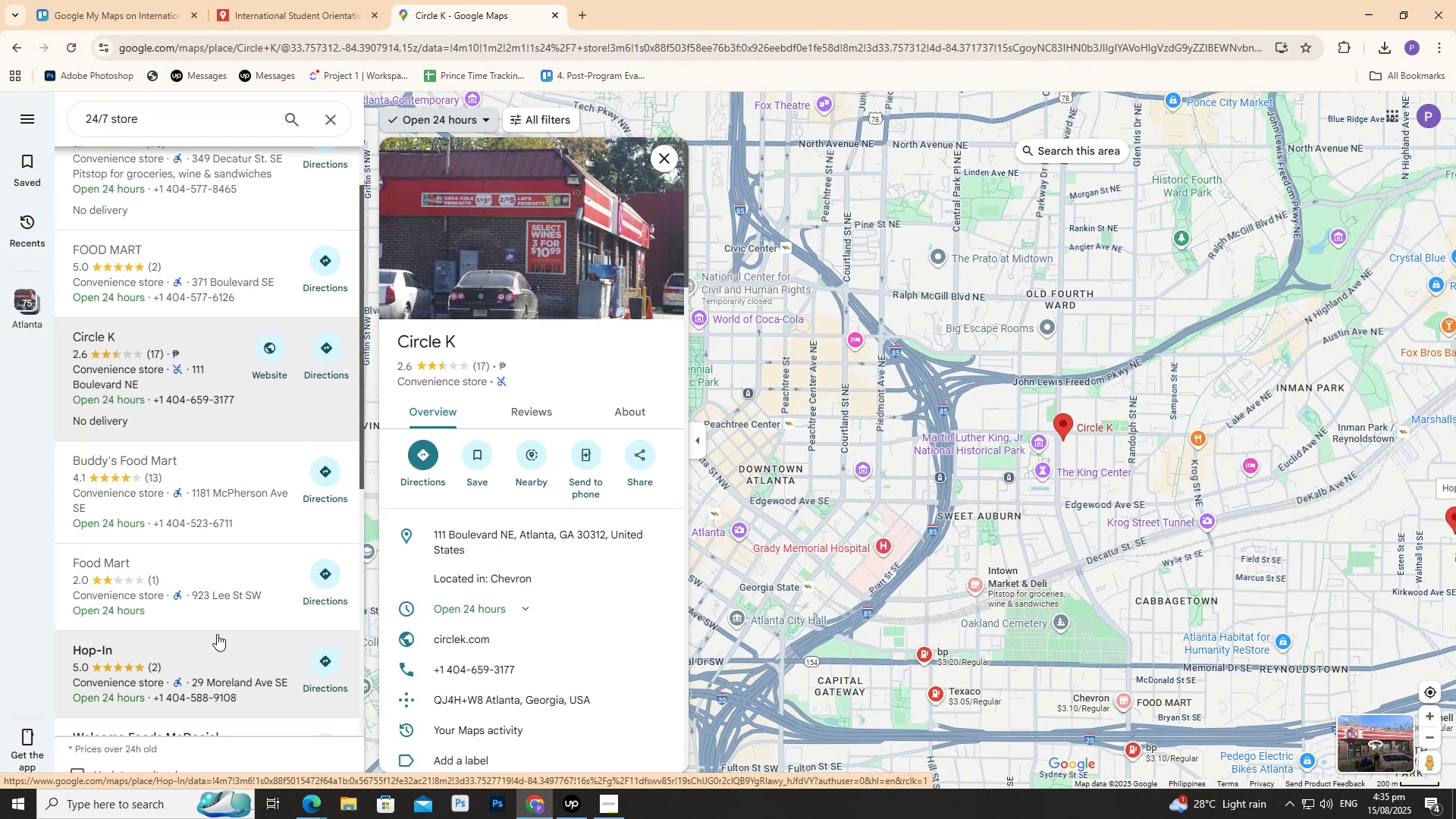 
left_click([217, 659])
 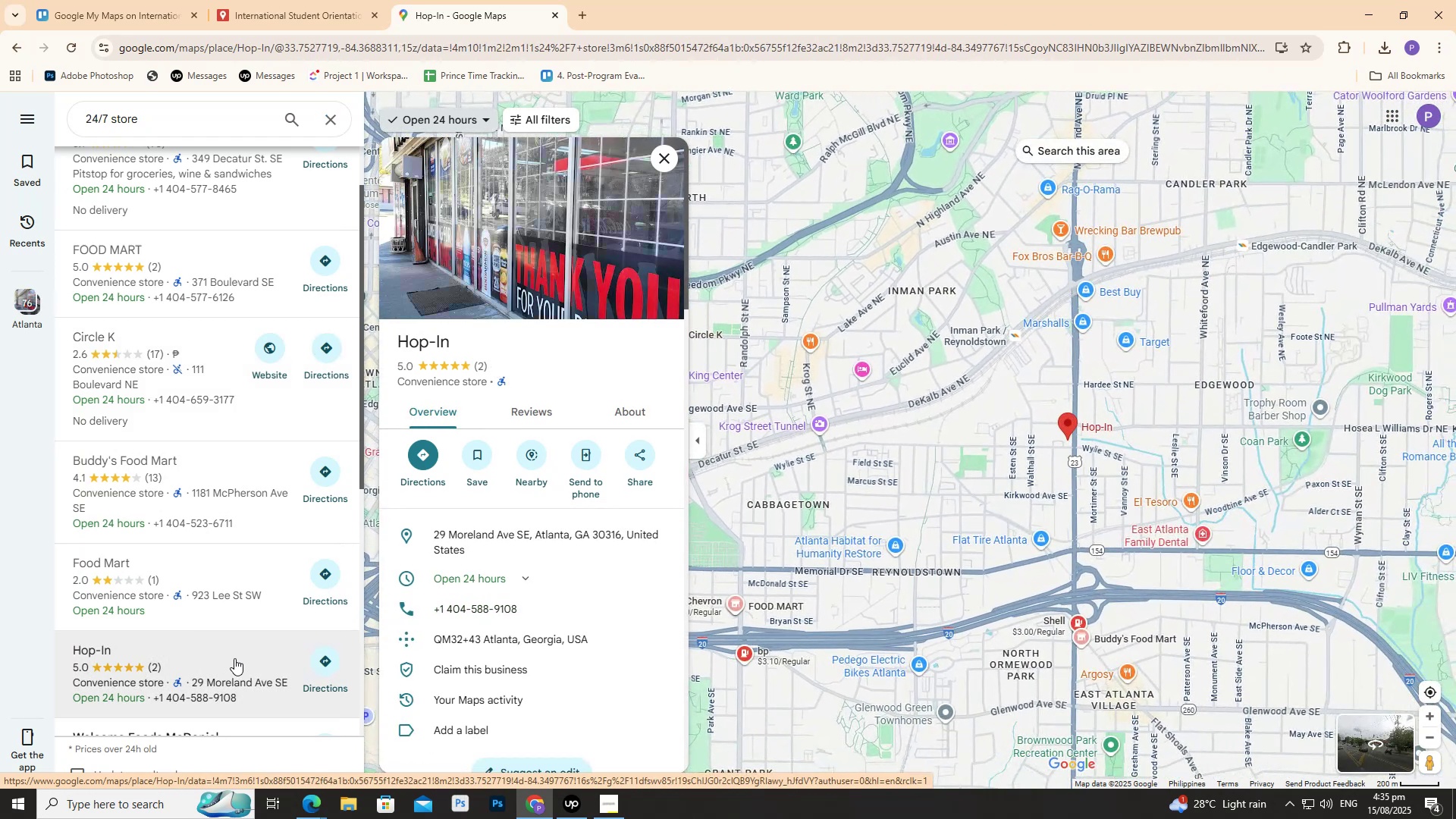 
scroll: coordinate [234, 657], scroll_direction: down, amount: 1.0
 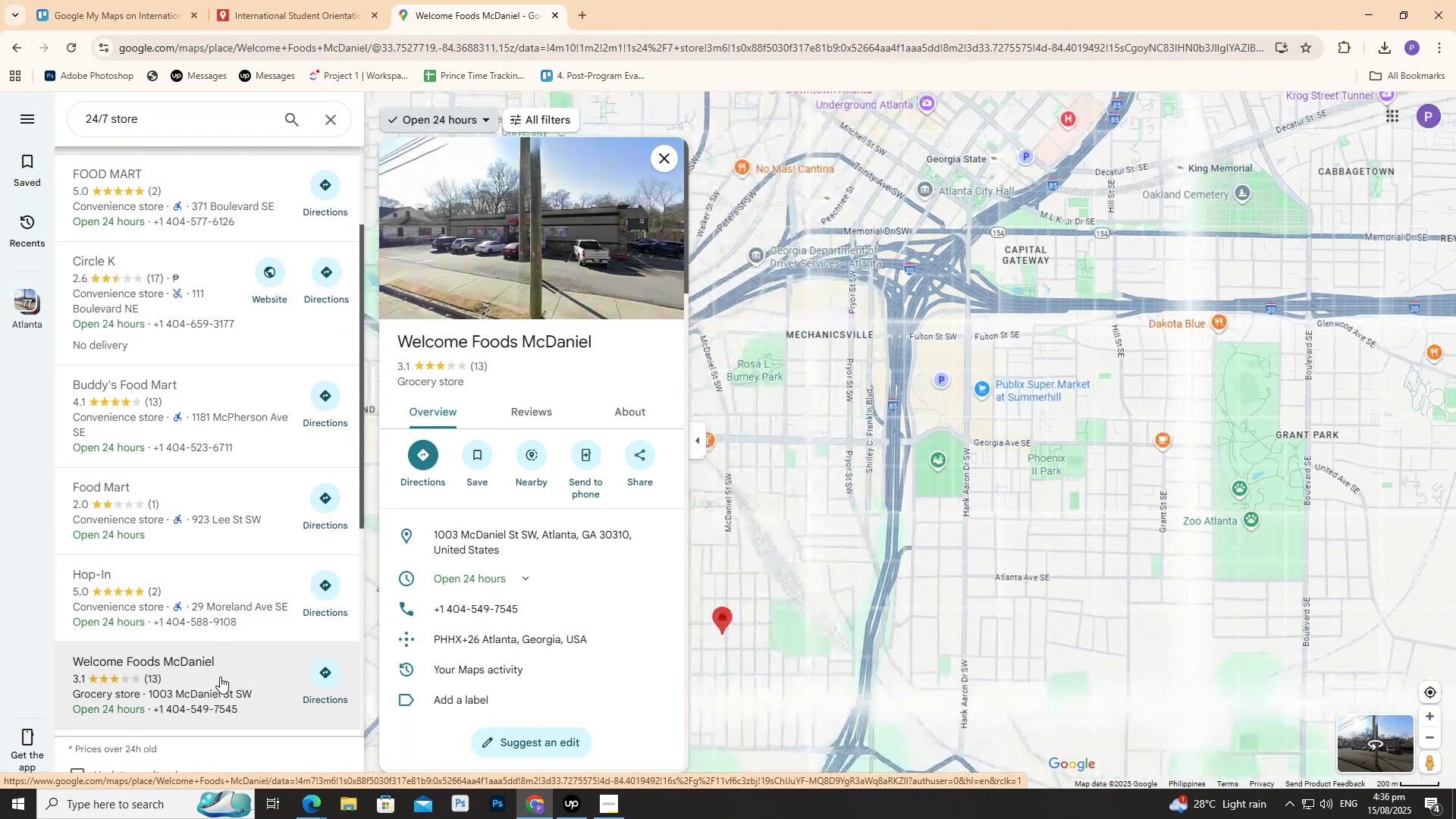 
left_click([161, 580])
 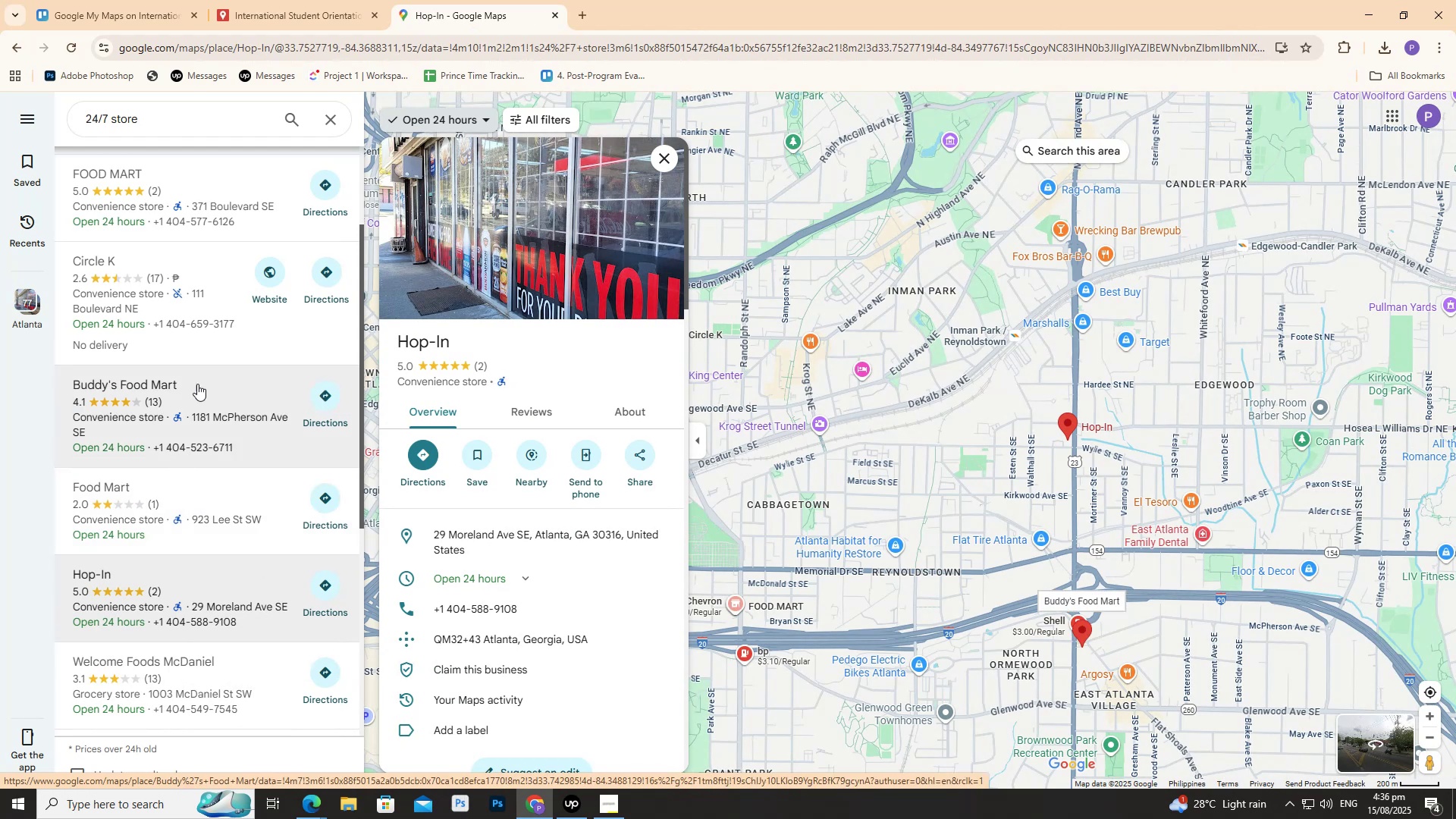 
left_click([198, 384])
 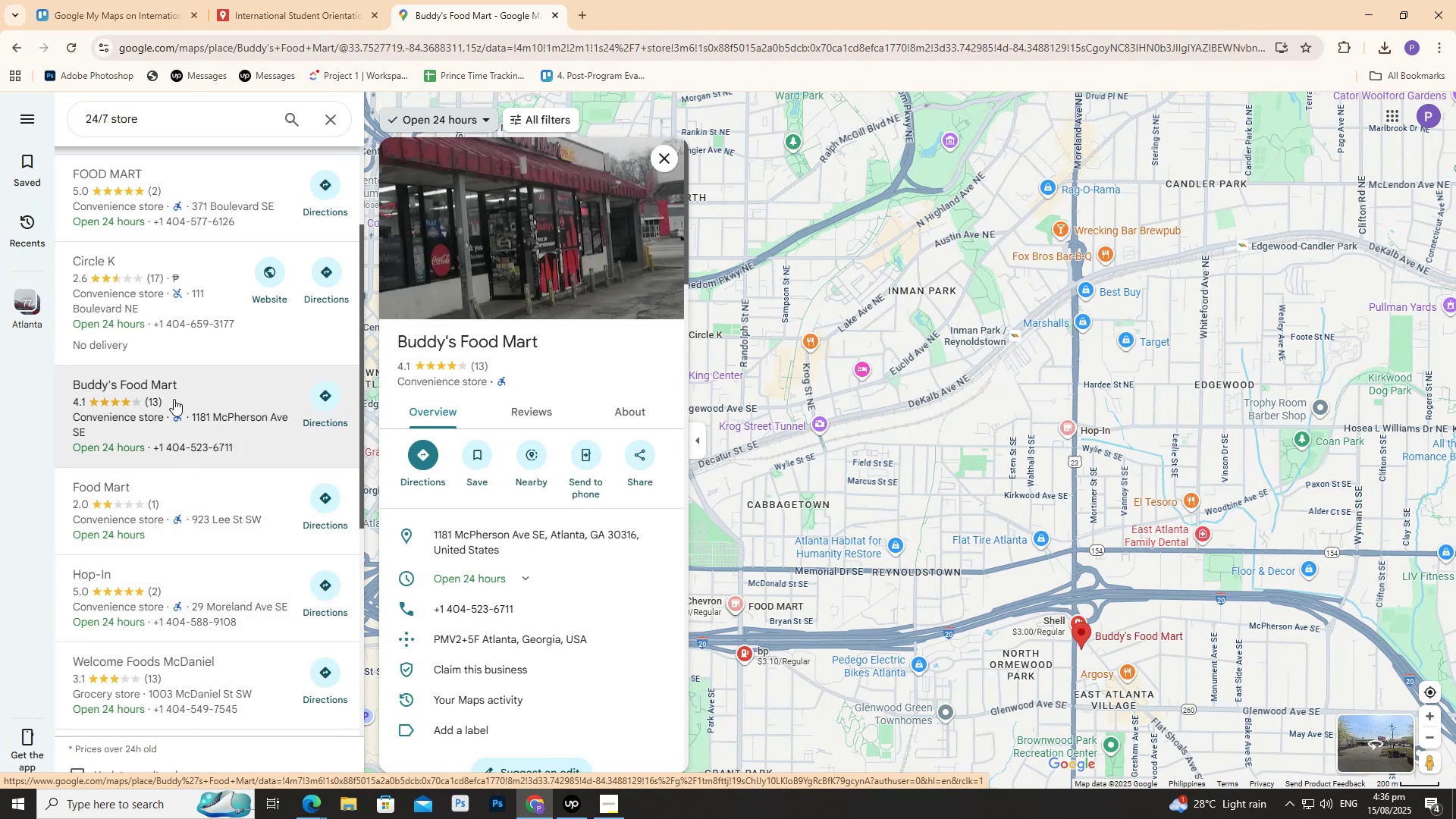 
left_click([298, 0])
 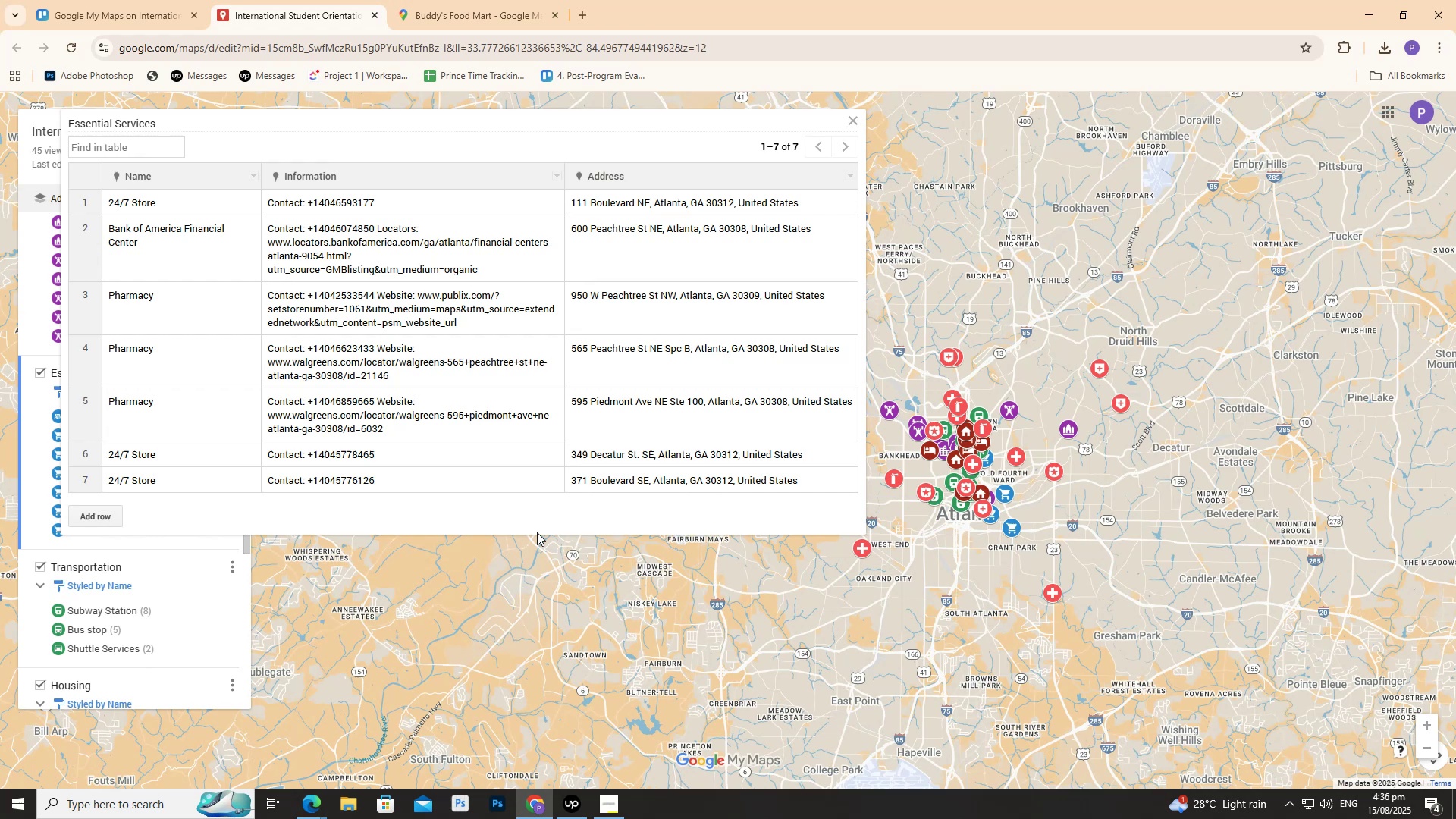 
wait(5.05)
 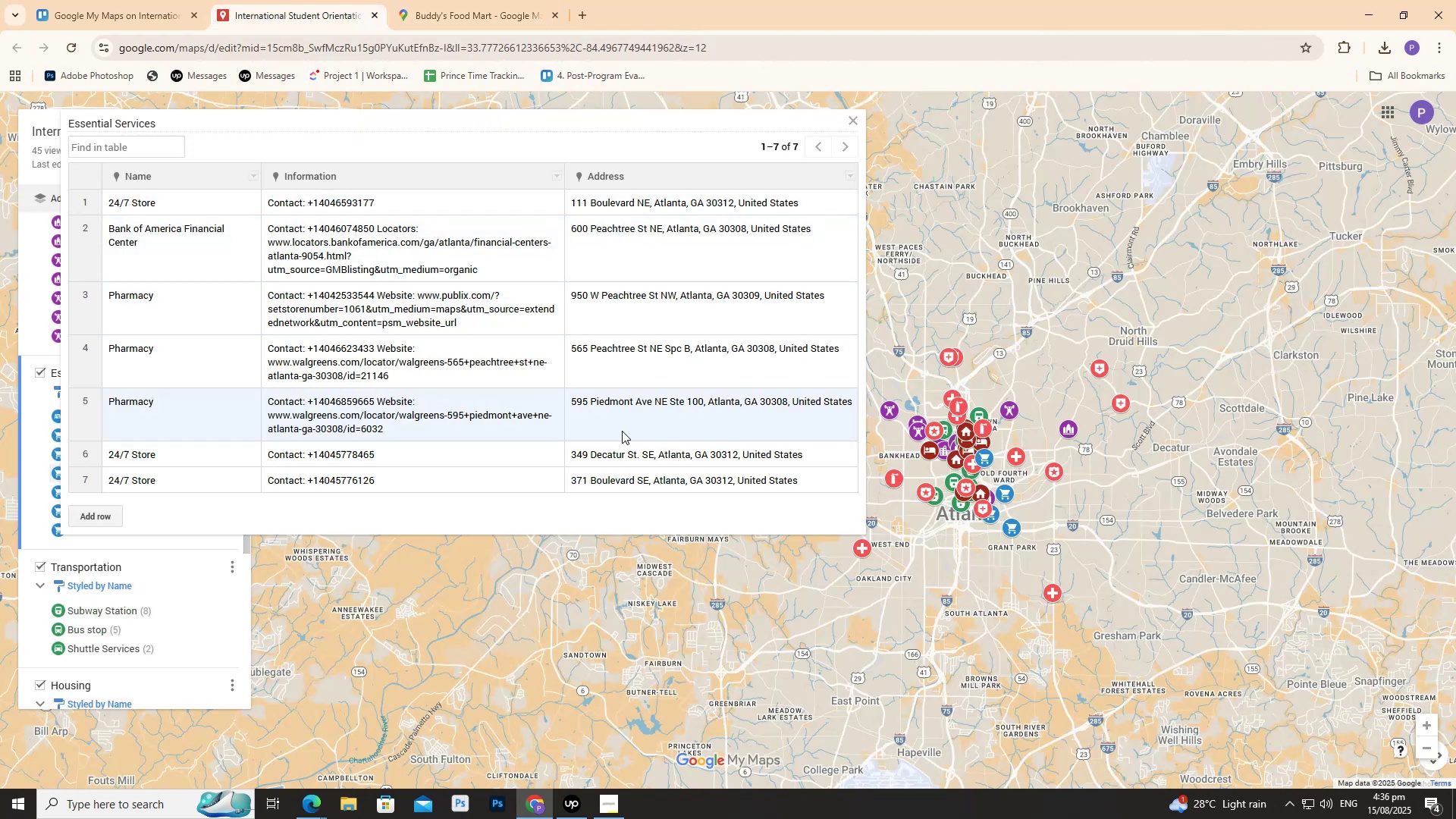 
left_click([83, 518])
 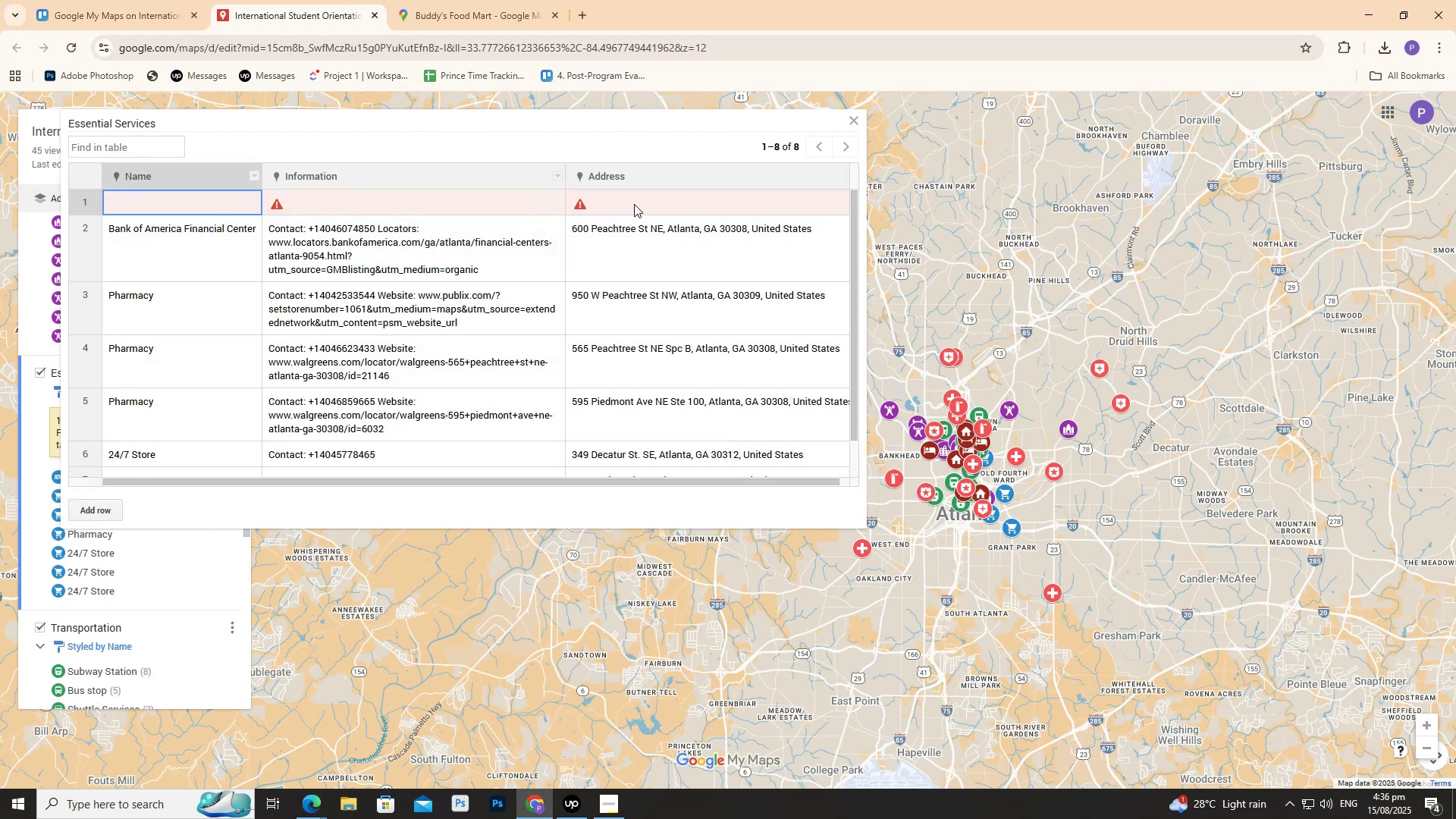 
double_click([634, 204])
 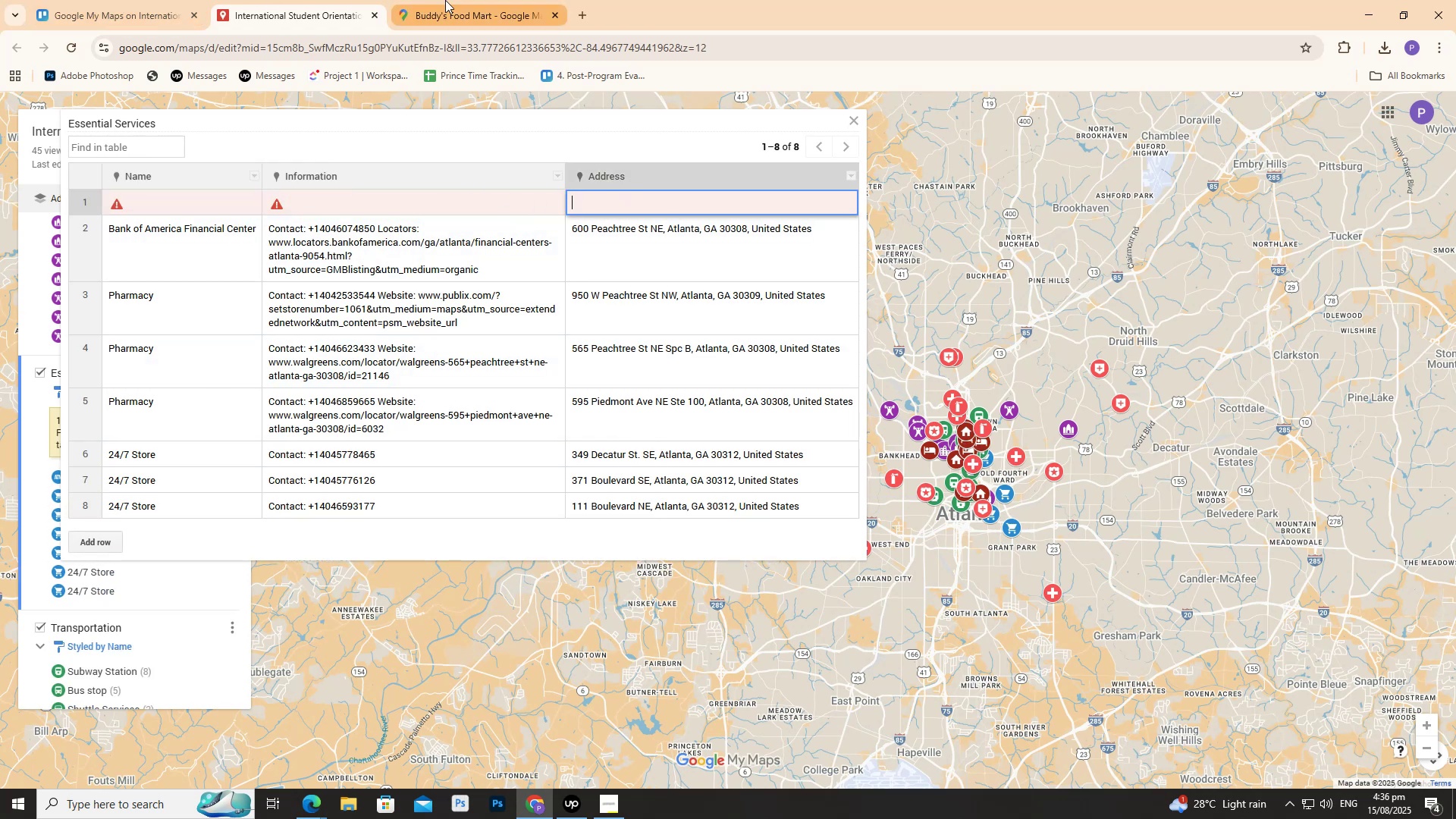 
left_click([463, 0])
 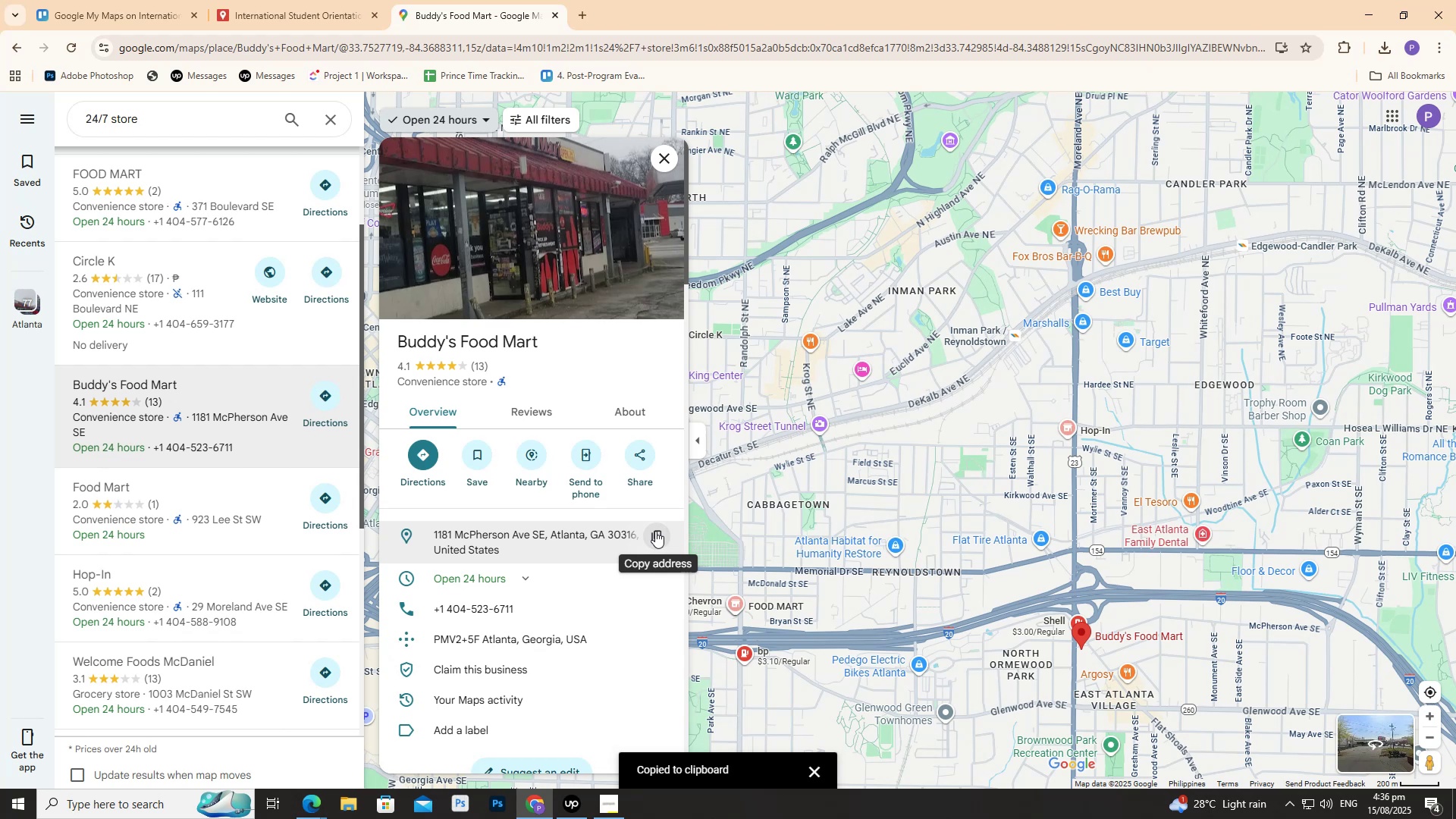 
wait(9.52)
 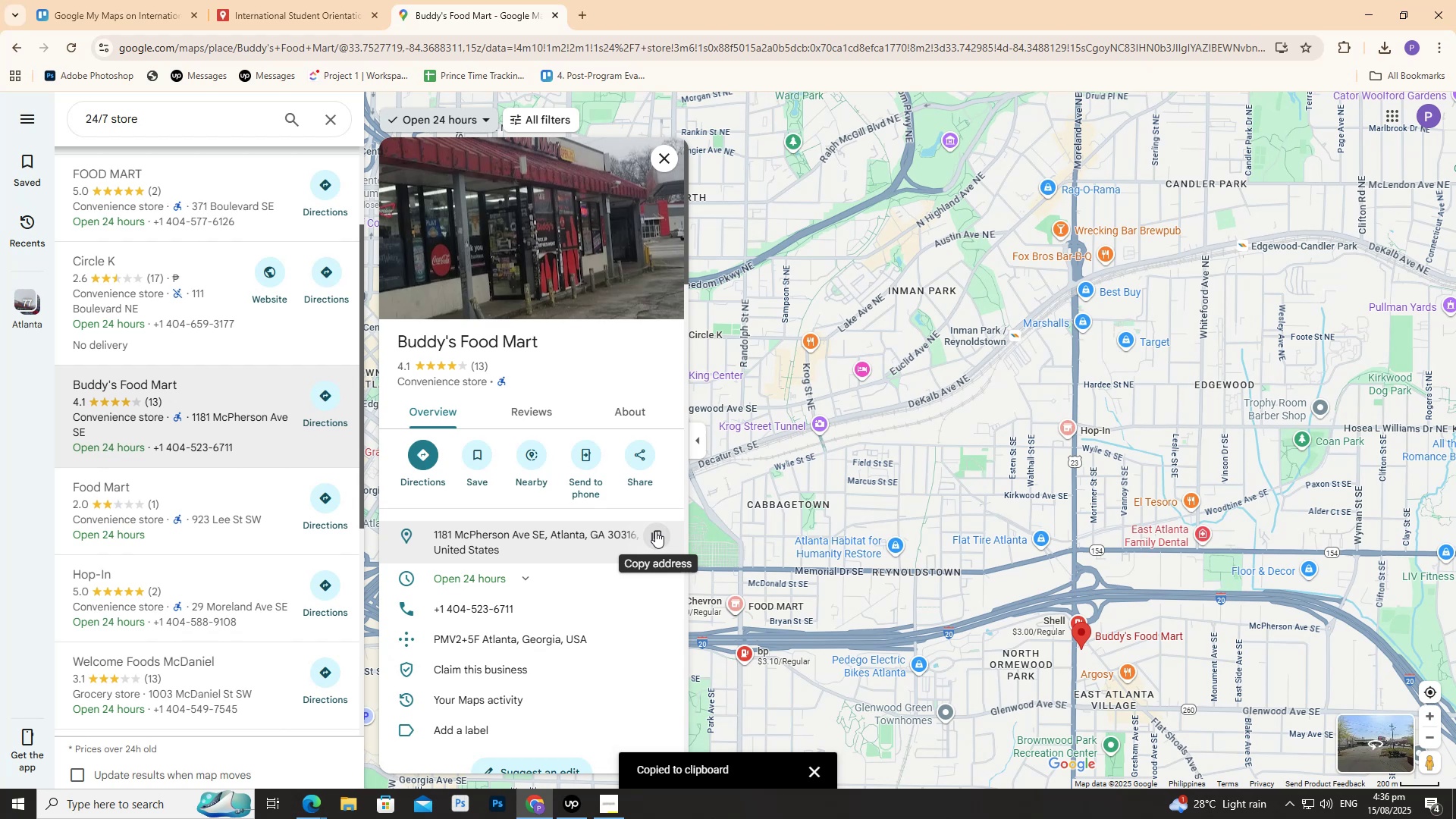 
left_click([278, 5])
 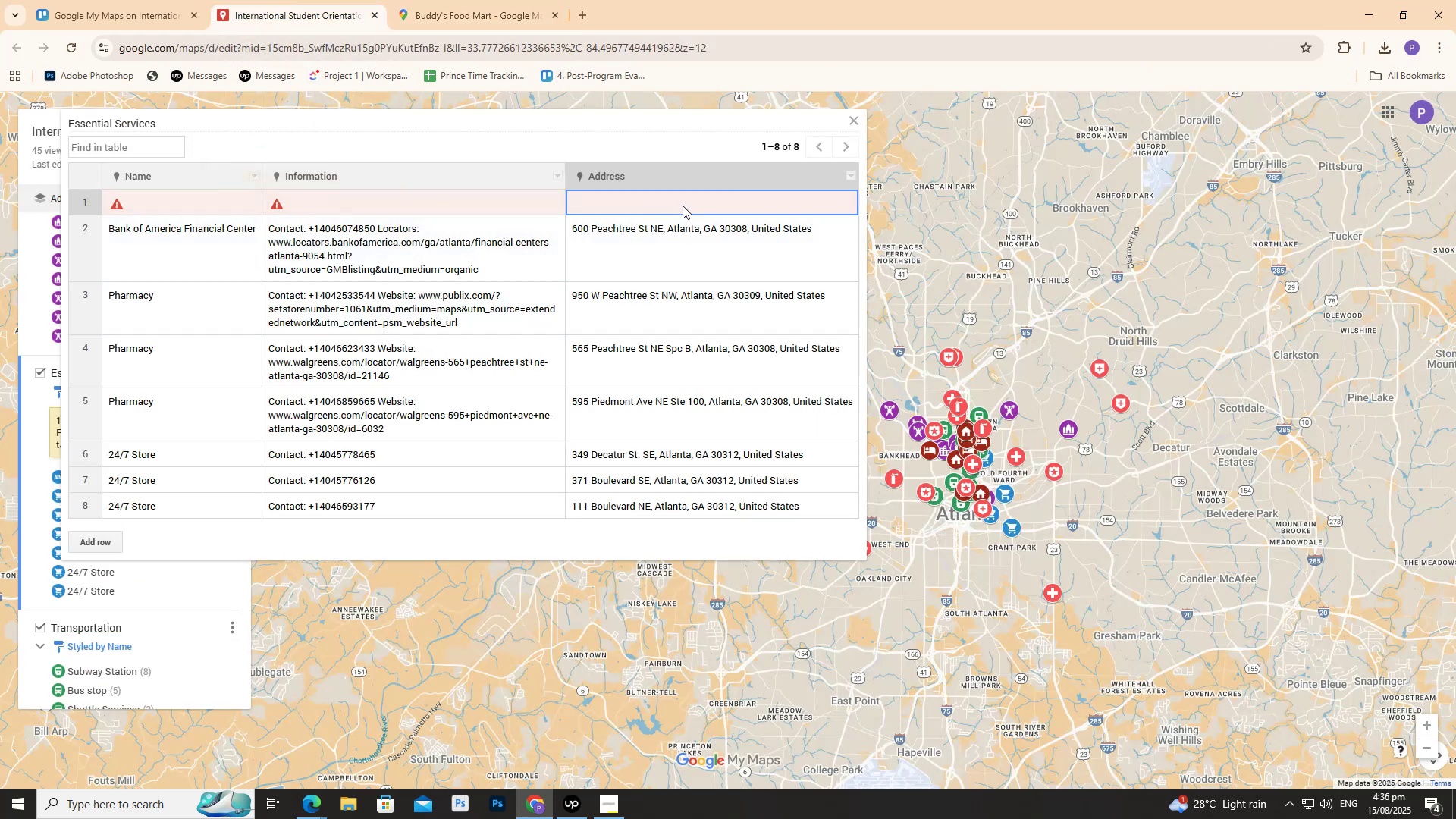 
left_click([682, 204])
 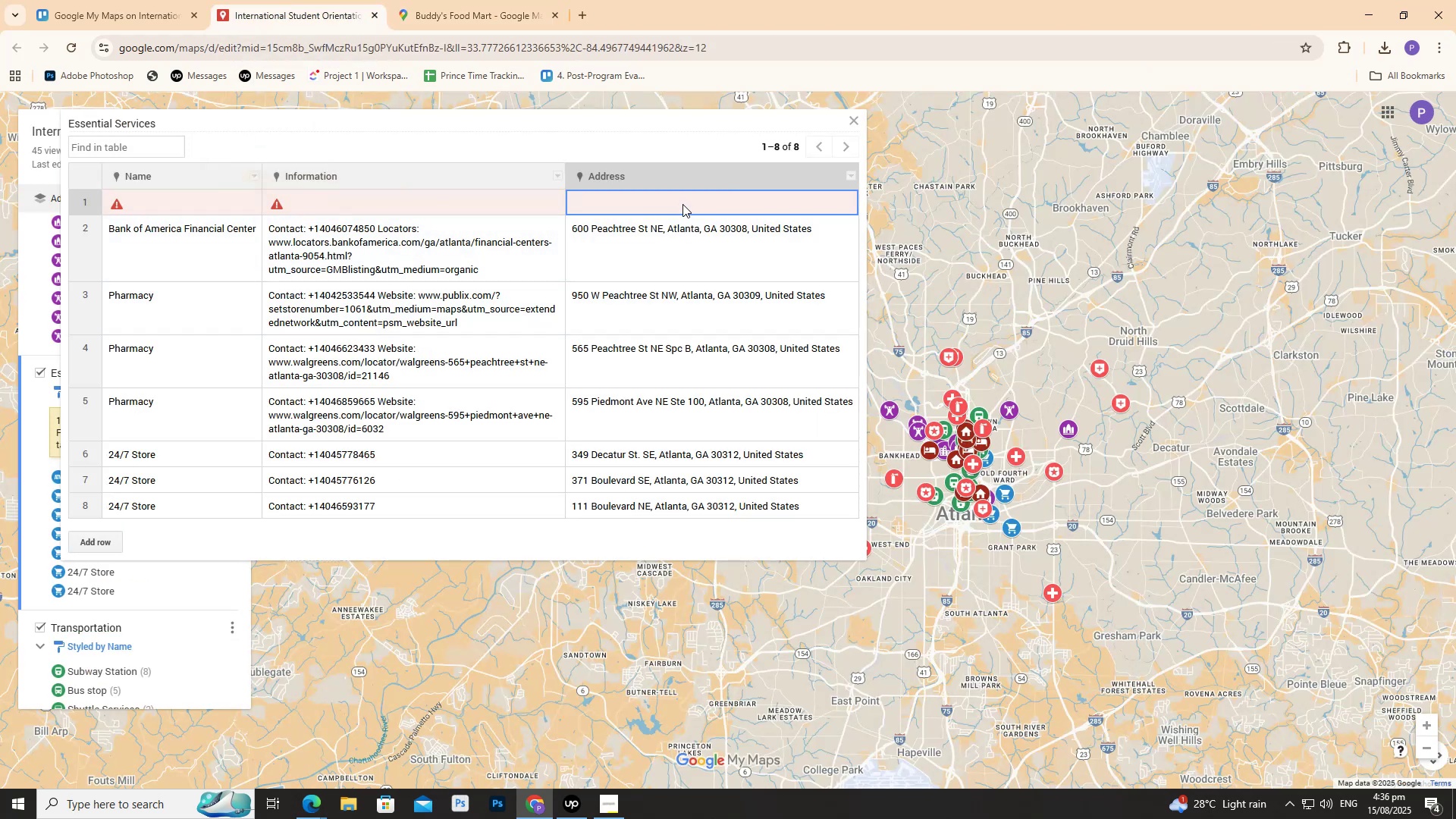 
double_click([682, 204])
 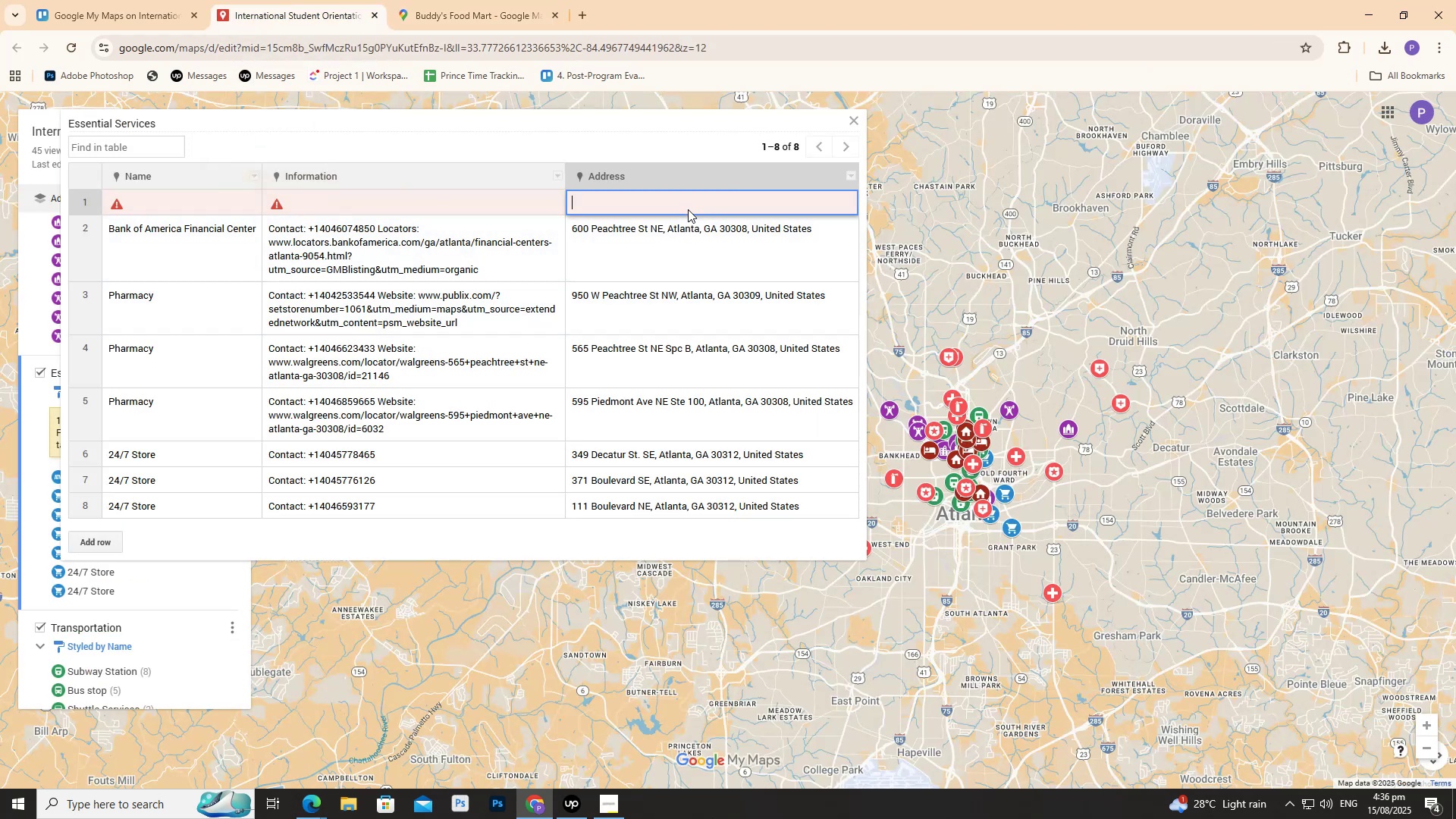 
key(Control+ControlLeft)
 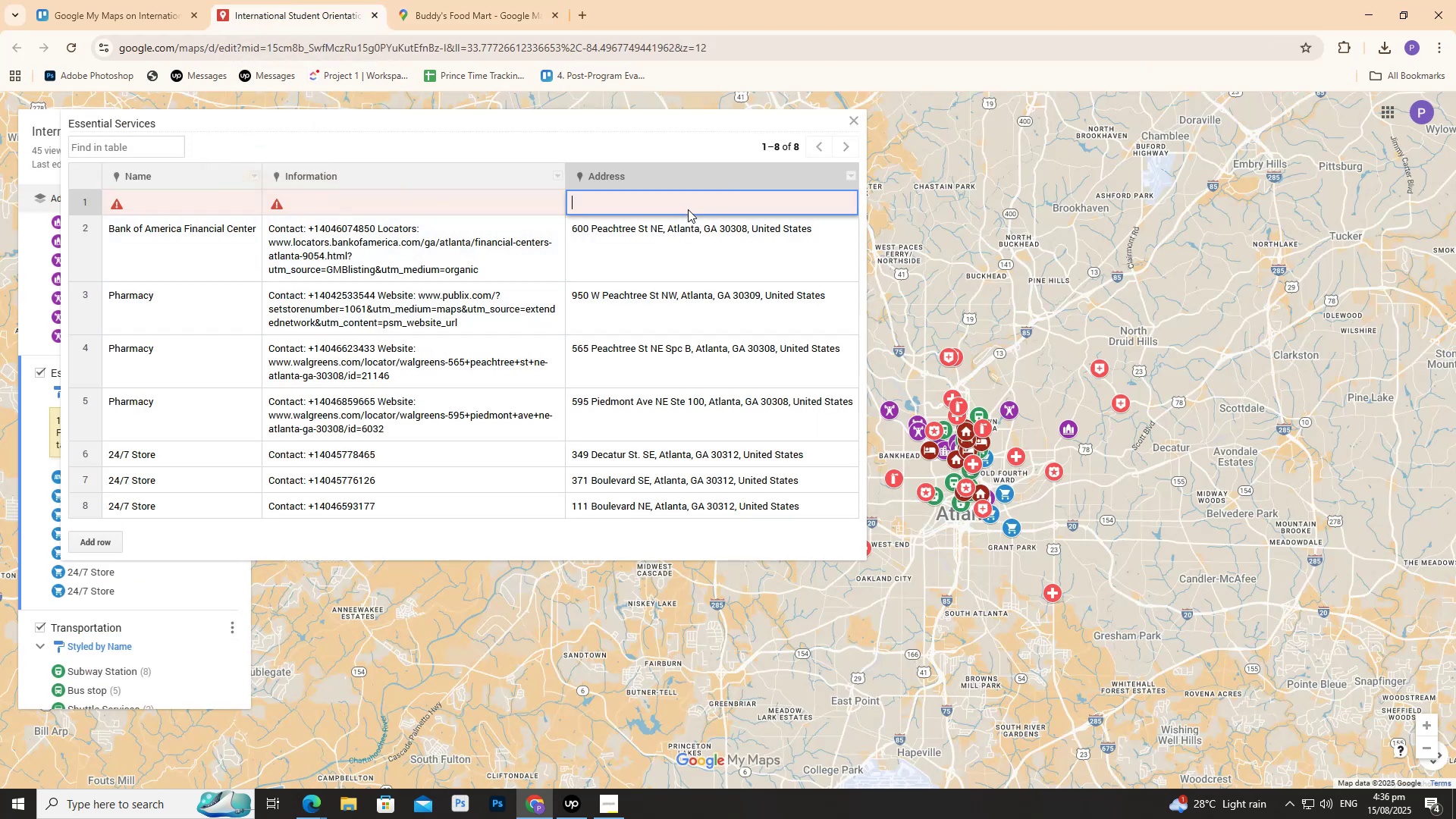 
key(Control+V)
 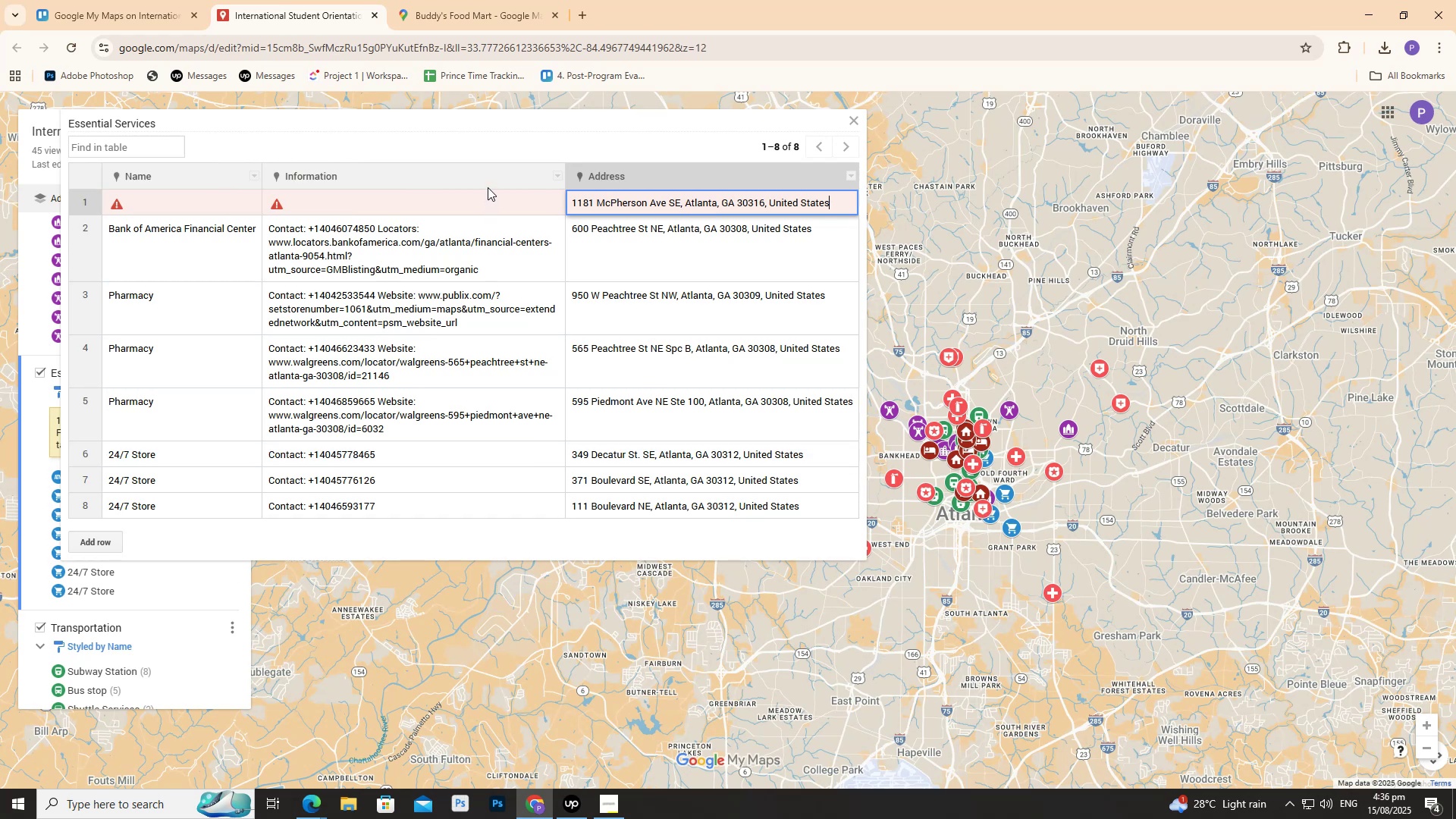 
double_click([487, 199])
 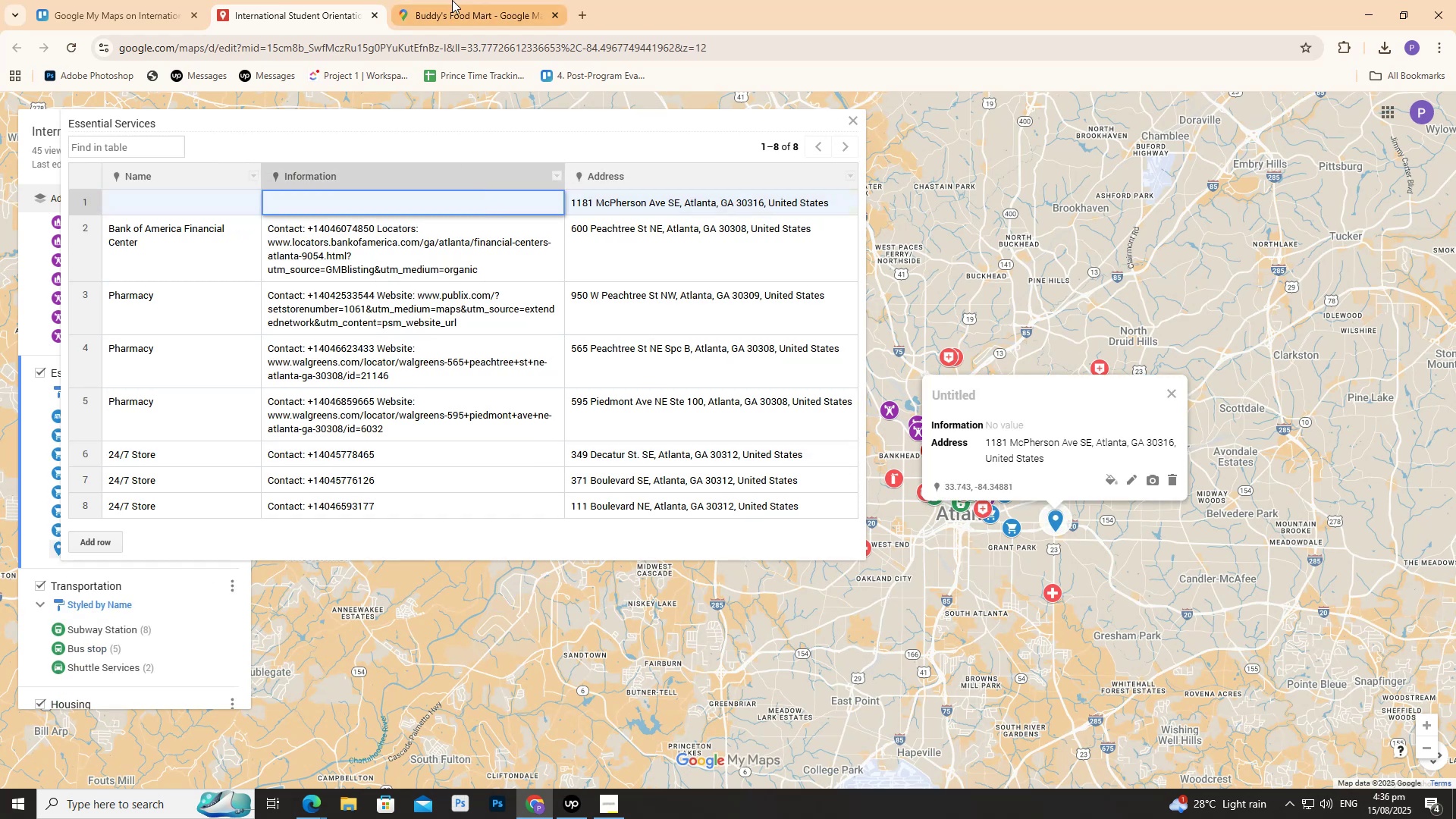 
left_click([452, 0])
 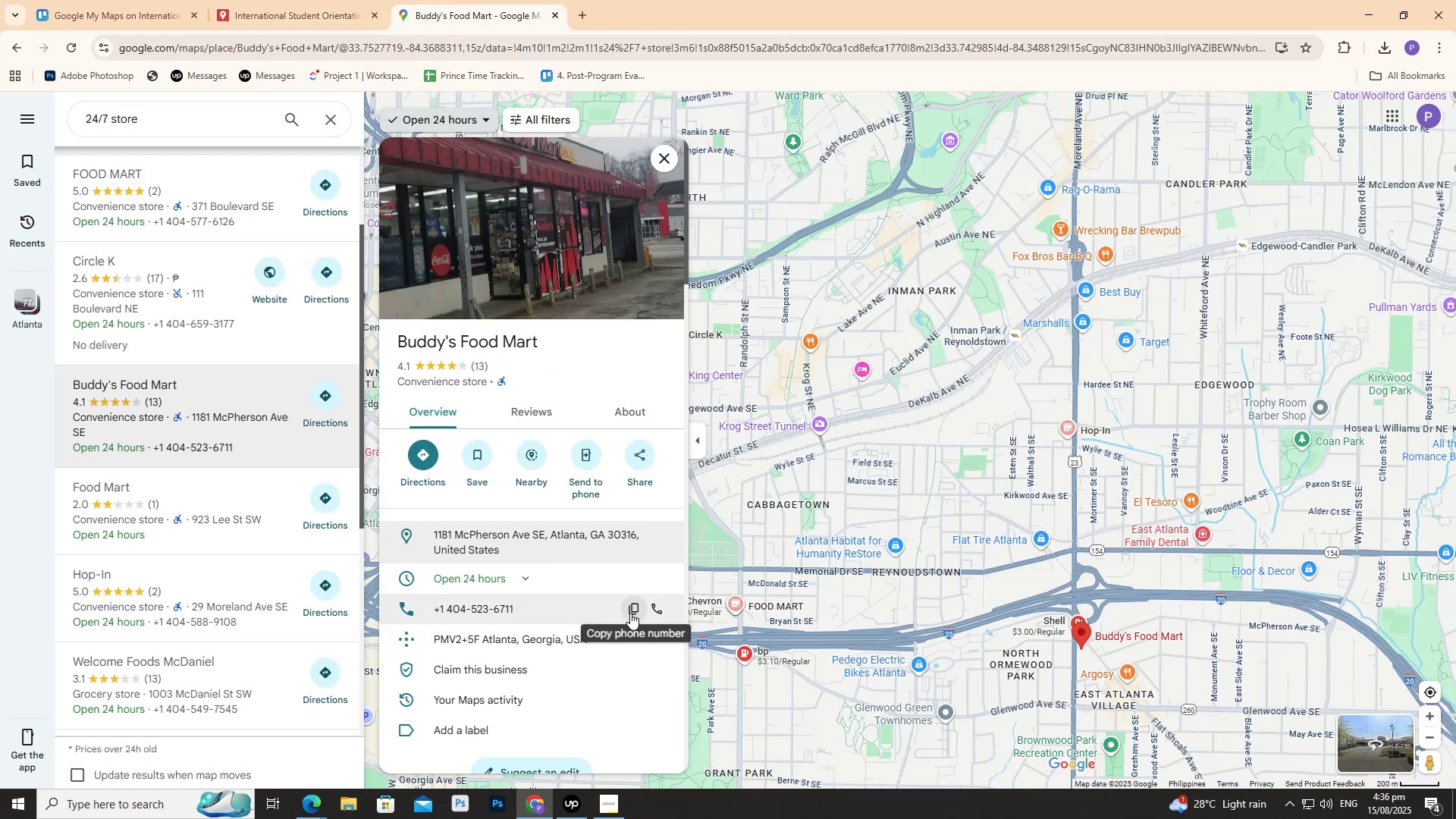 
left_click([631, 611])
 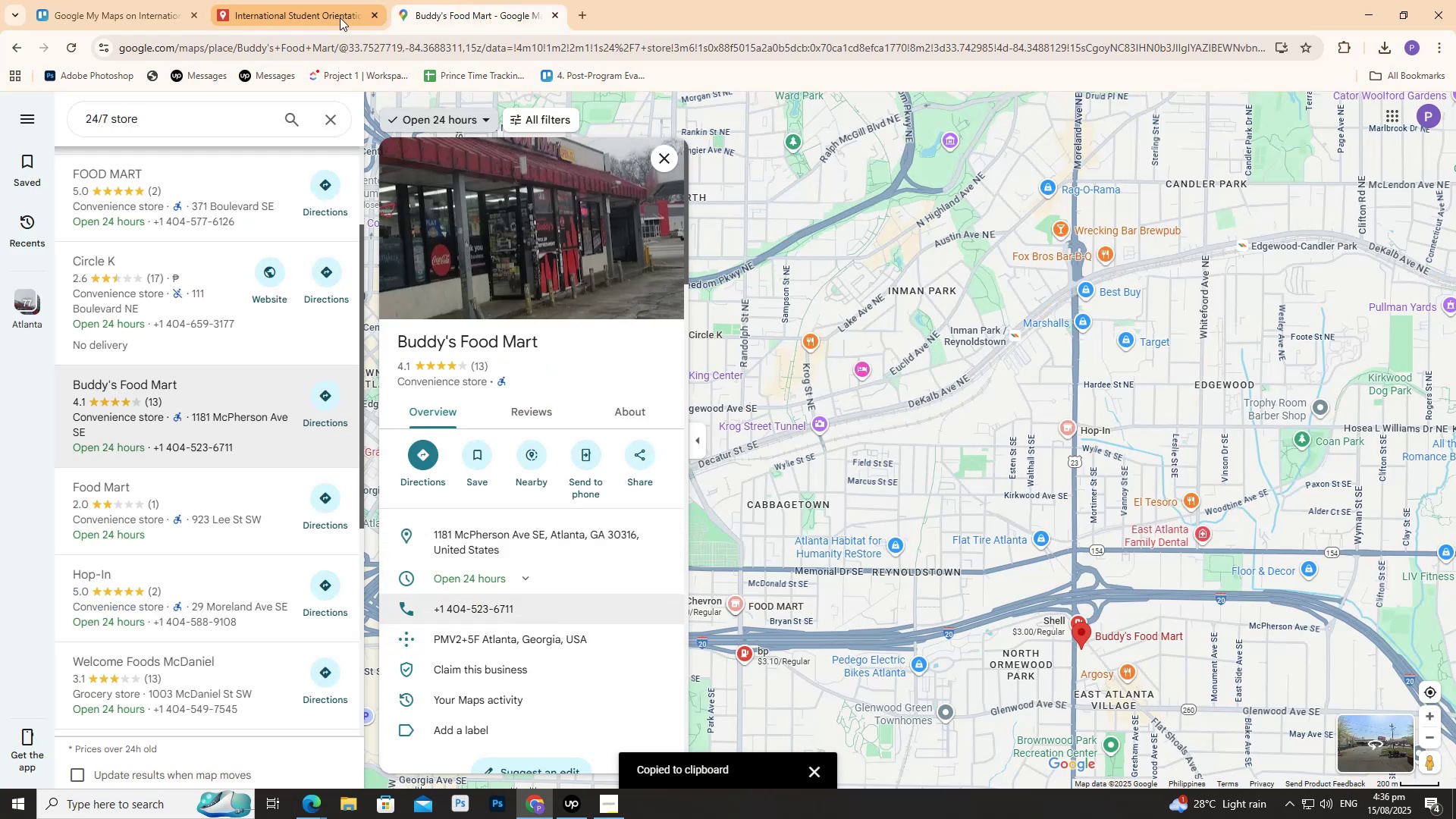 
left_click([295, 5])
 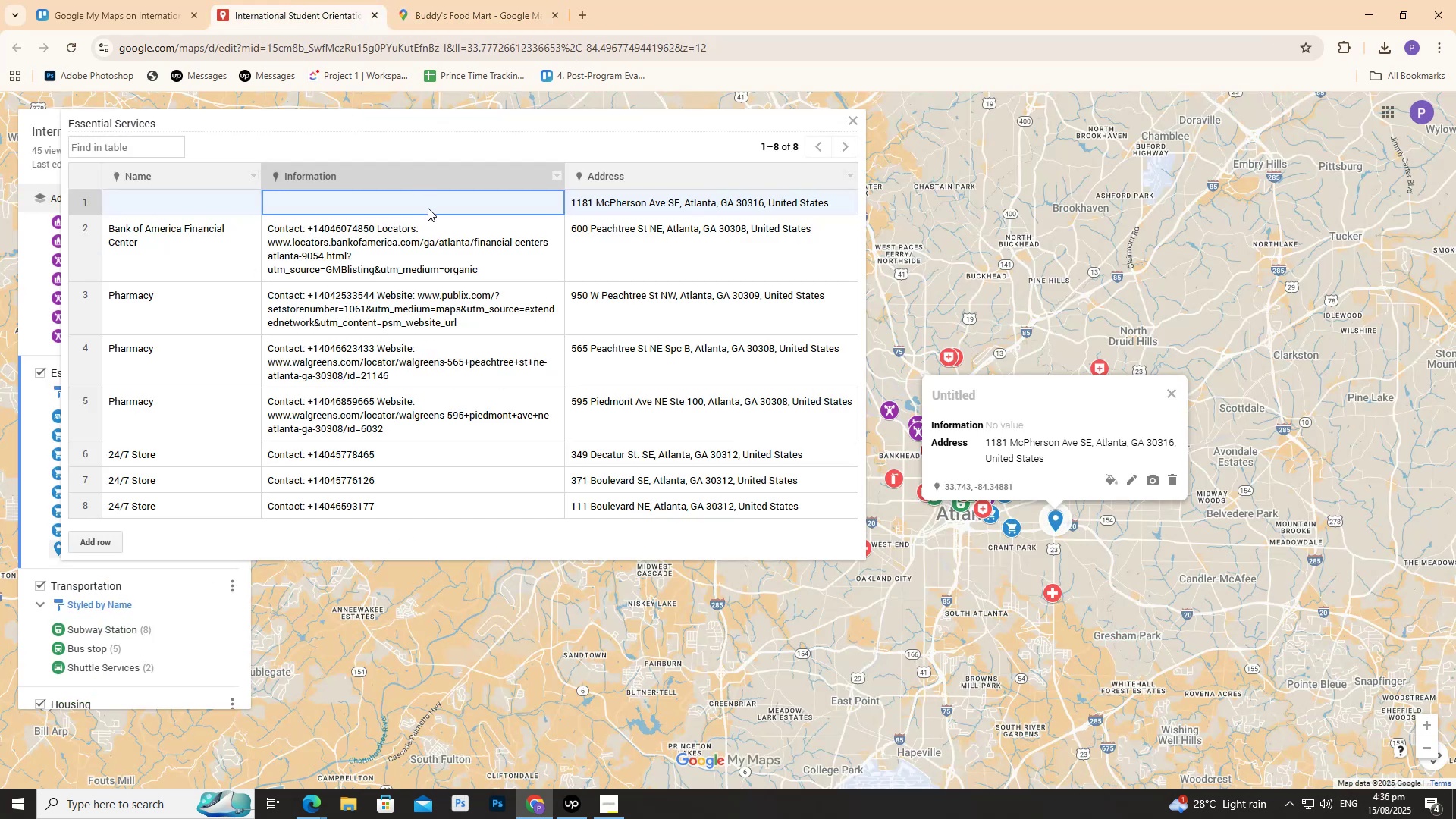 
left_click([428, 208])
 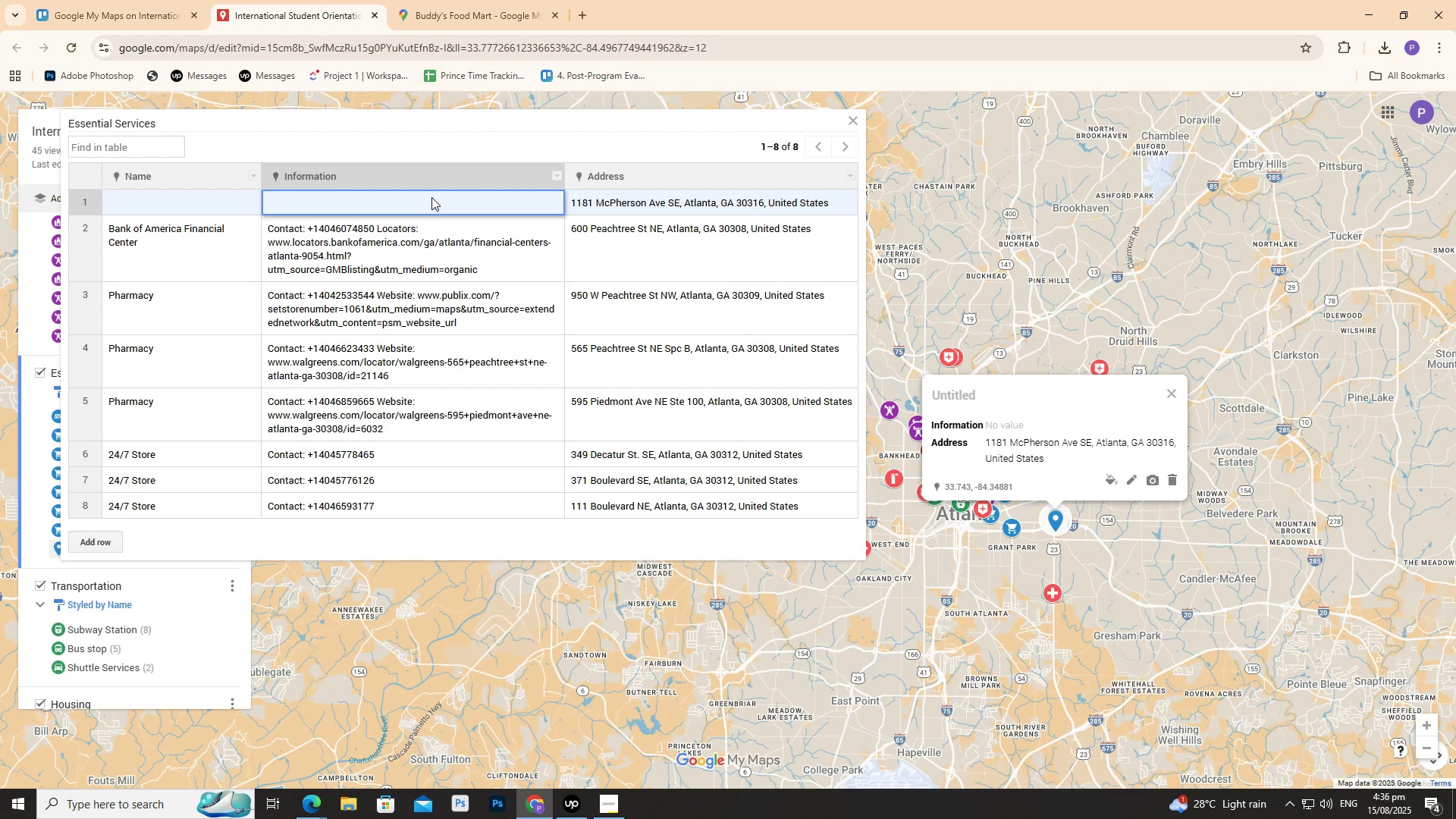 
type(Conat)
key(Backspace)
key(Backspace)
type(tact: )
 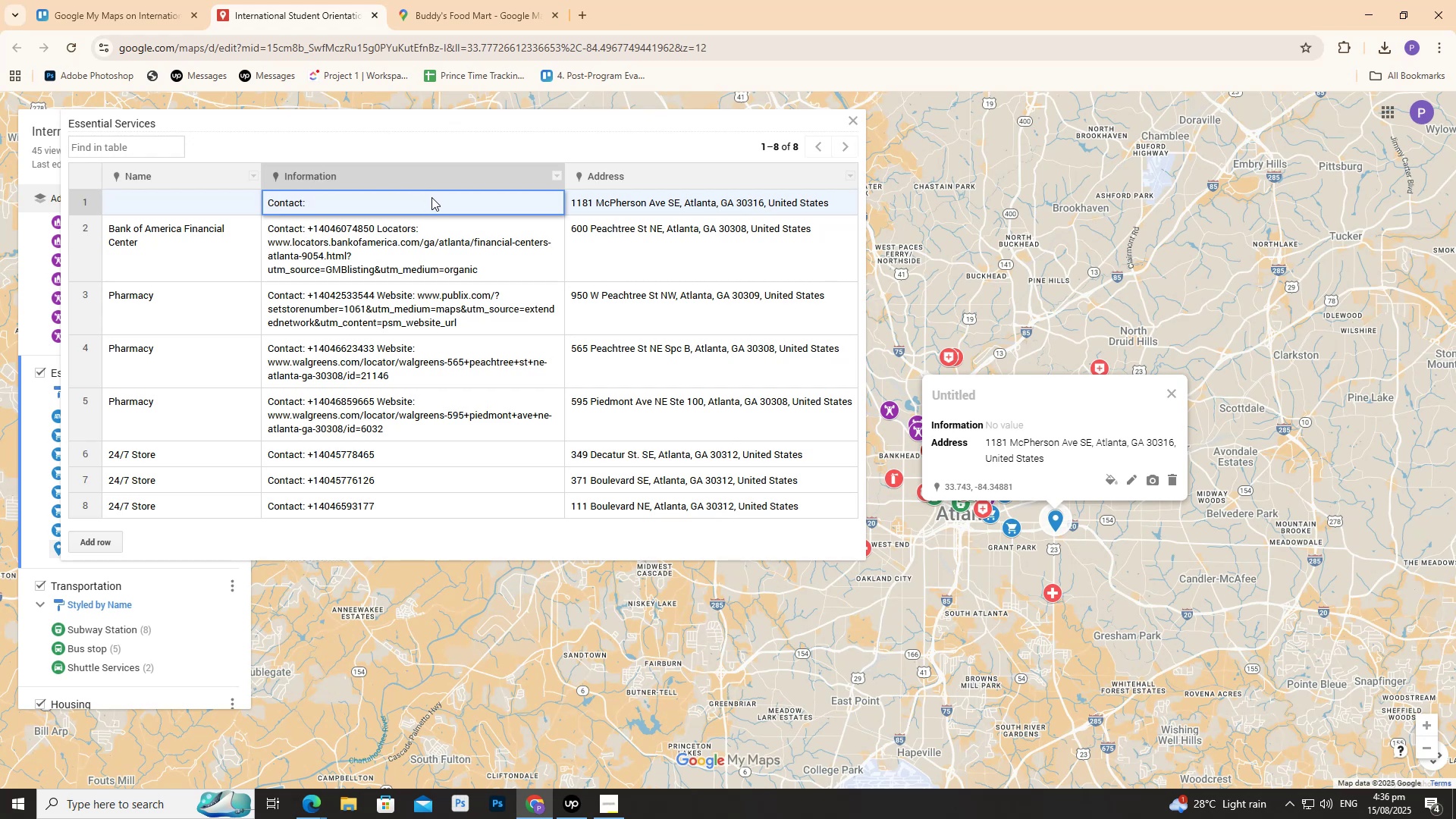 
key(Control+V)
 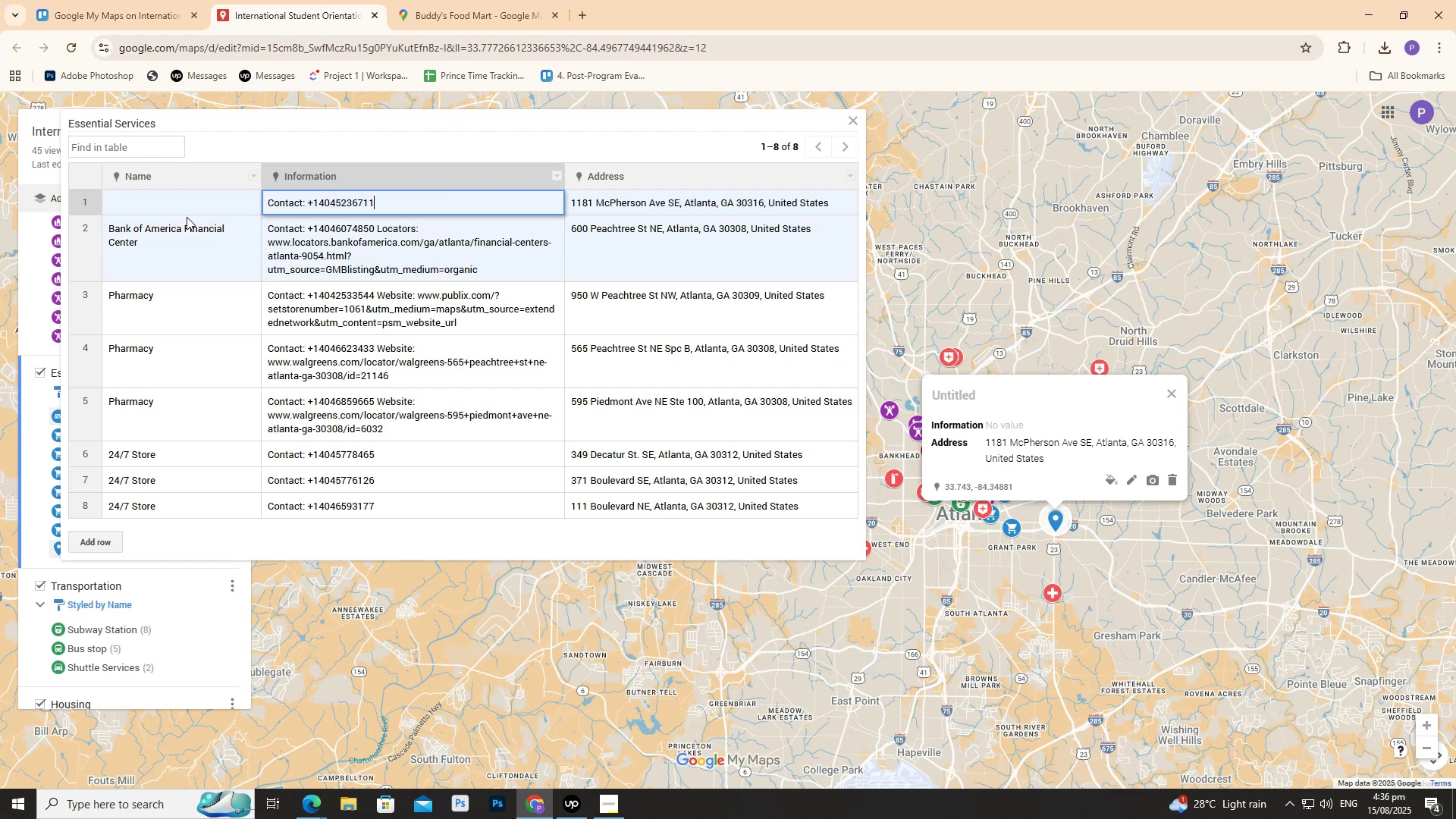 
double_click([187, 212])
 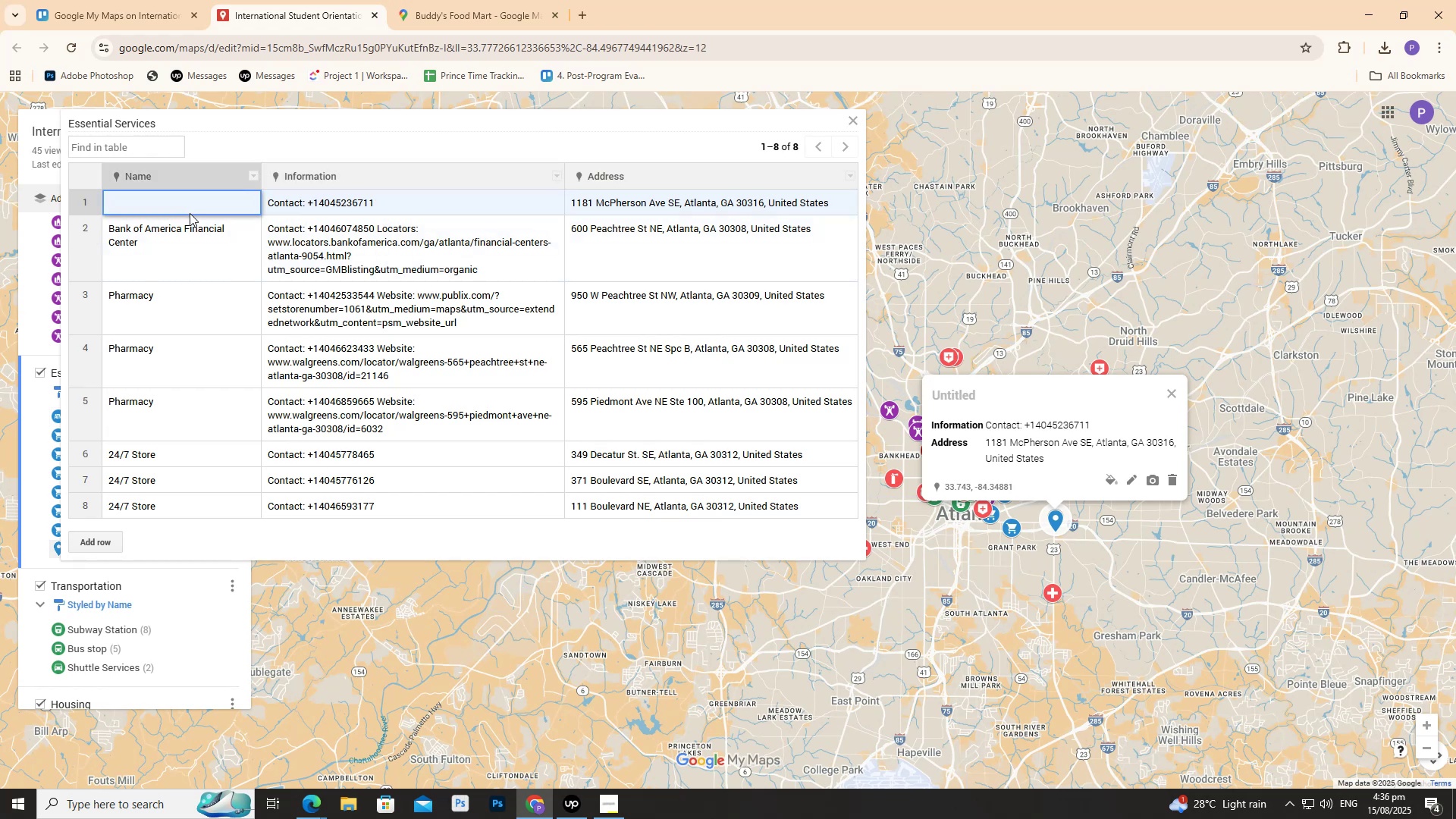 
type(24/7 Store)
 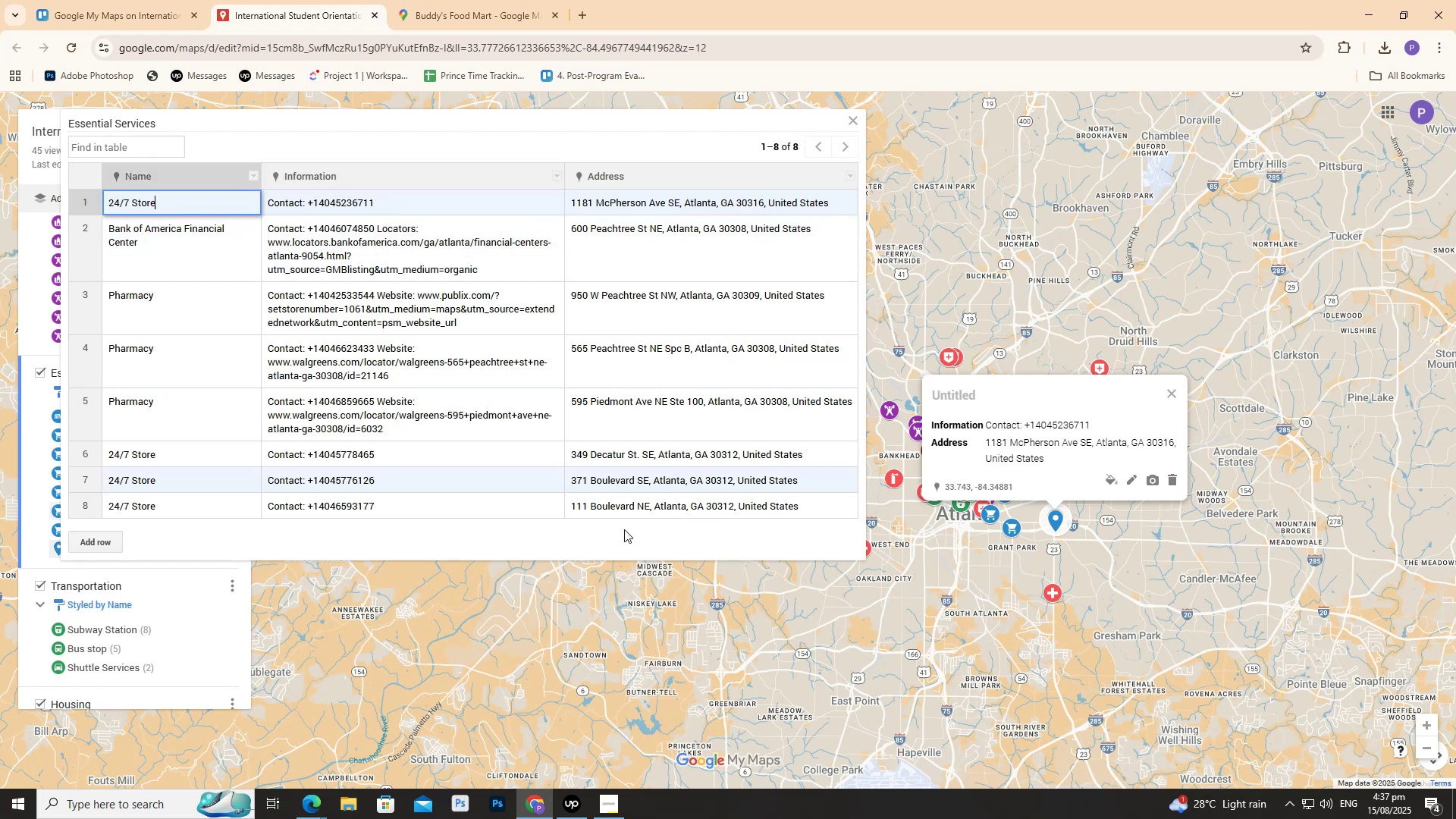 
left_click_drag(start_coordinate=[629, 645], to_coordinate=[633, 642])
 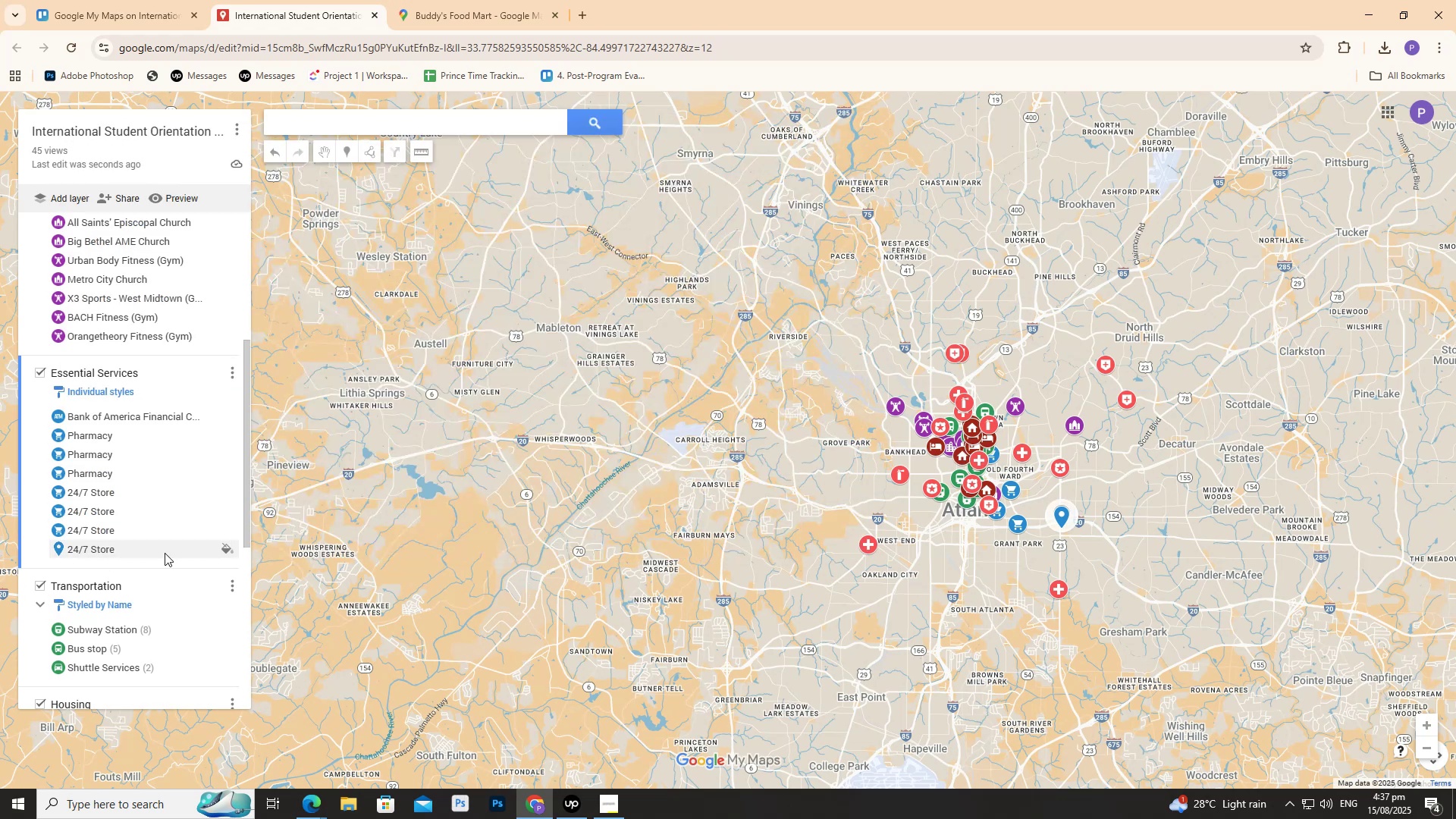 
wait(6.22)
 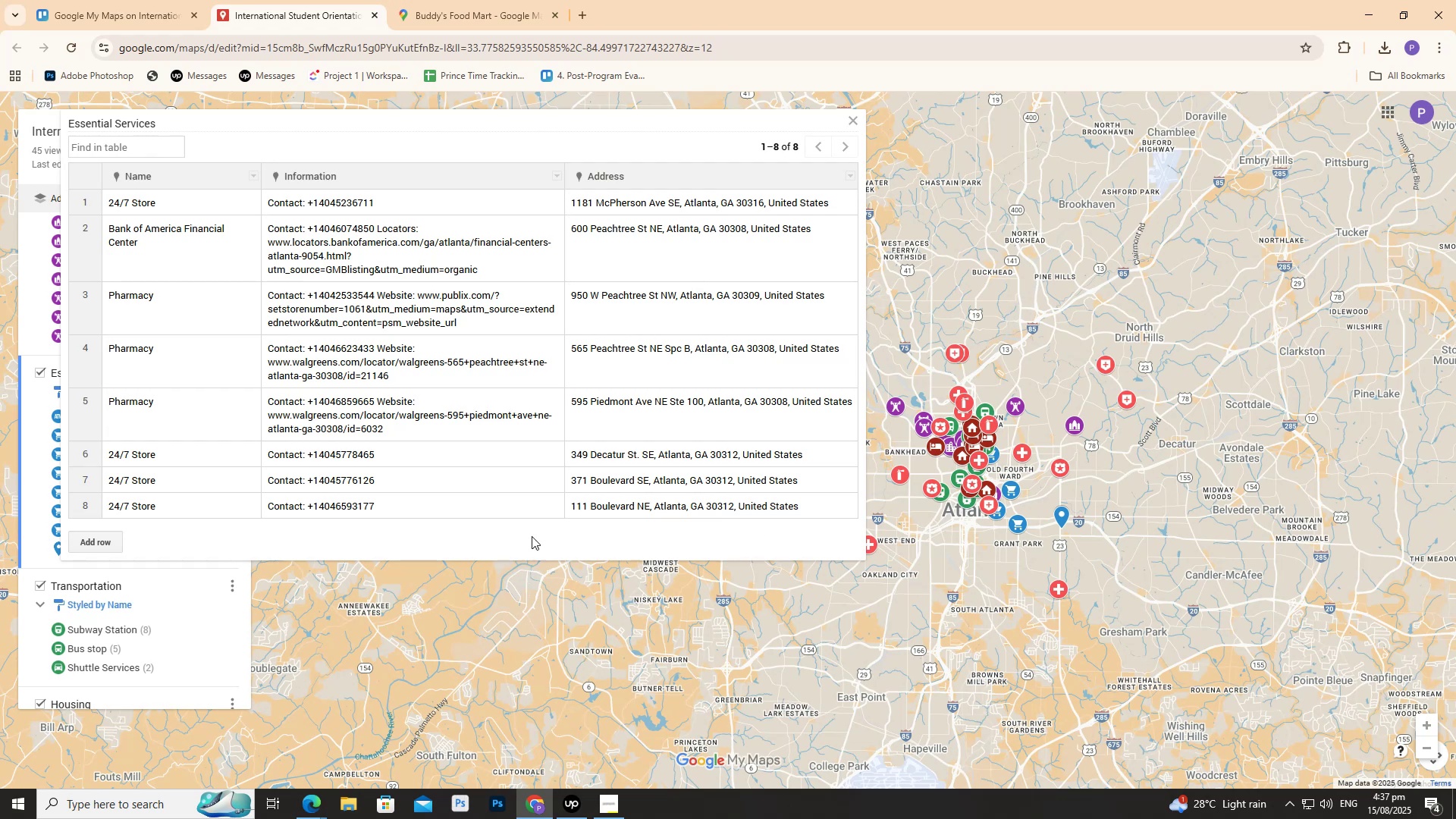 
left_click([229, 545])
 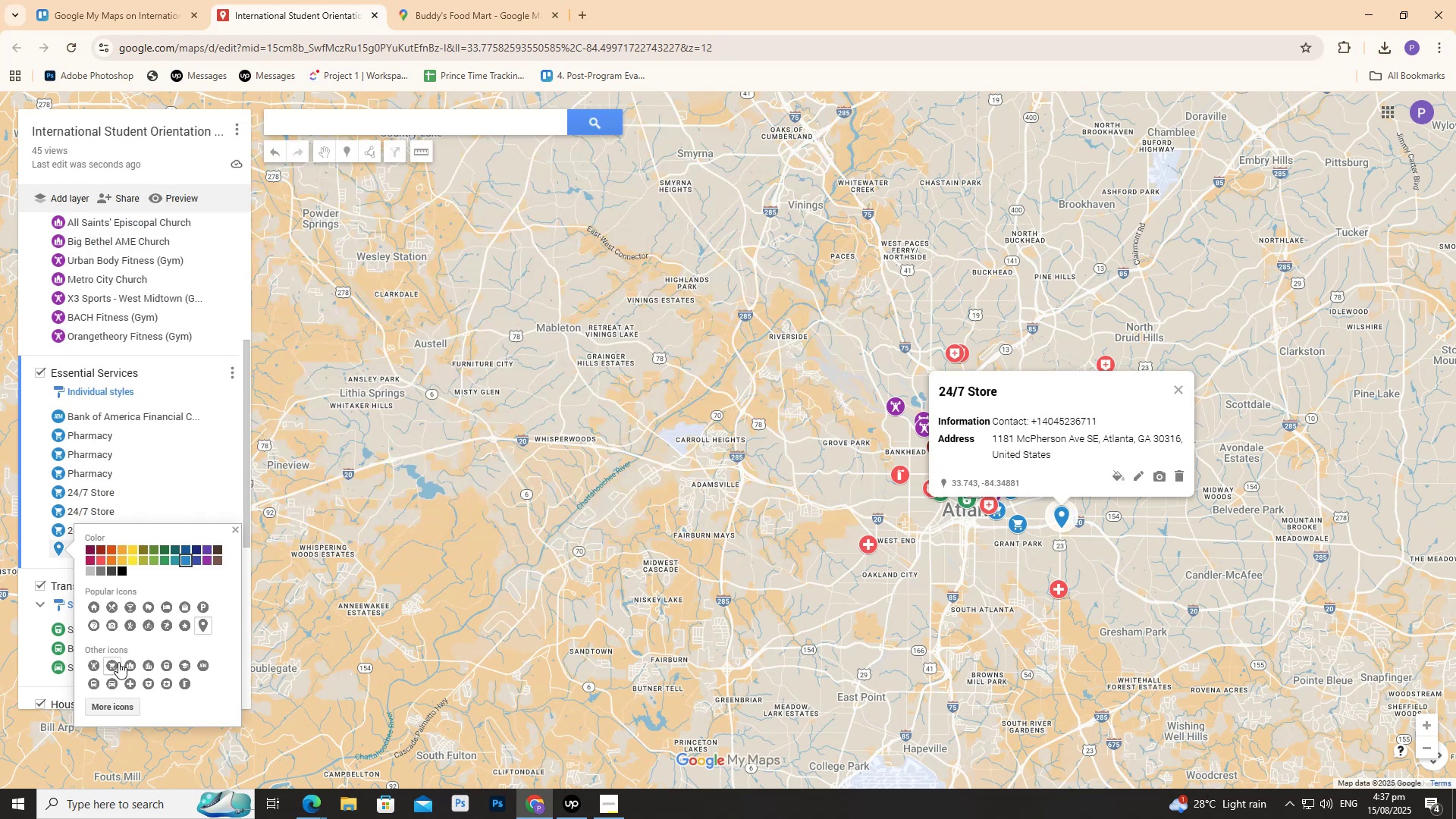 
left_click([118, 662])
 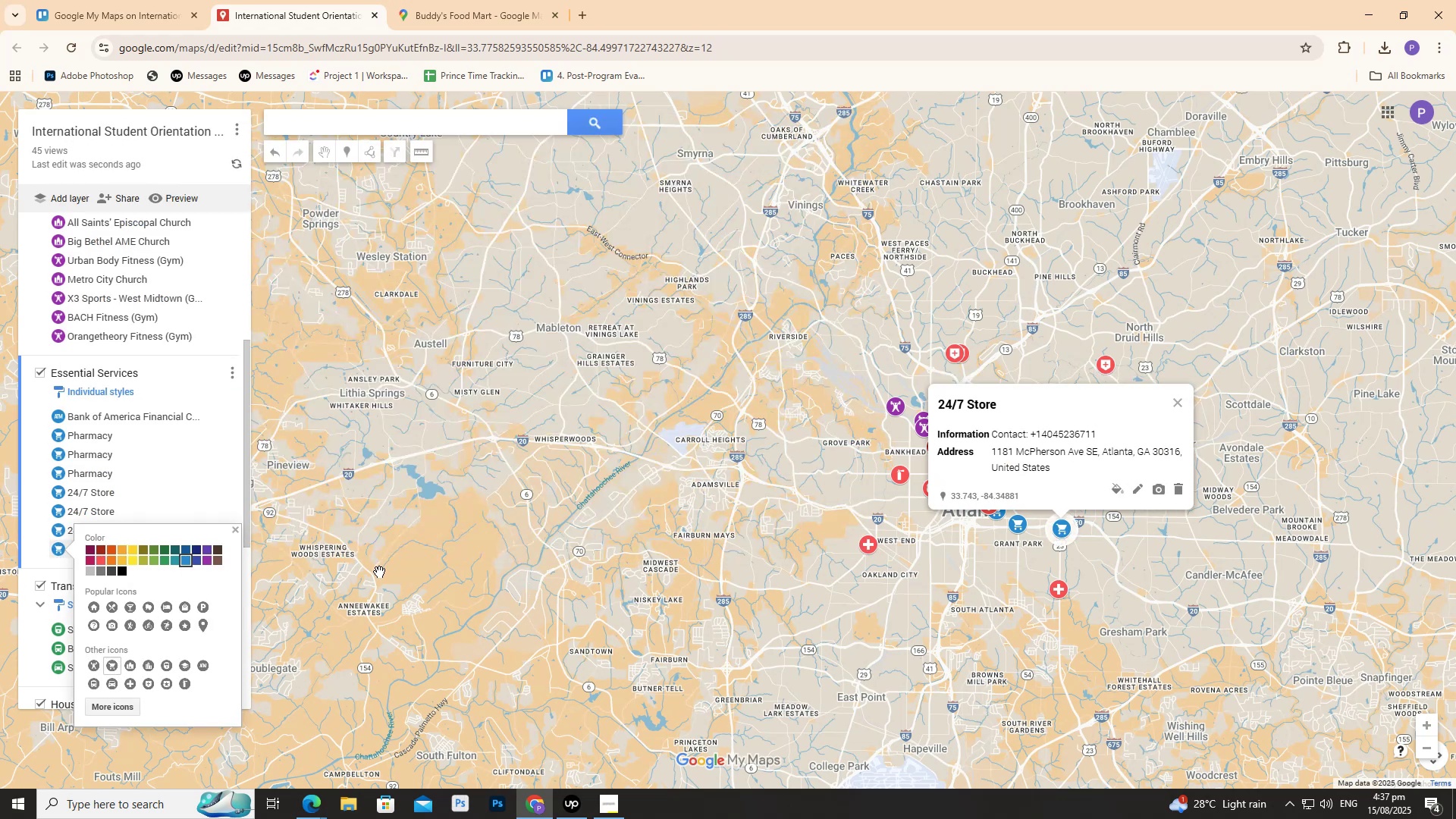 
left_click([379, 572])
 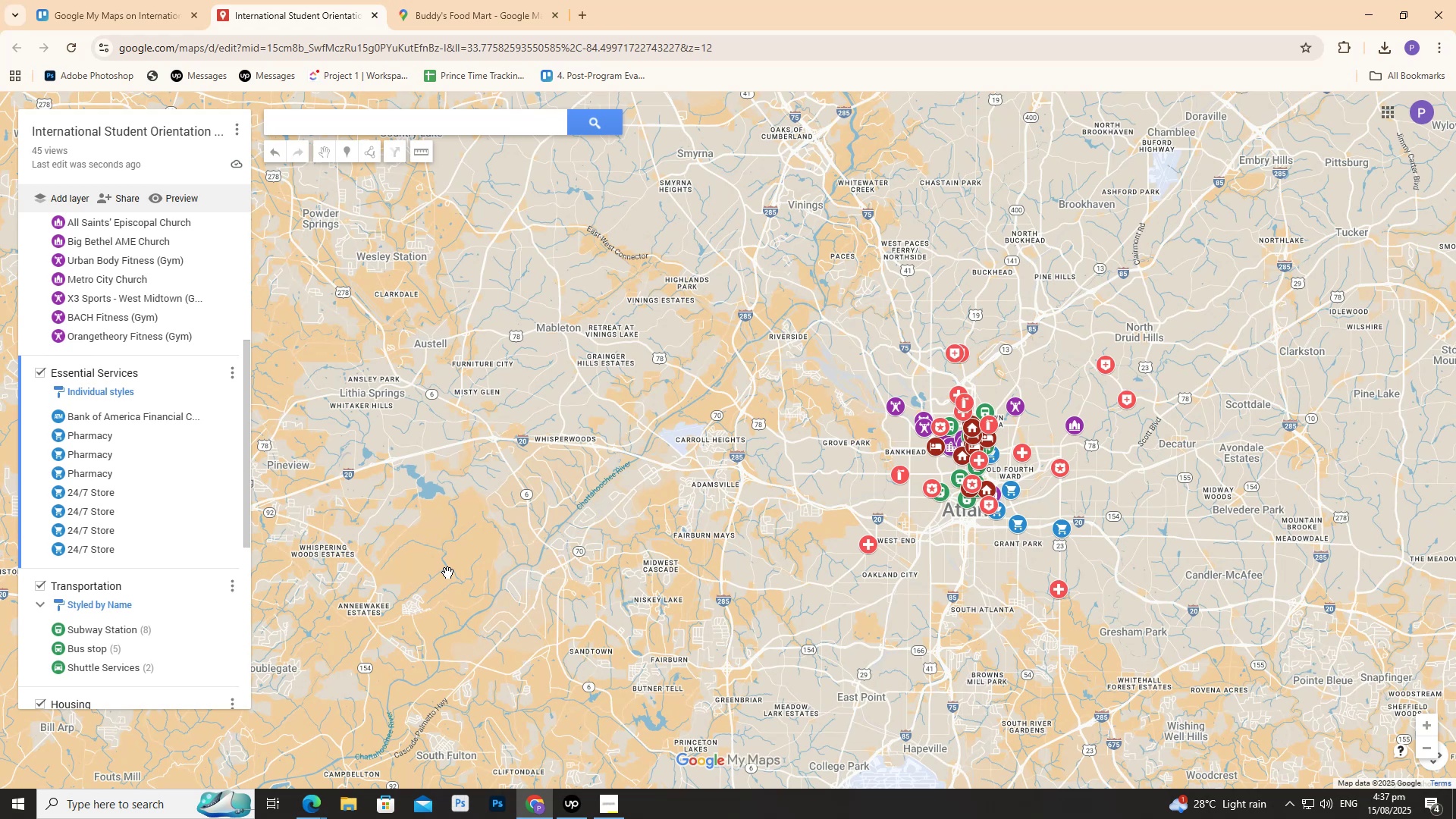 
wait(17.72)
 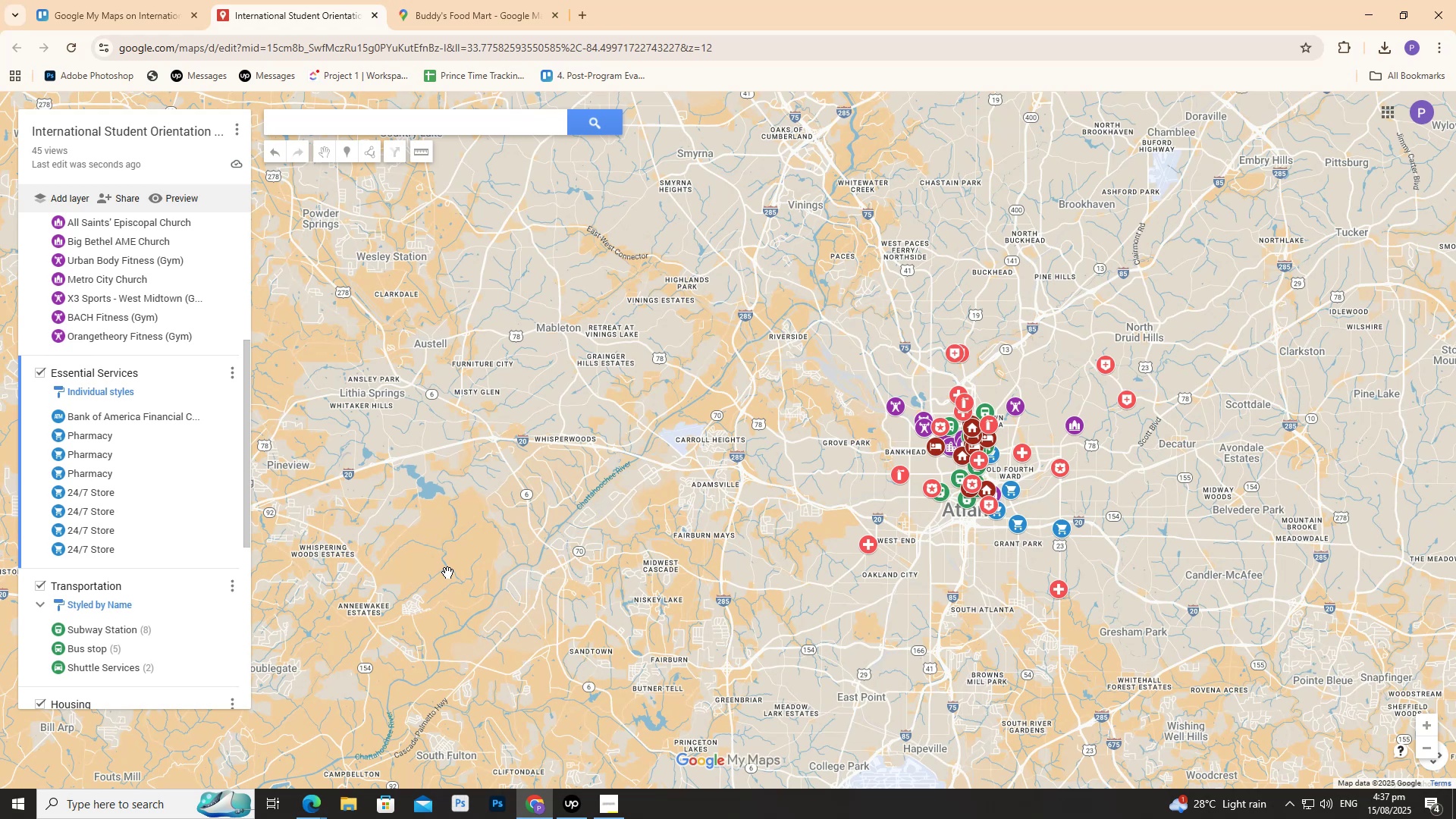 
left_click([237, 369])
 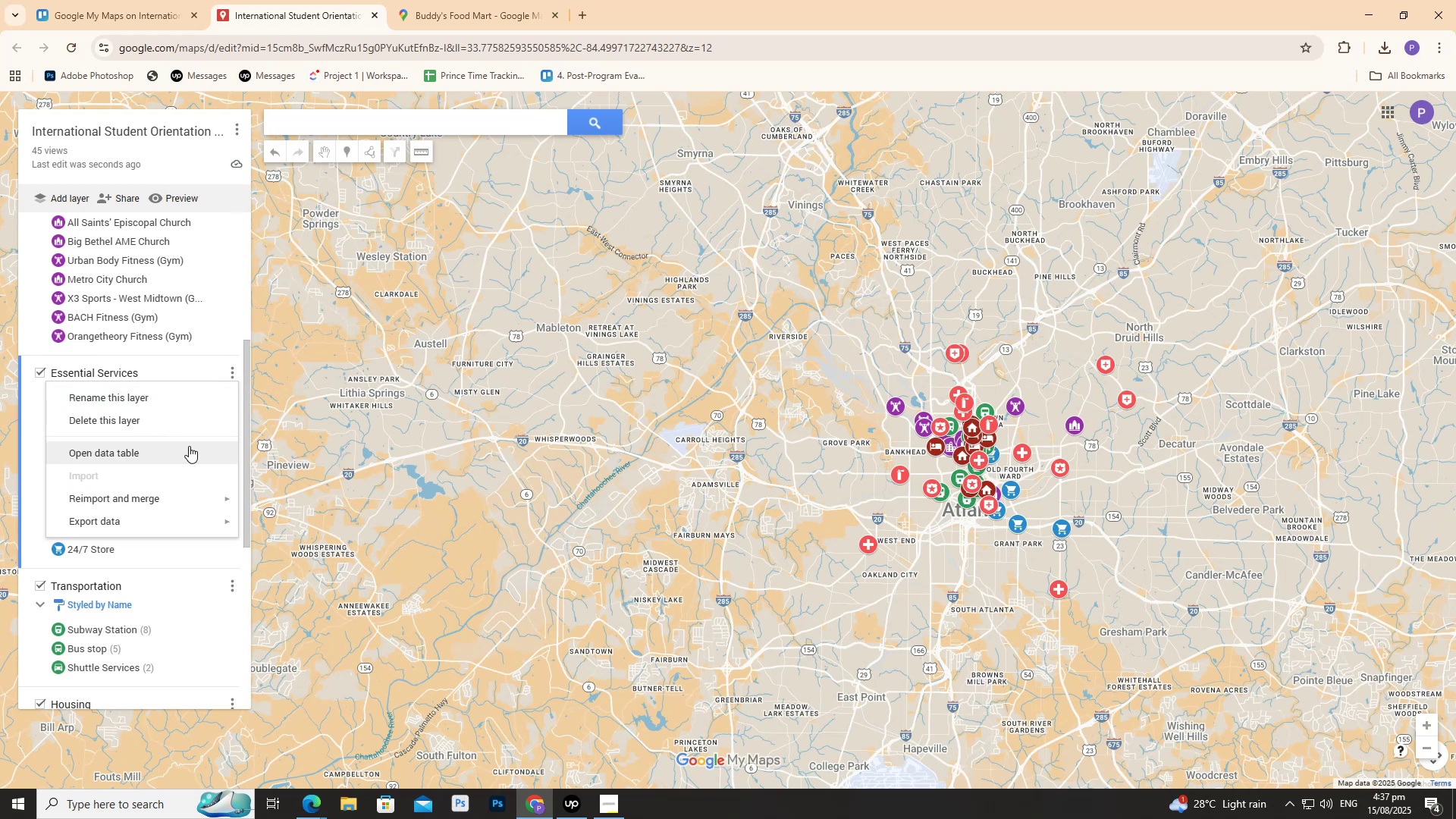 
left_click([189, 446])
 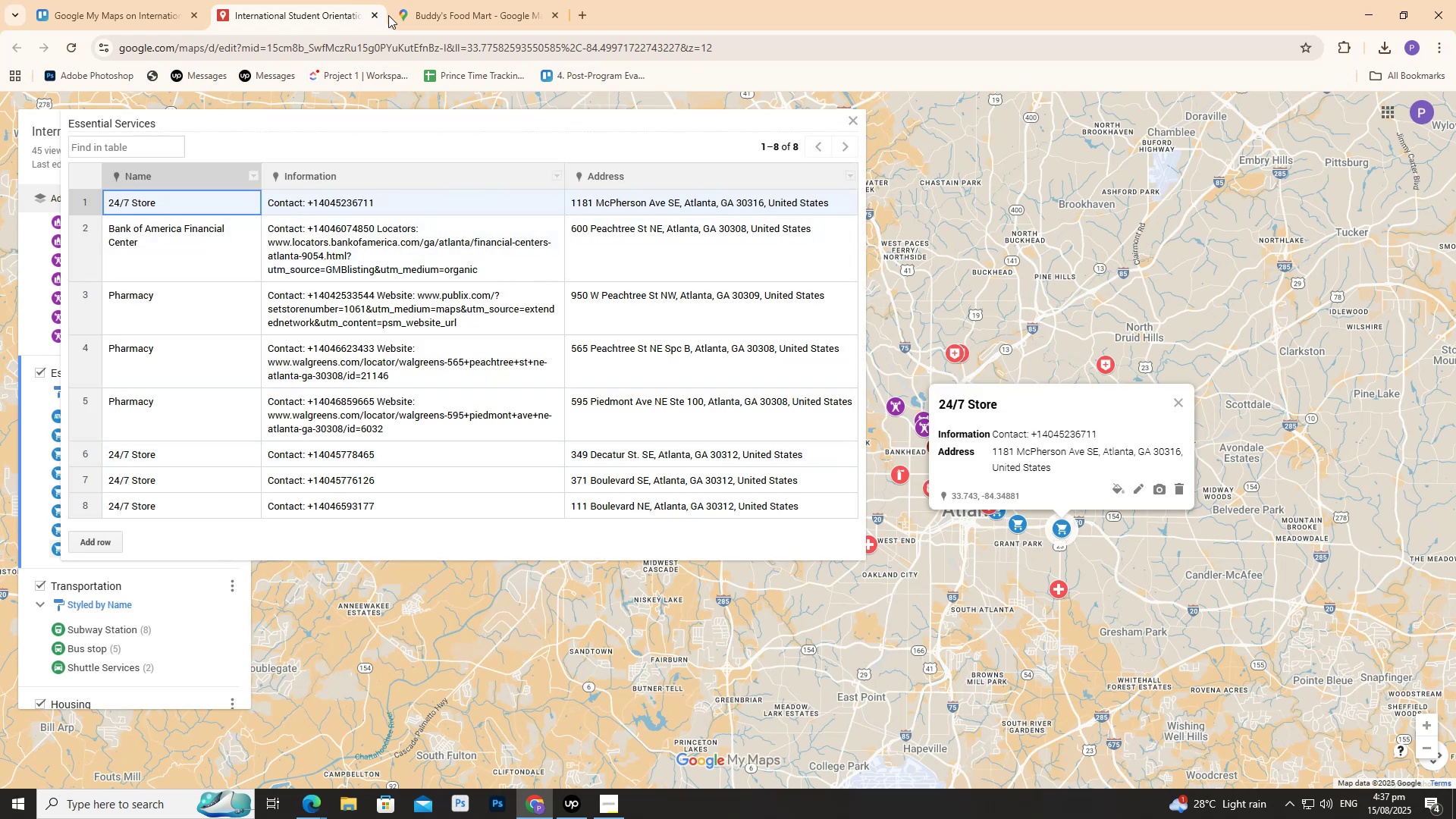 
left_click([455, 0])
 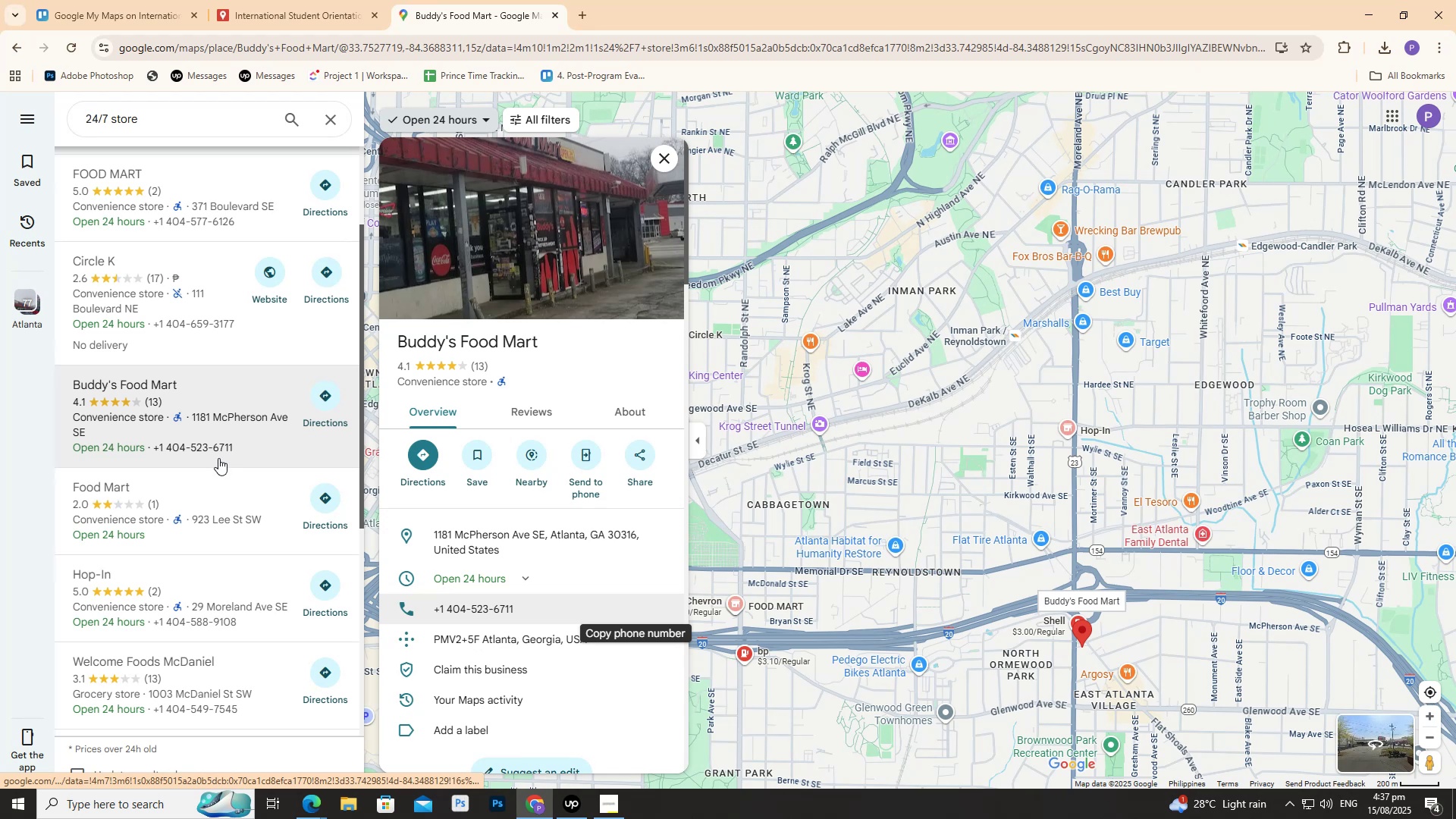 
left_click([218, 516])
 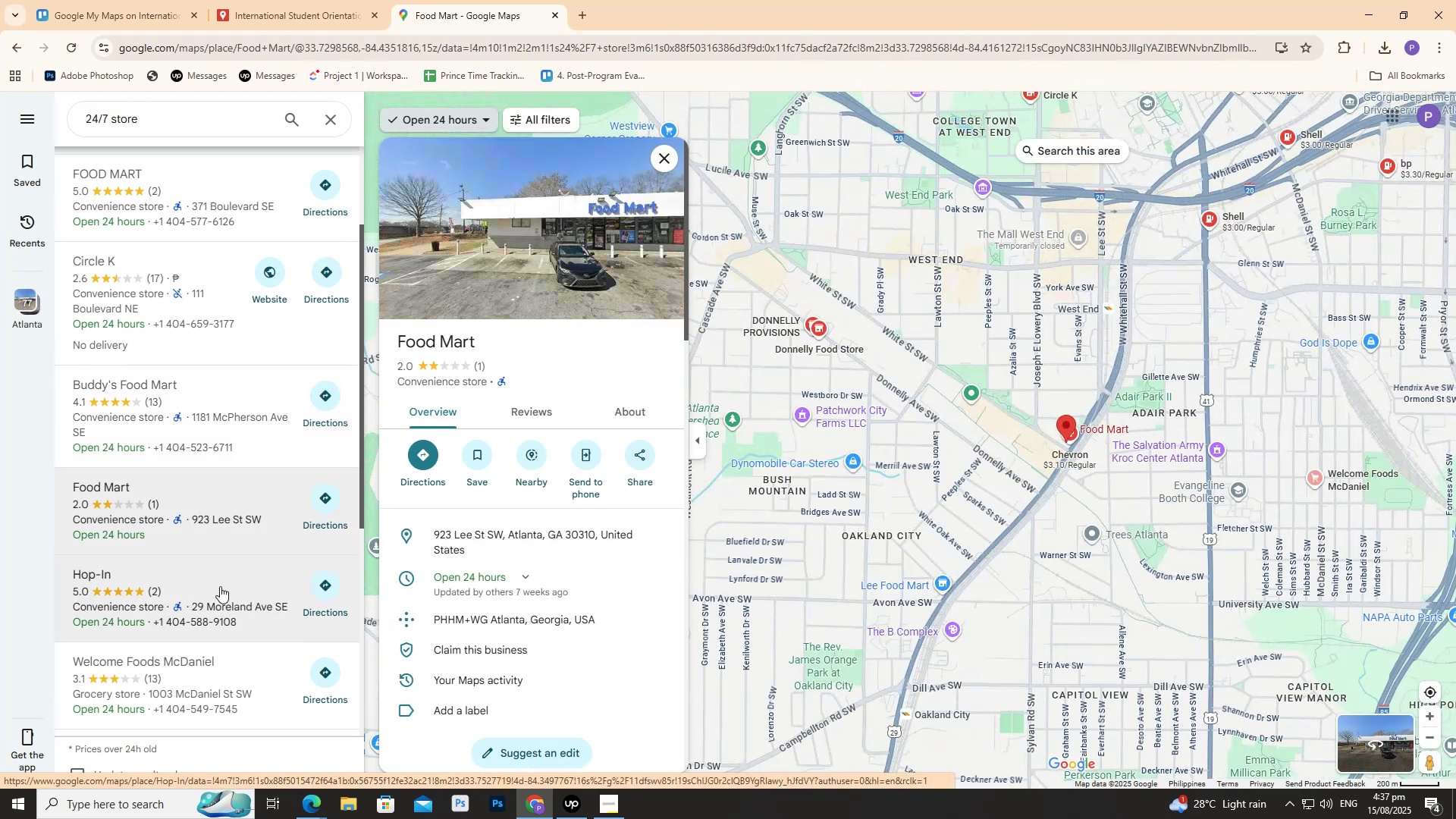 
left_click([220, 587])
 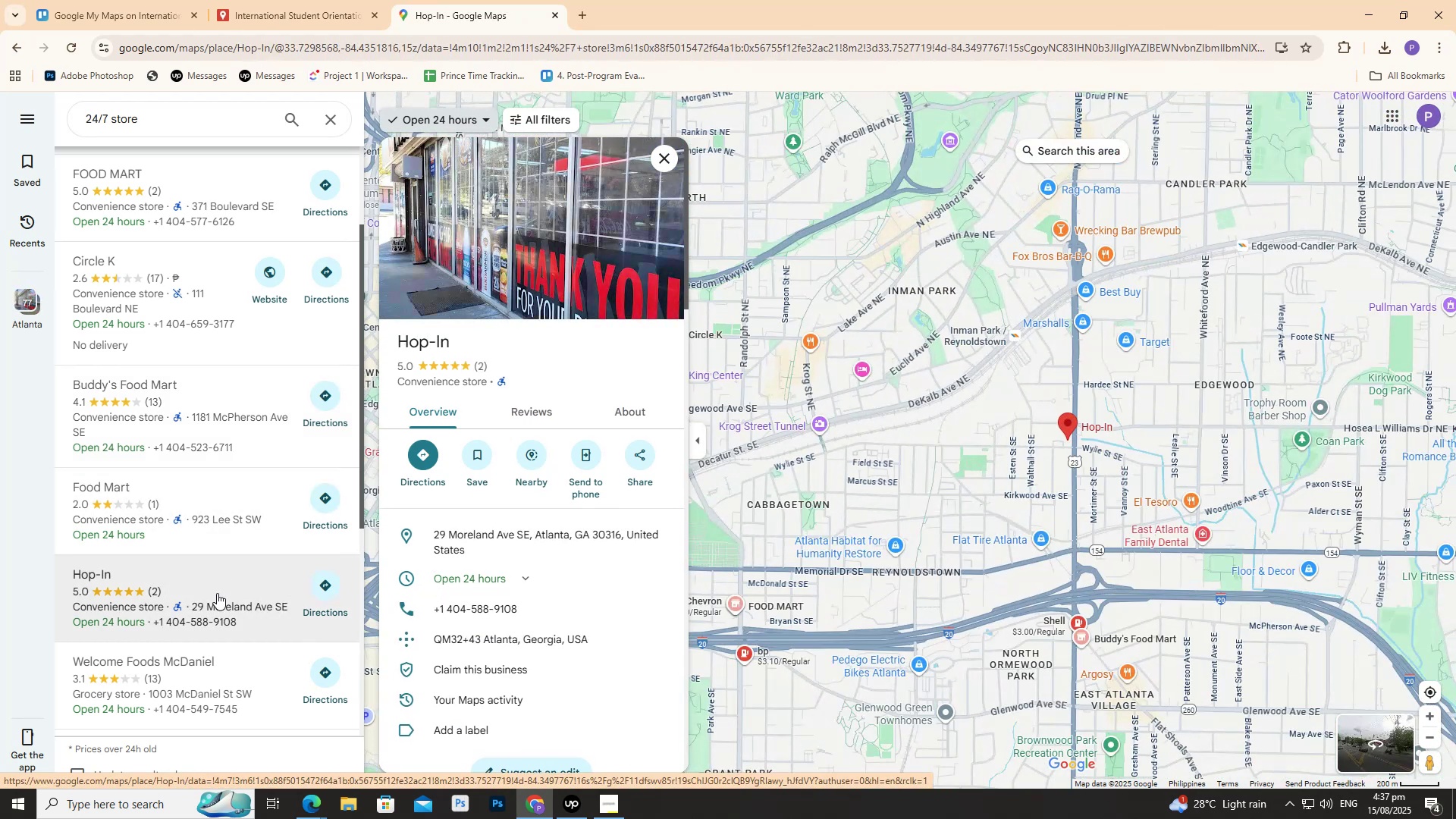 
left_click([213, 651])
 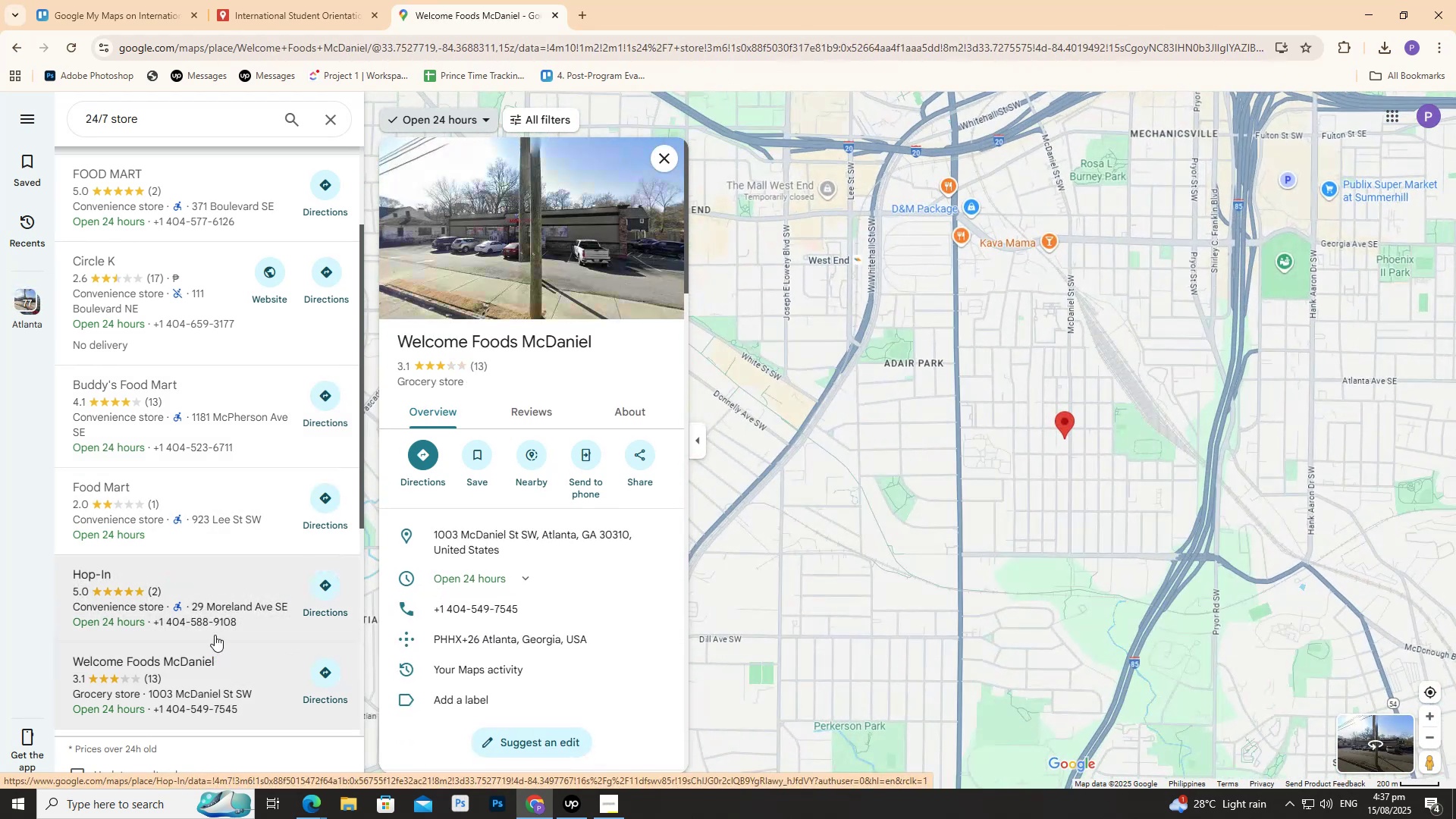 
scroll: coordinate [215, 634], scroll_direction: down, amount: 2.0
 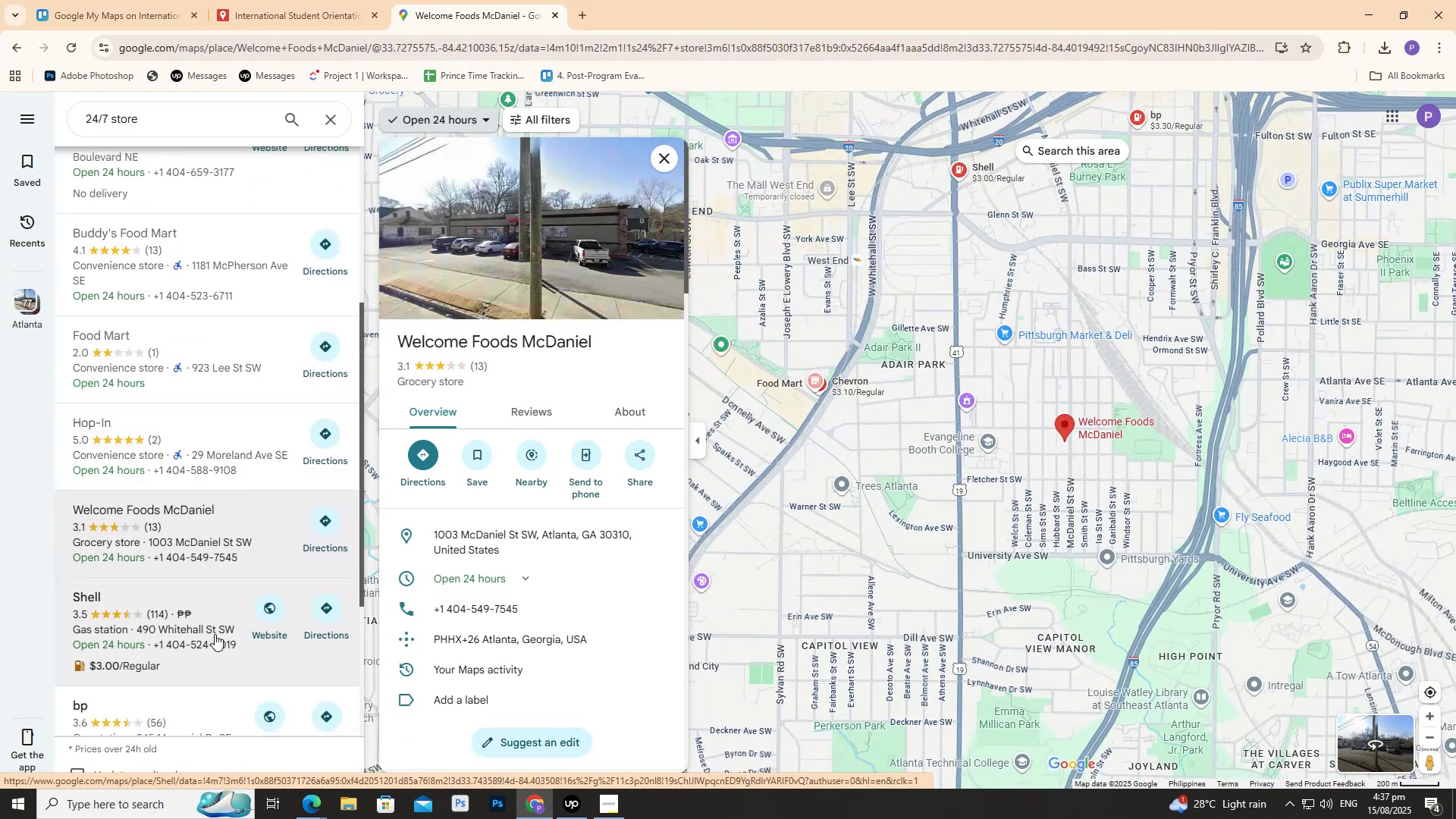 
left_click([215, 634])
 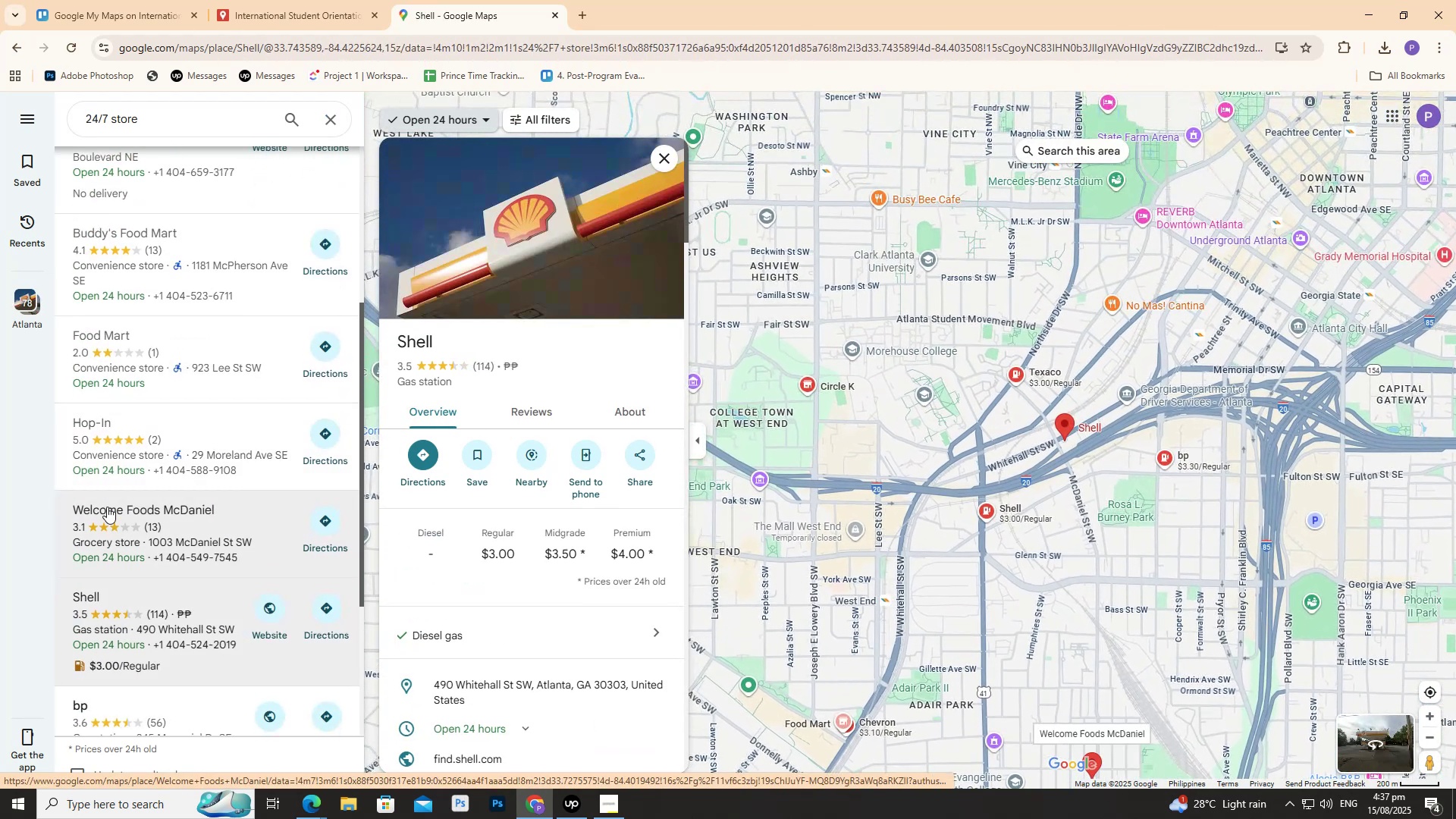 
scroll: coordinate [284, 297], scroll_direction: up, amount: 4.0
 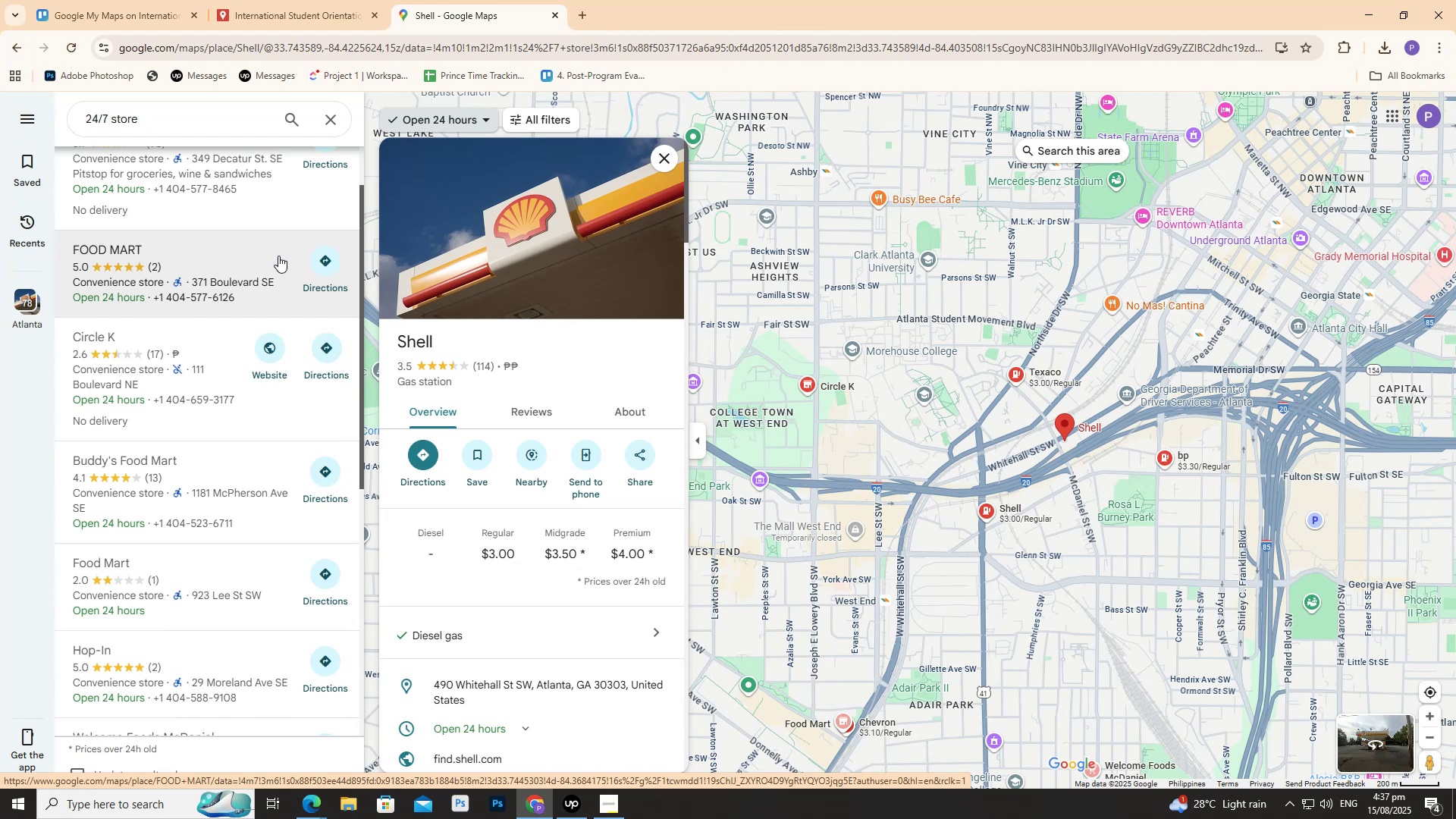 
left_click([278, 256])
 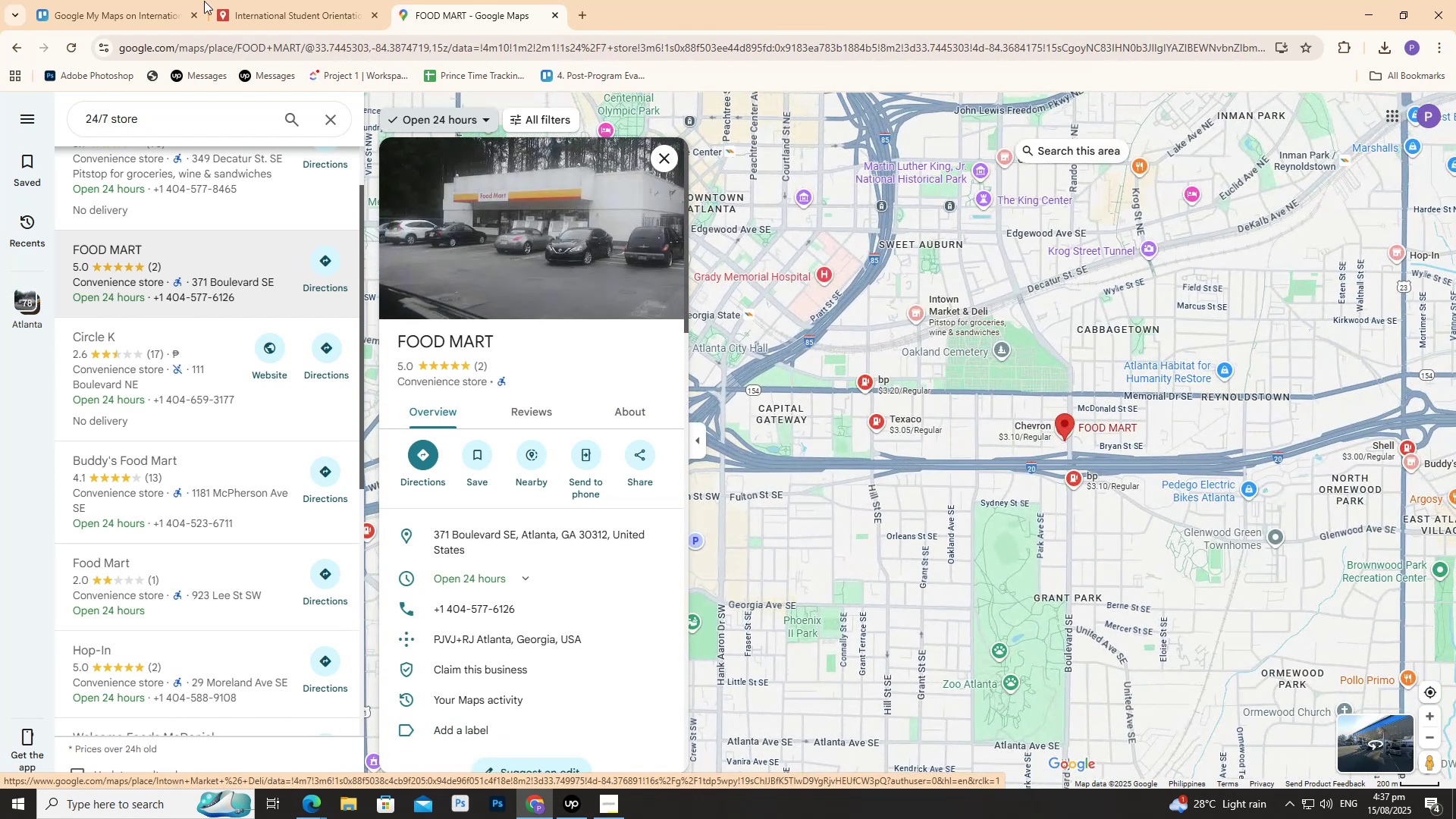 
left_click_drag(start_coordinate=[321, 7], to_coordinate=[314, 7])
 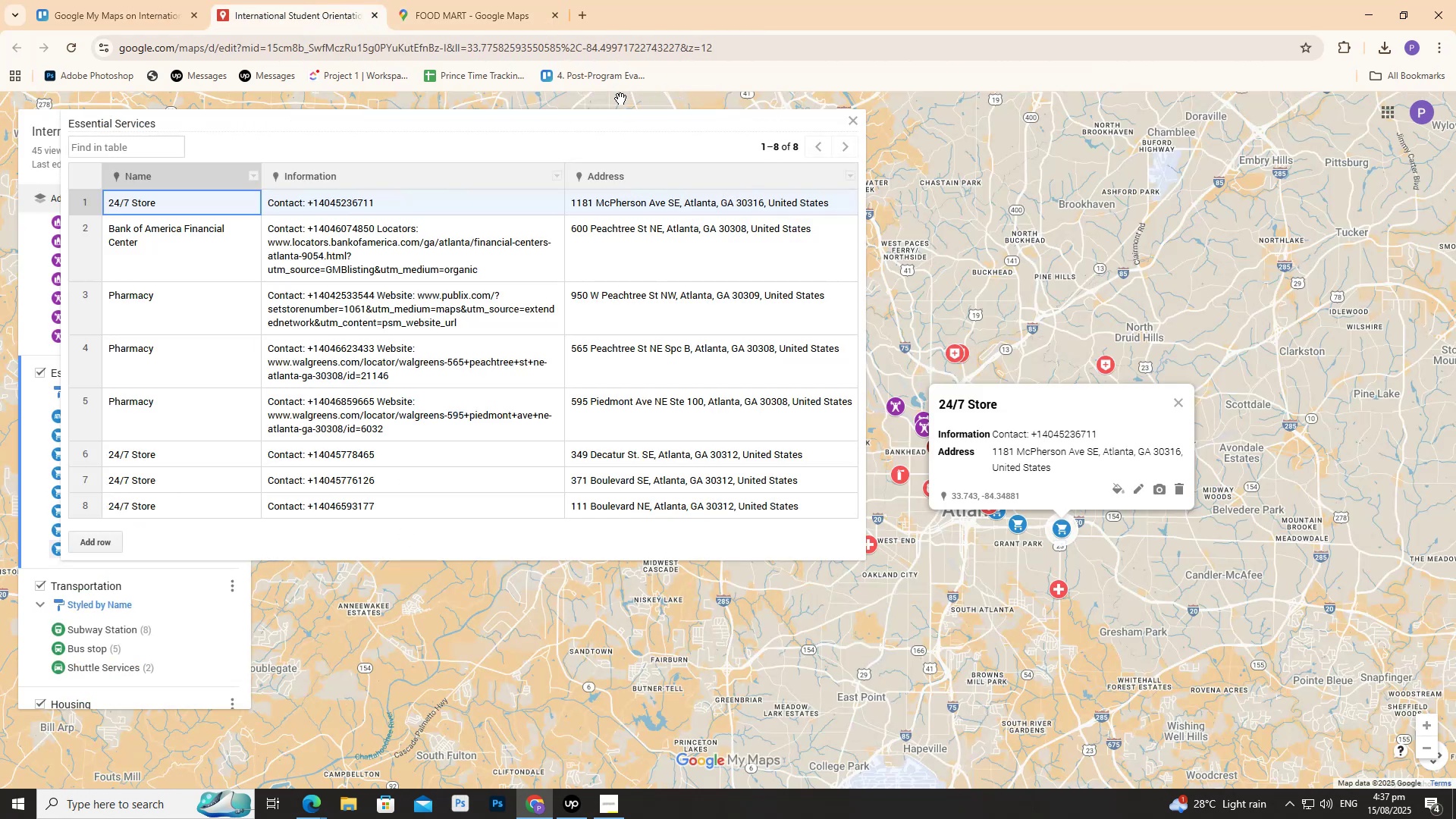 
wait(5.97)
 